 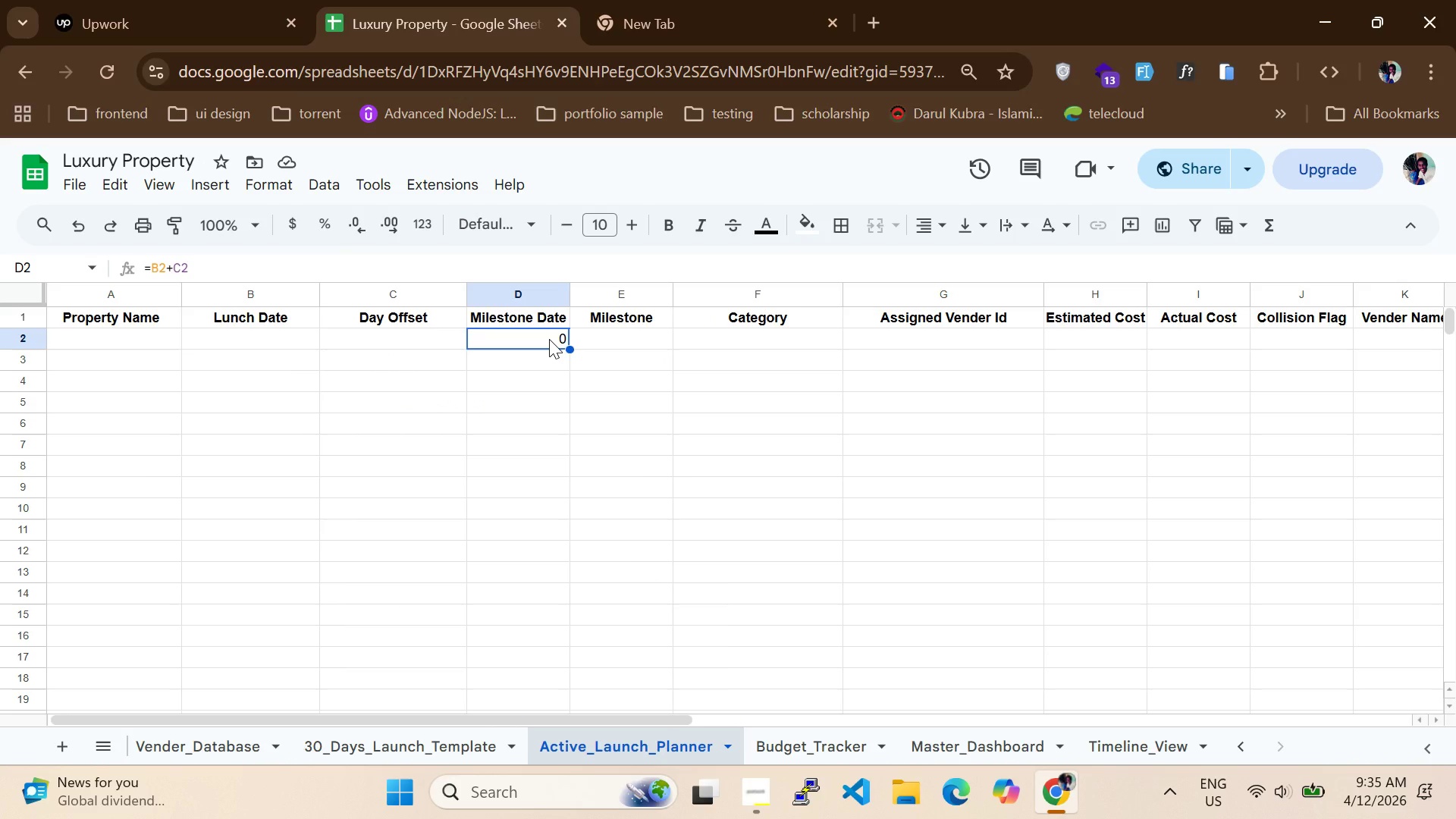 
left_click([704, 339])
 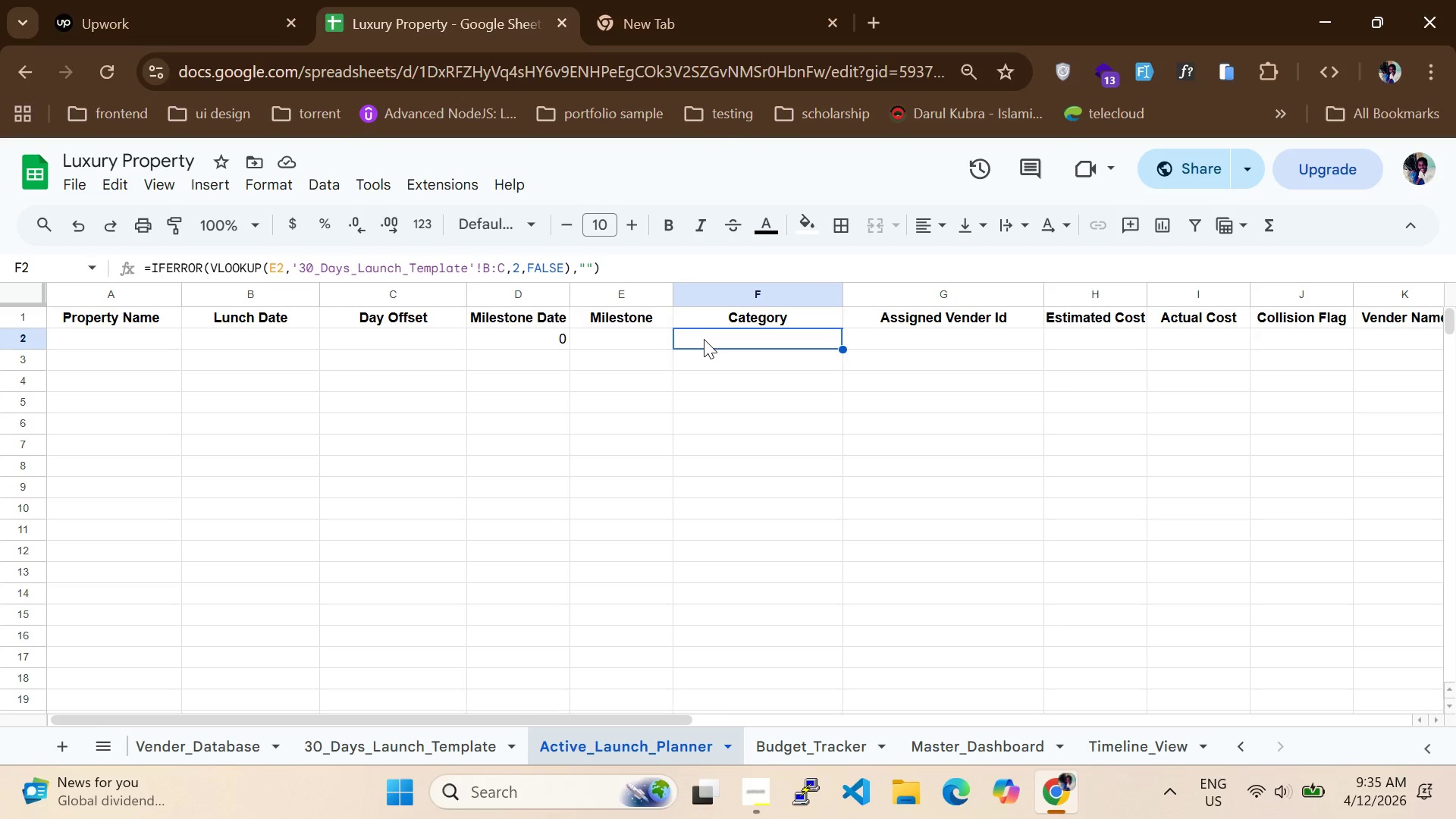 
wait(8.38)
 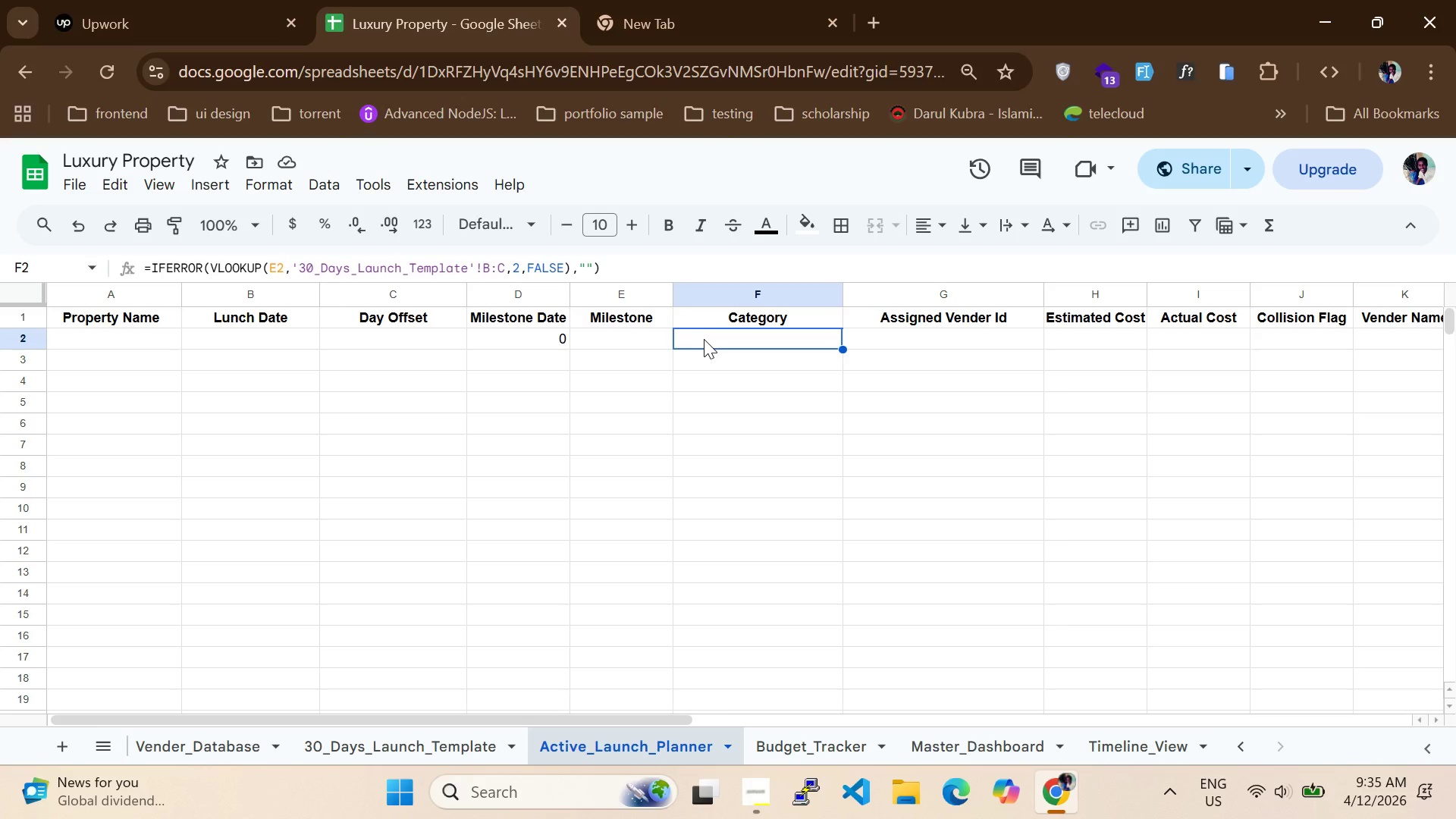 
left_click([1117, 342])
 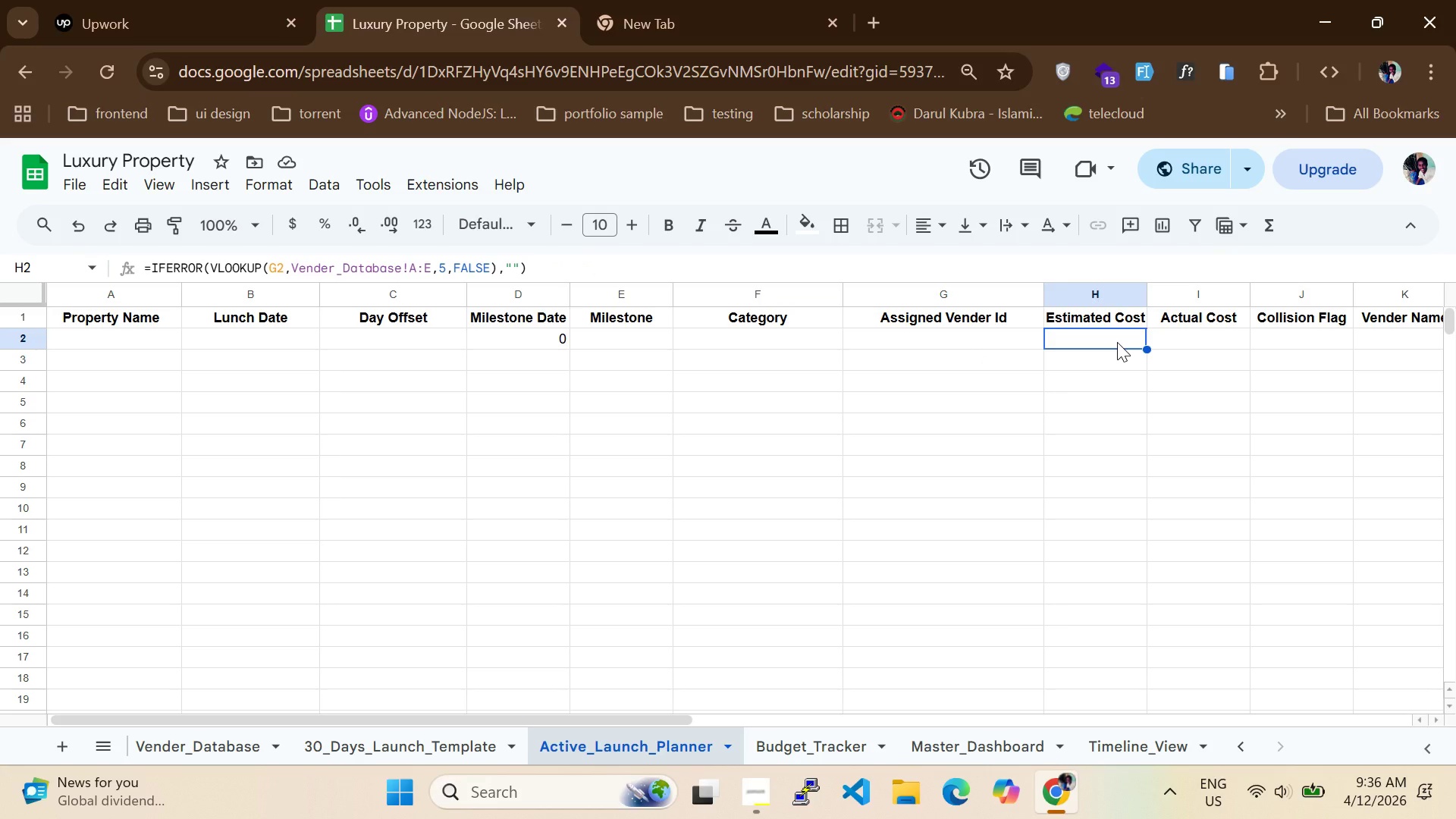 
wait(9.16)
 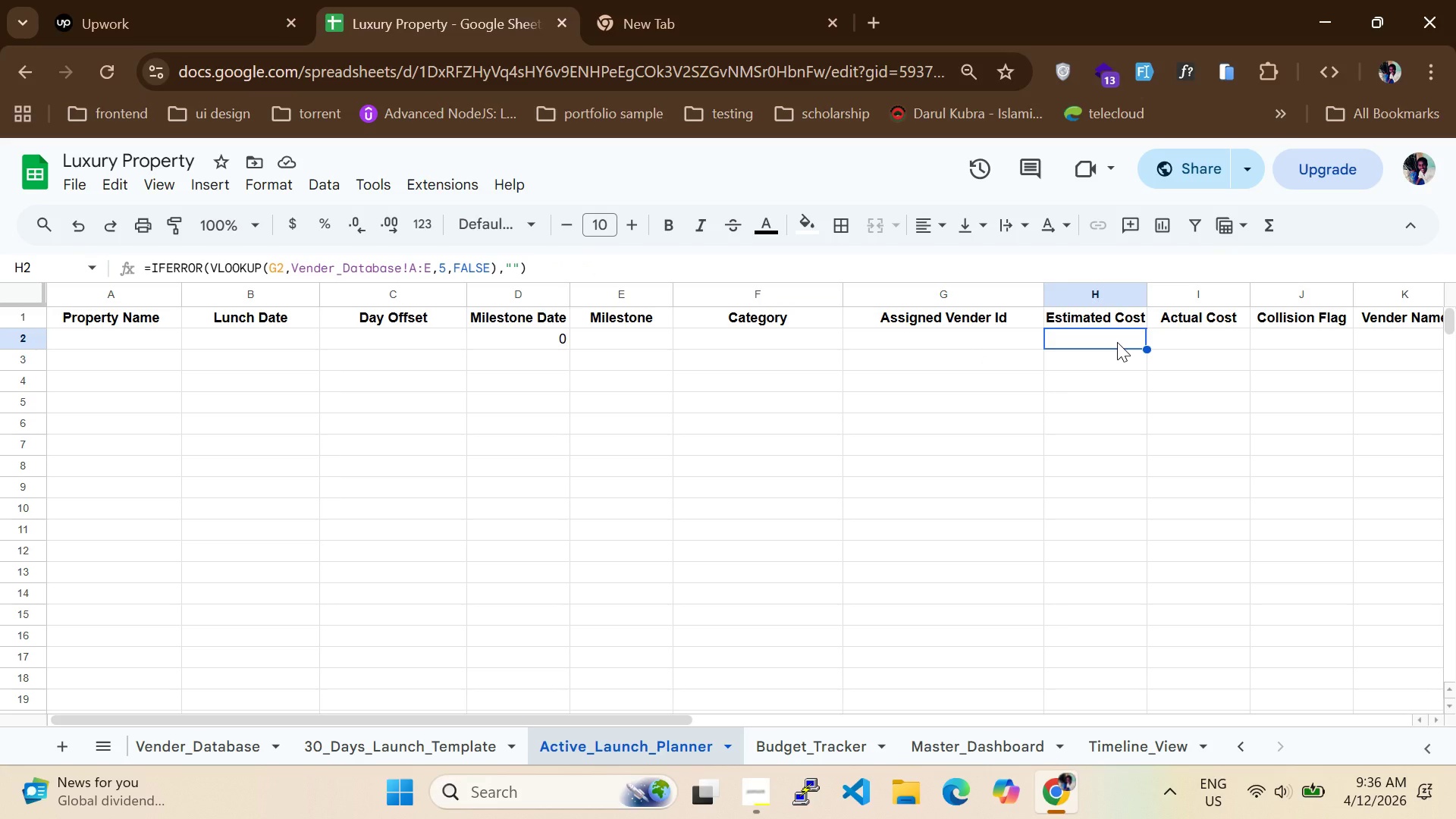 
left_click([1182, 339])
 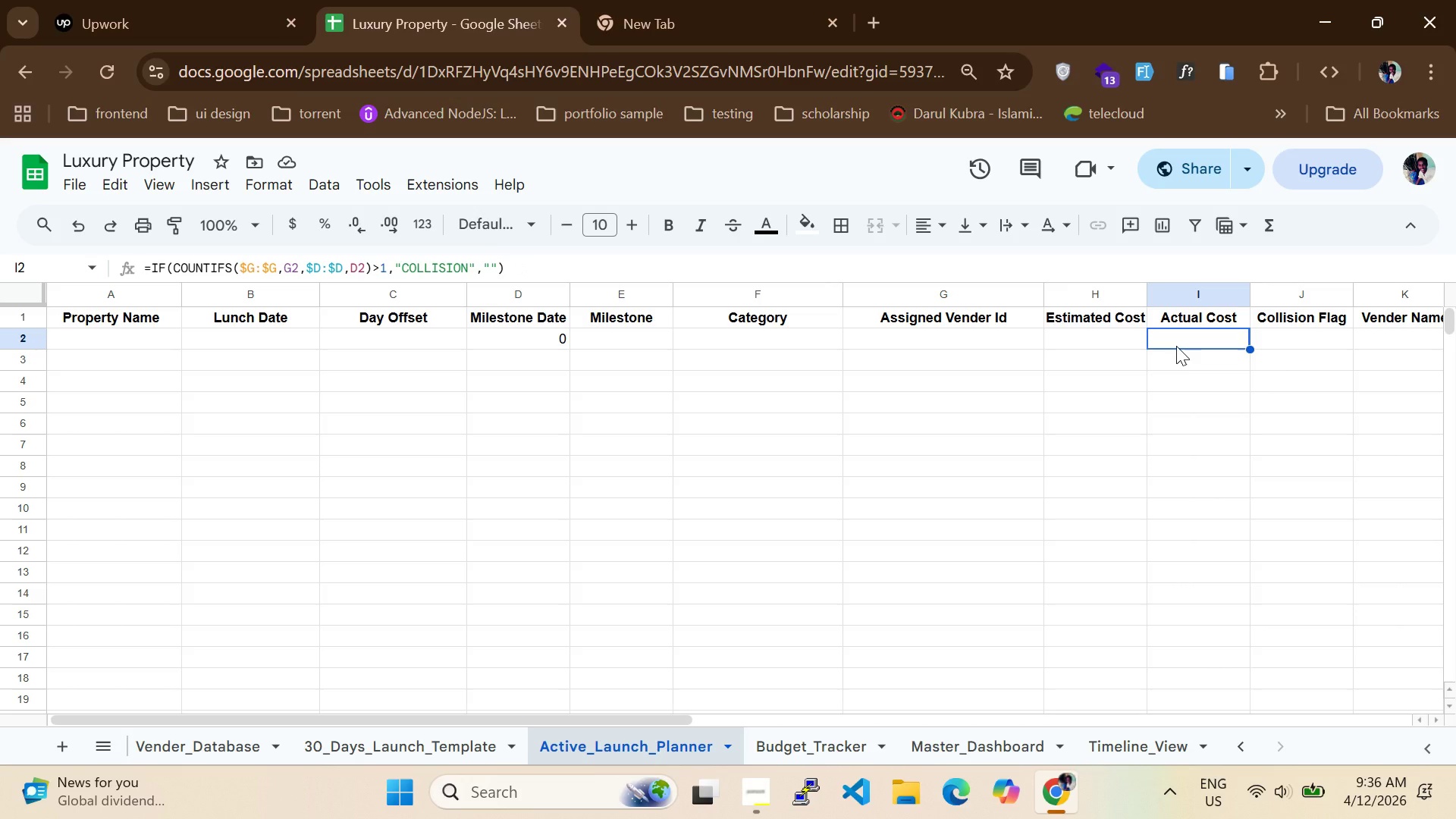 
wait(26.89)
 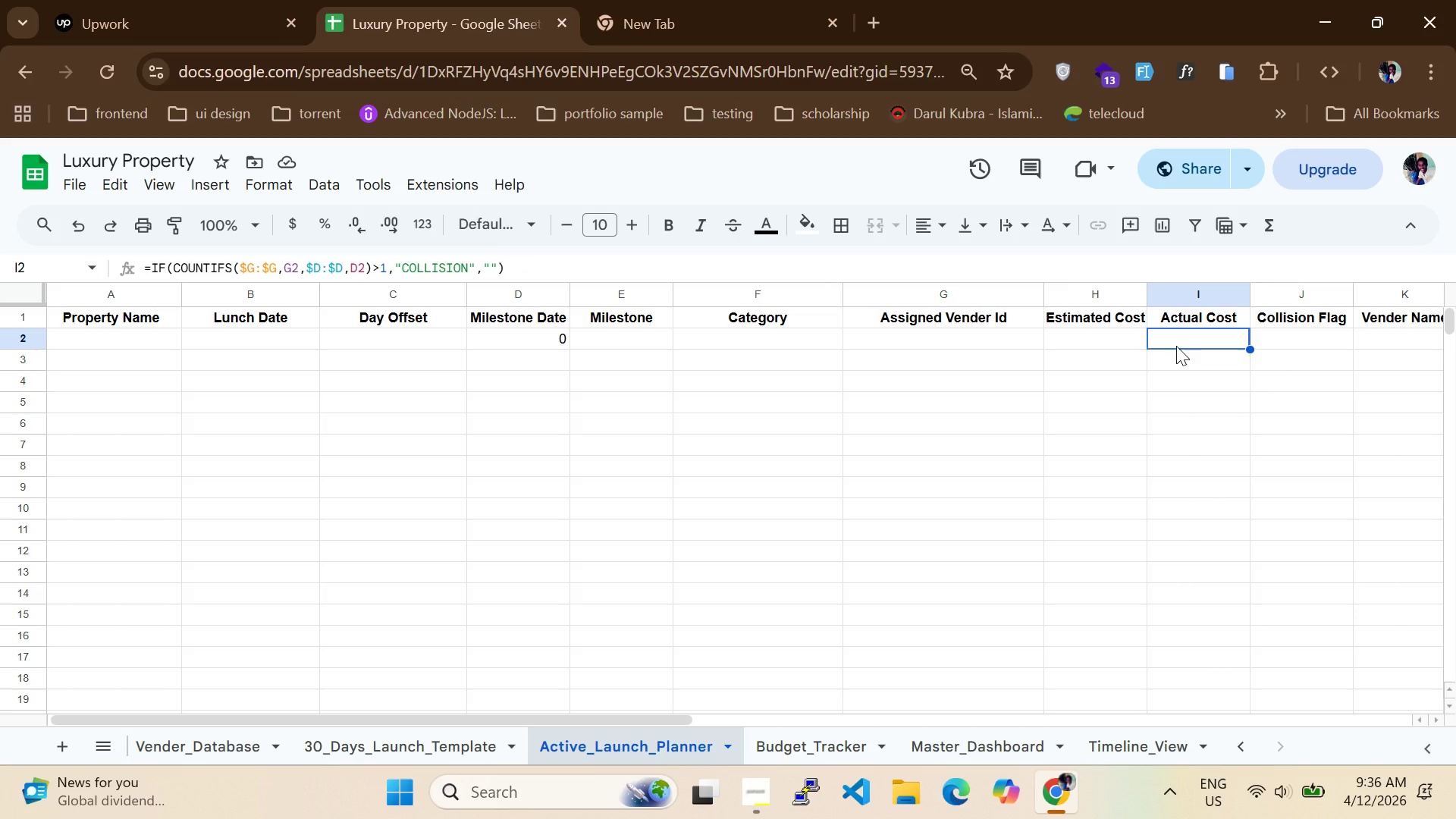 
scroll: coordinate [1172, 350], scroll_direction: down, amount: 2.0
 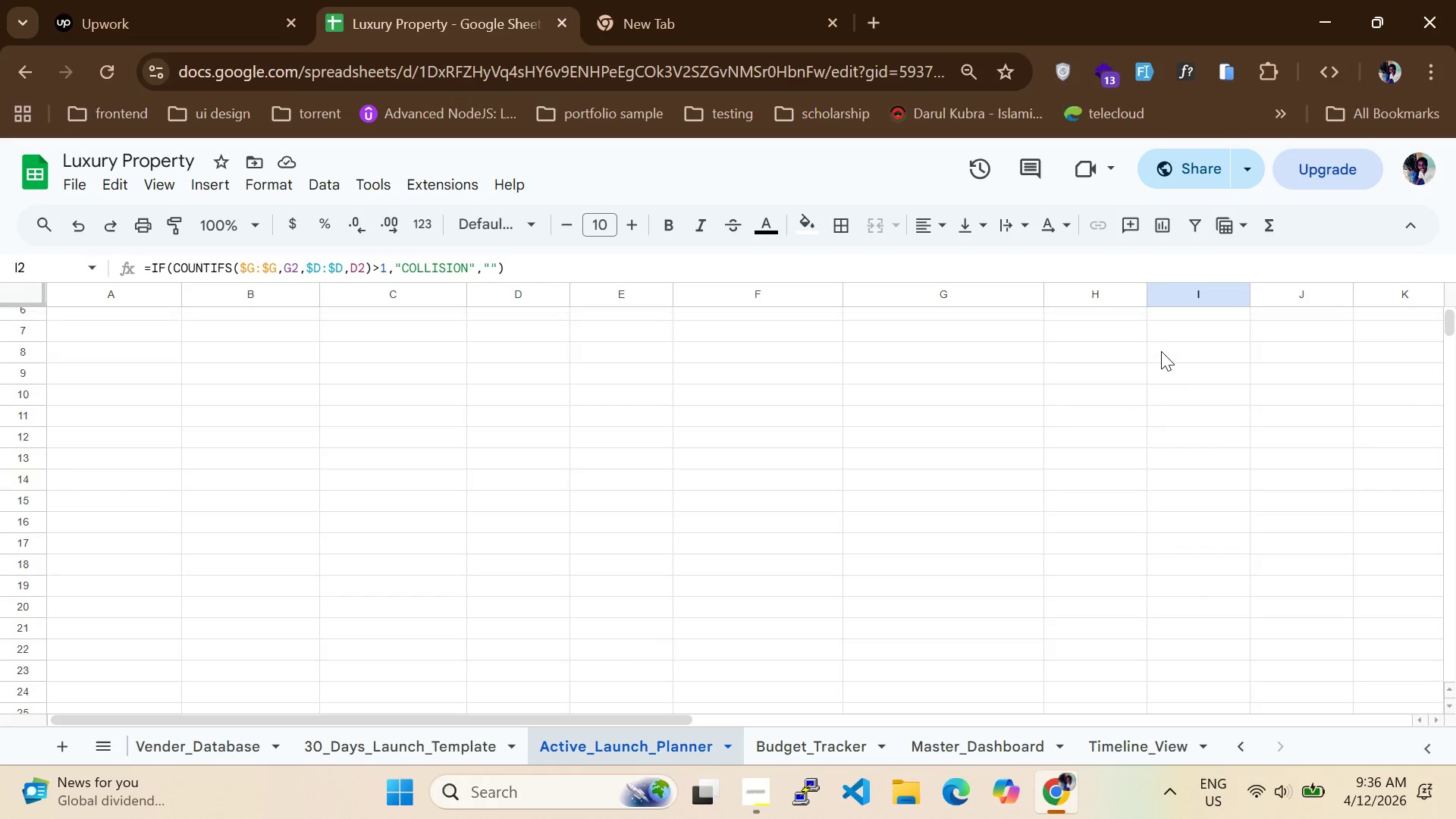 
scroll: coordinate [1147, 353], scroll_direction: up, amount: 4.0
 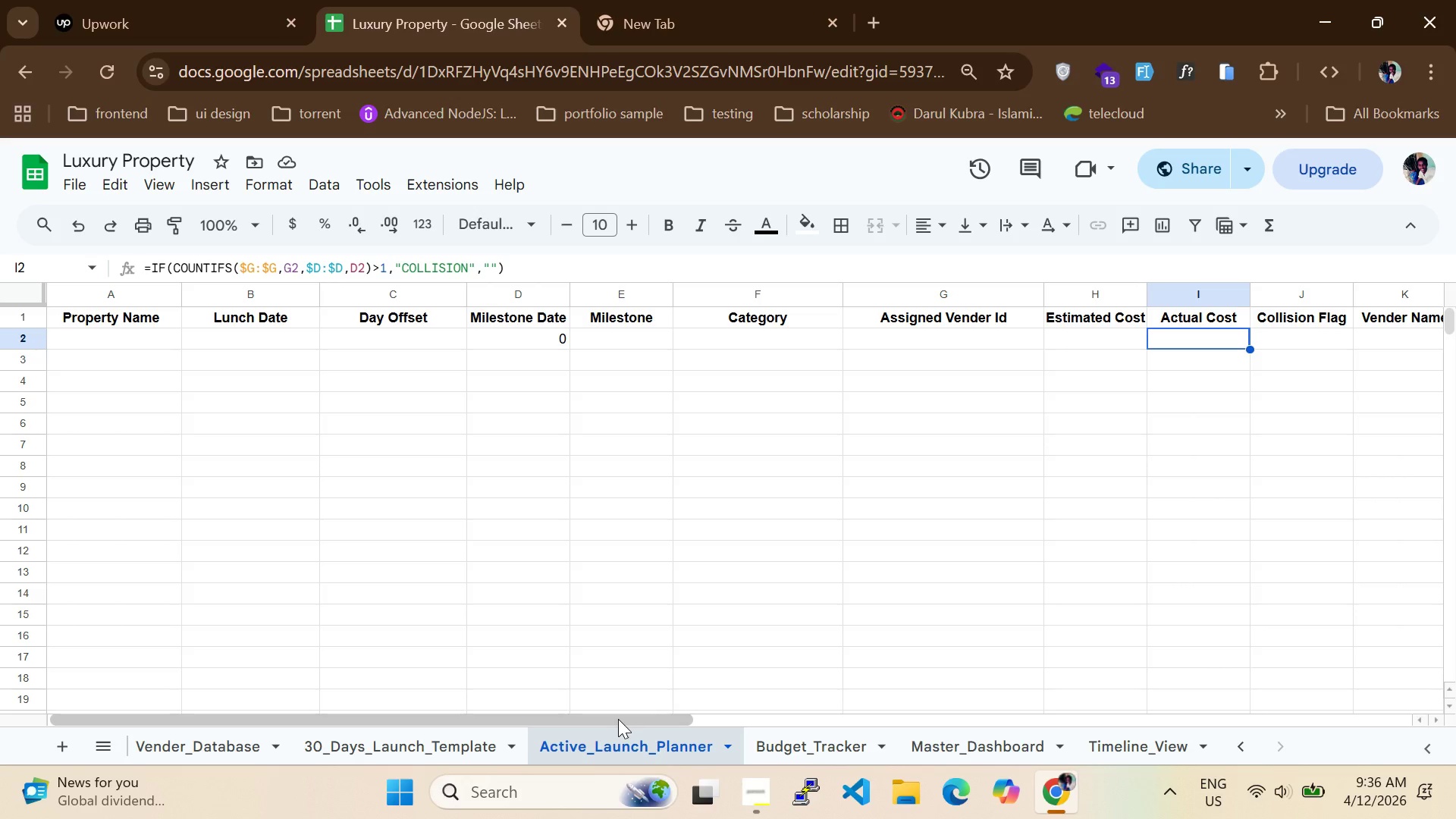 
left_click_drag(start_coordinate=[618, 719], to_coordinate=[795, 735])
 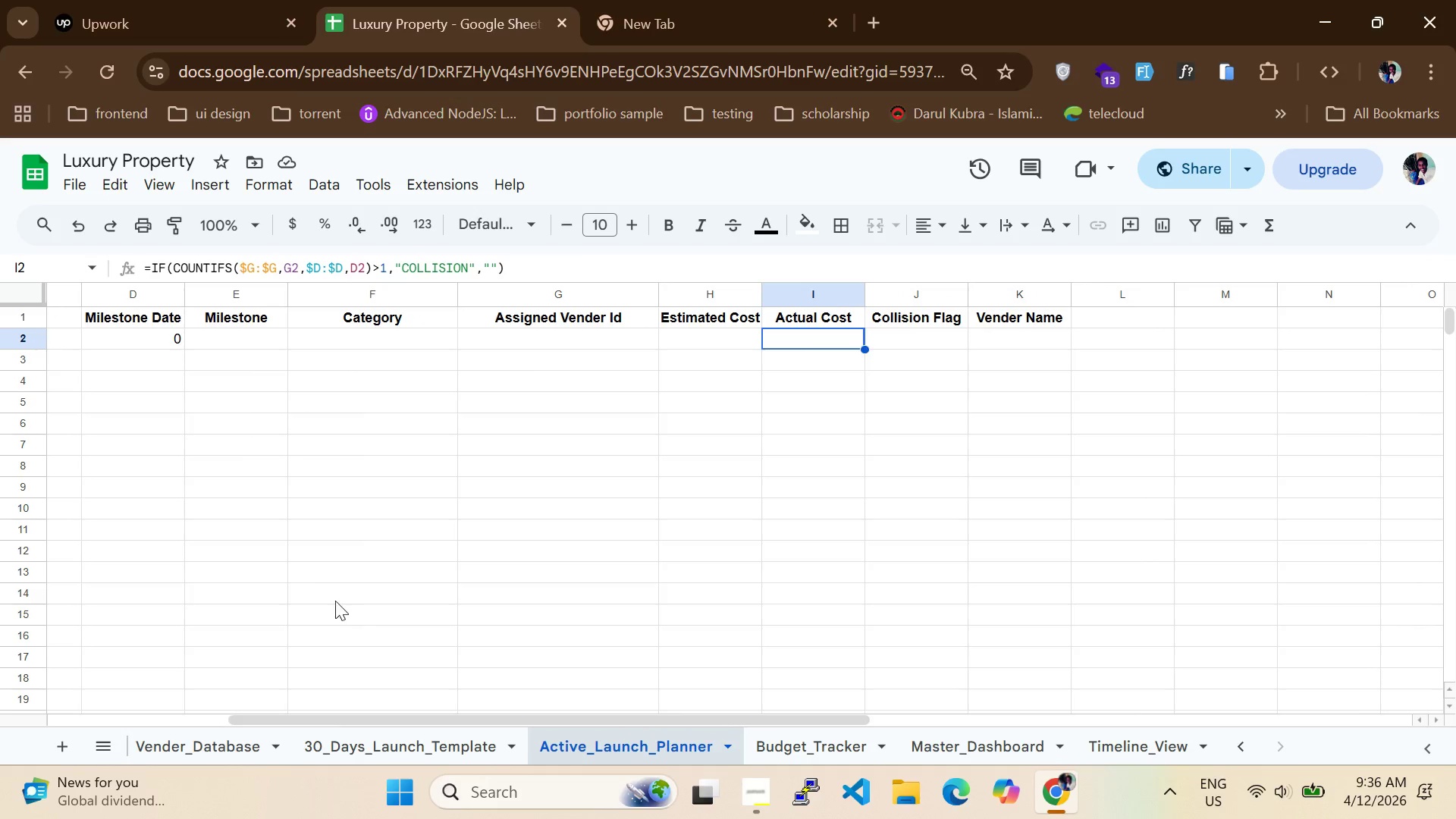 
scroll: coordinate [126, 544], scroll_direction: up, amount: 2.0
 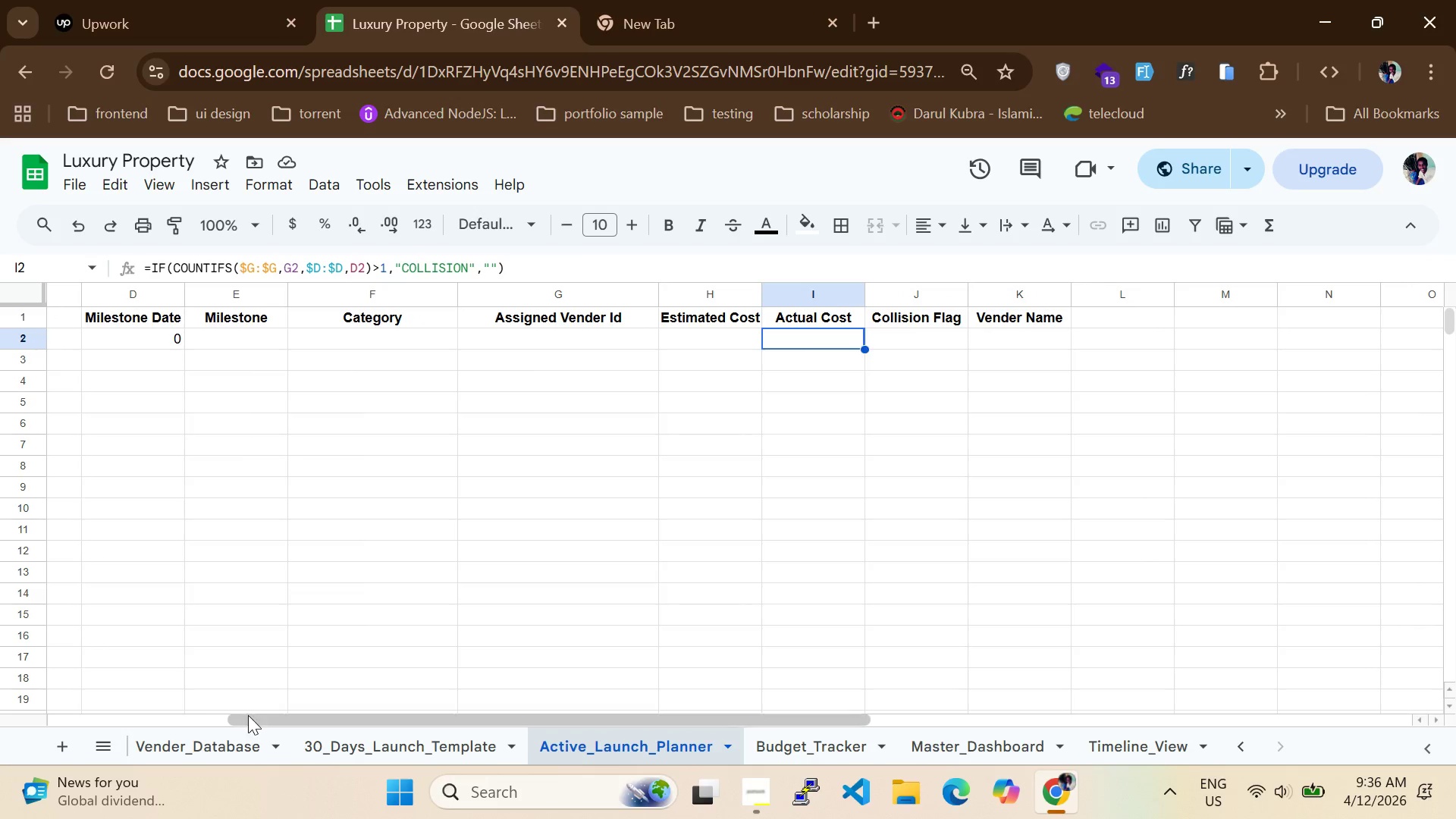 
left_click_drag(start_coordinate=[250, 715], to_coordinate=[0, 718])
 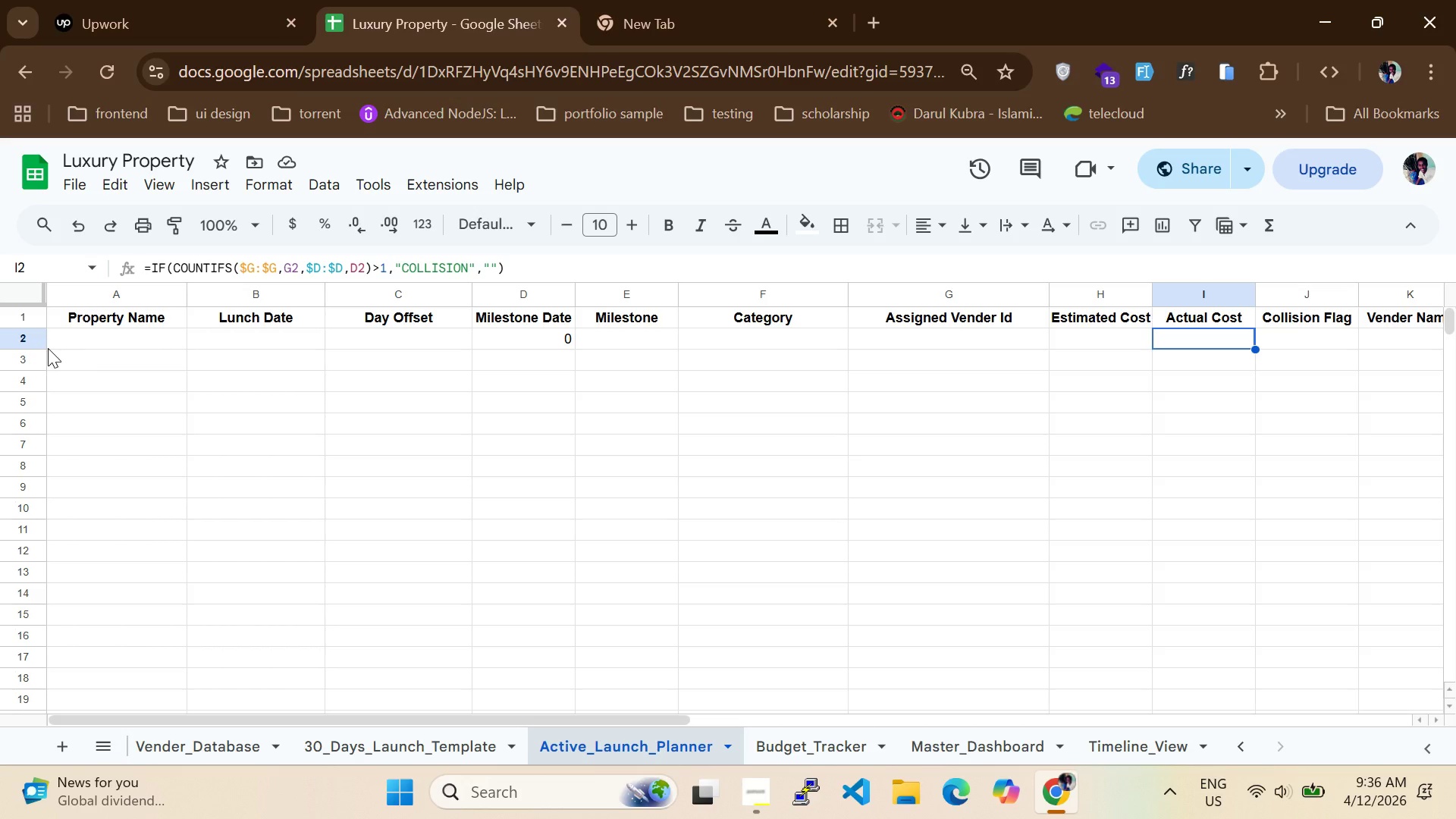 
left_click_drag(start_coordinate=[67, 344], to_coordinate=[1381, 565])
 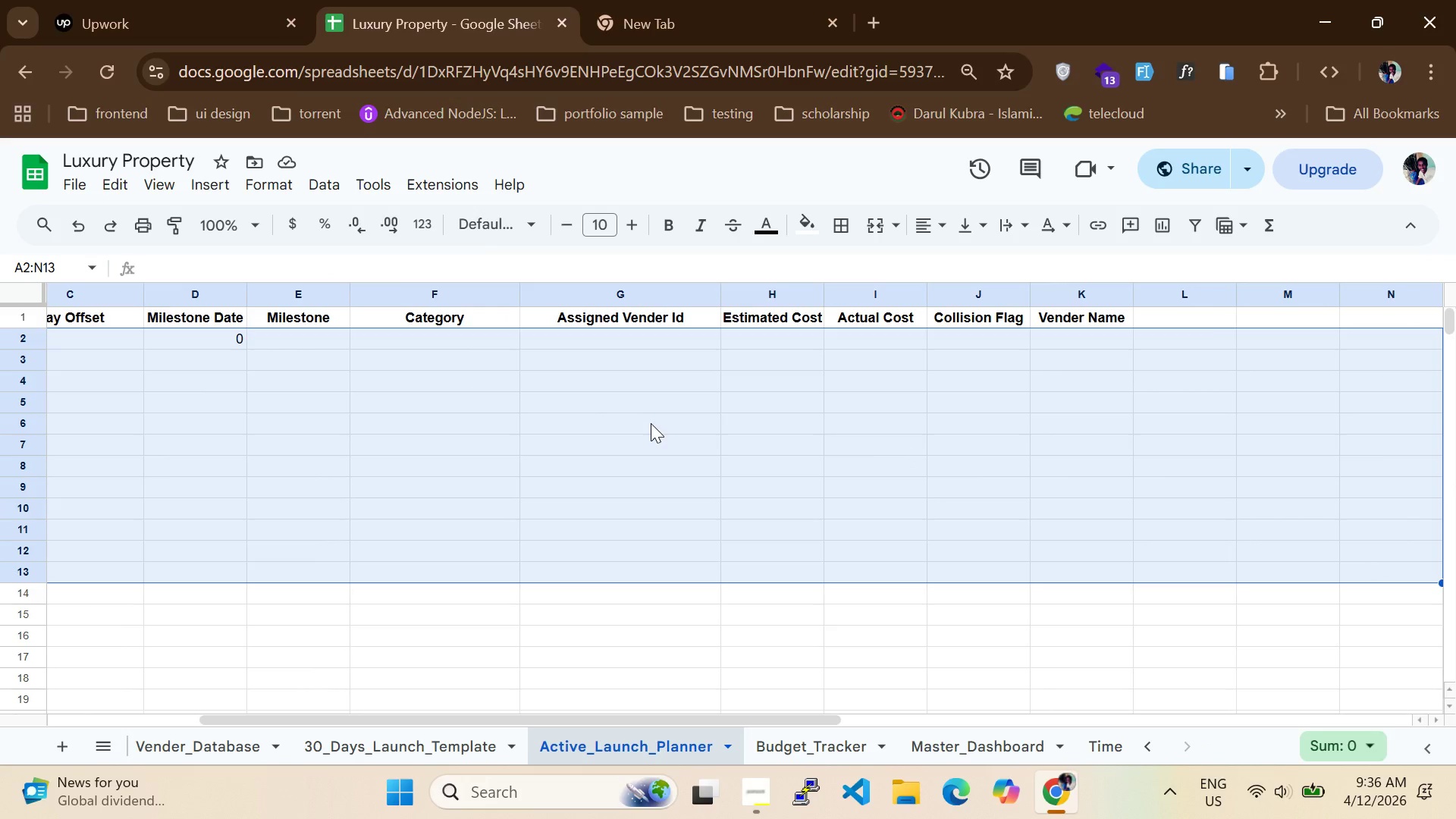 
left_click([546, 418])
 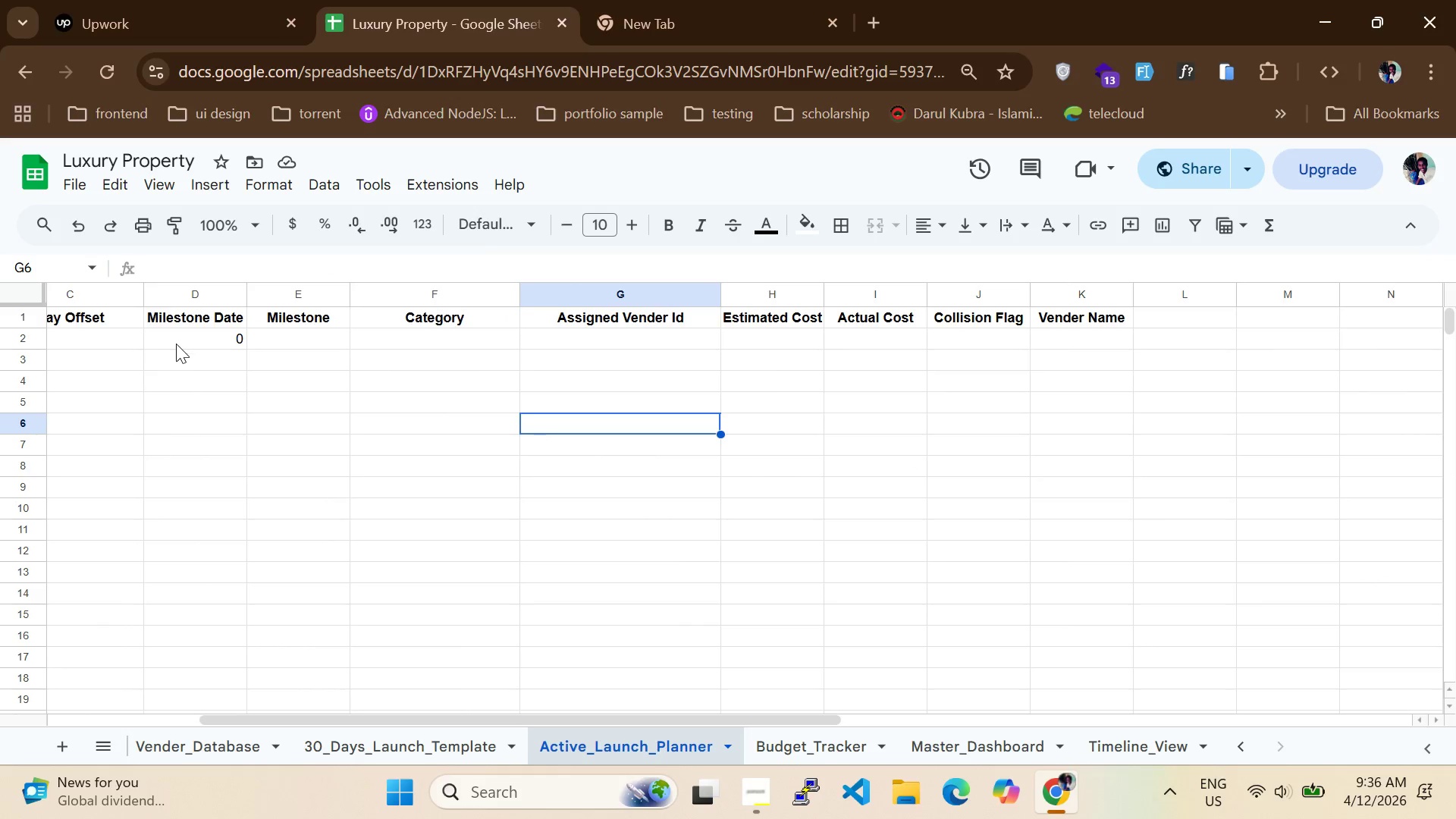 
left_click([178, 344])
 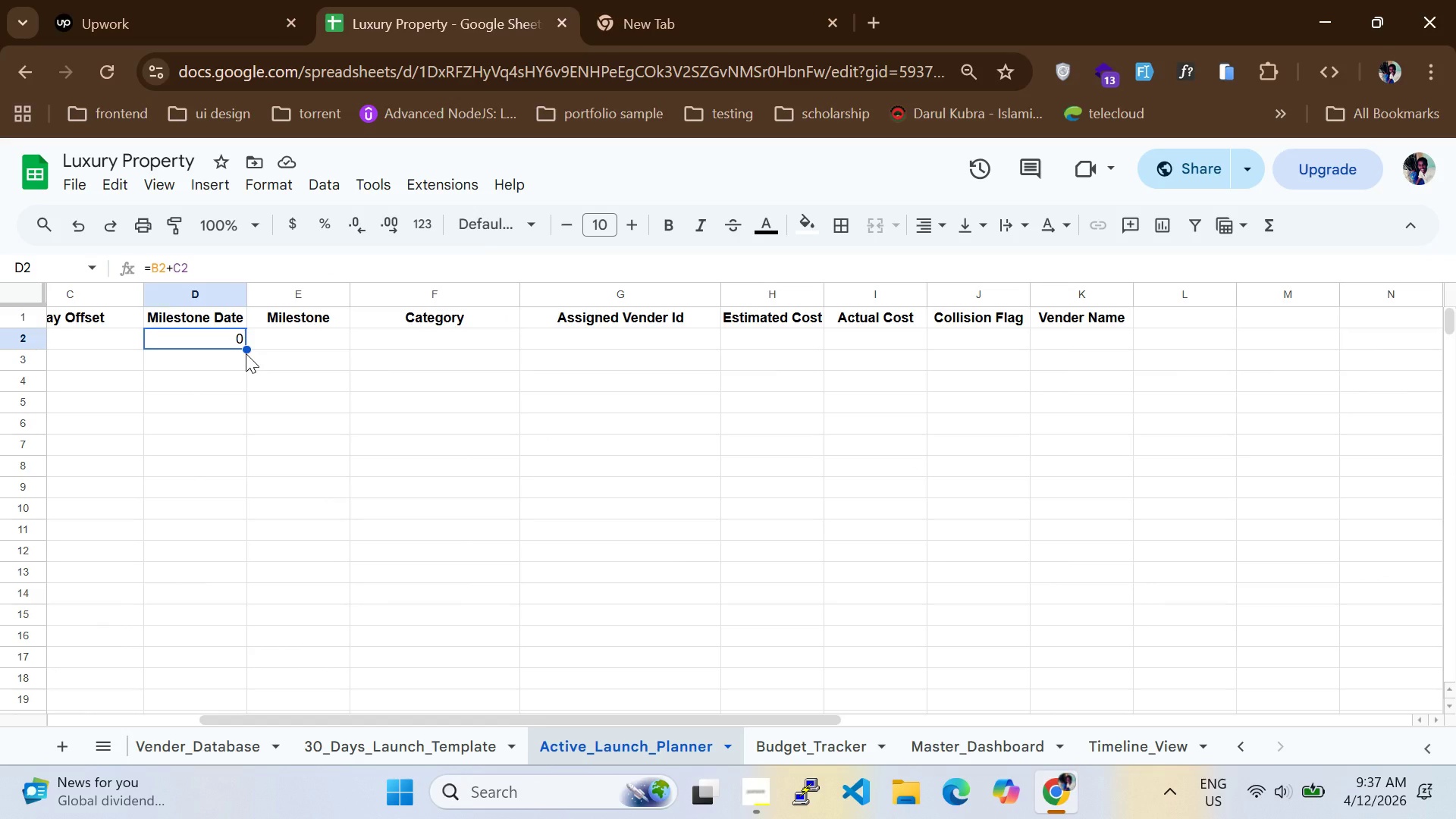 
left_click_drag(start_coordinate=[244, 350], to_coordinate=[297, 435])
 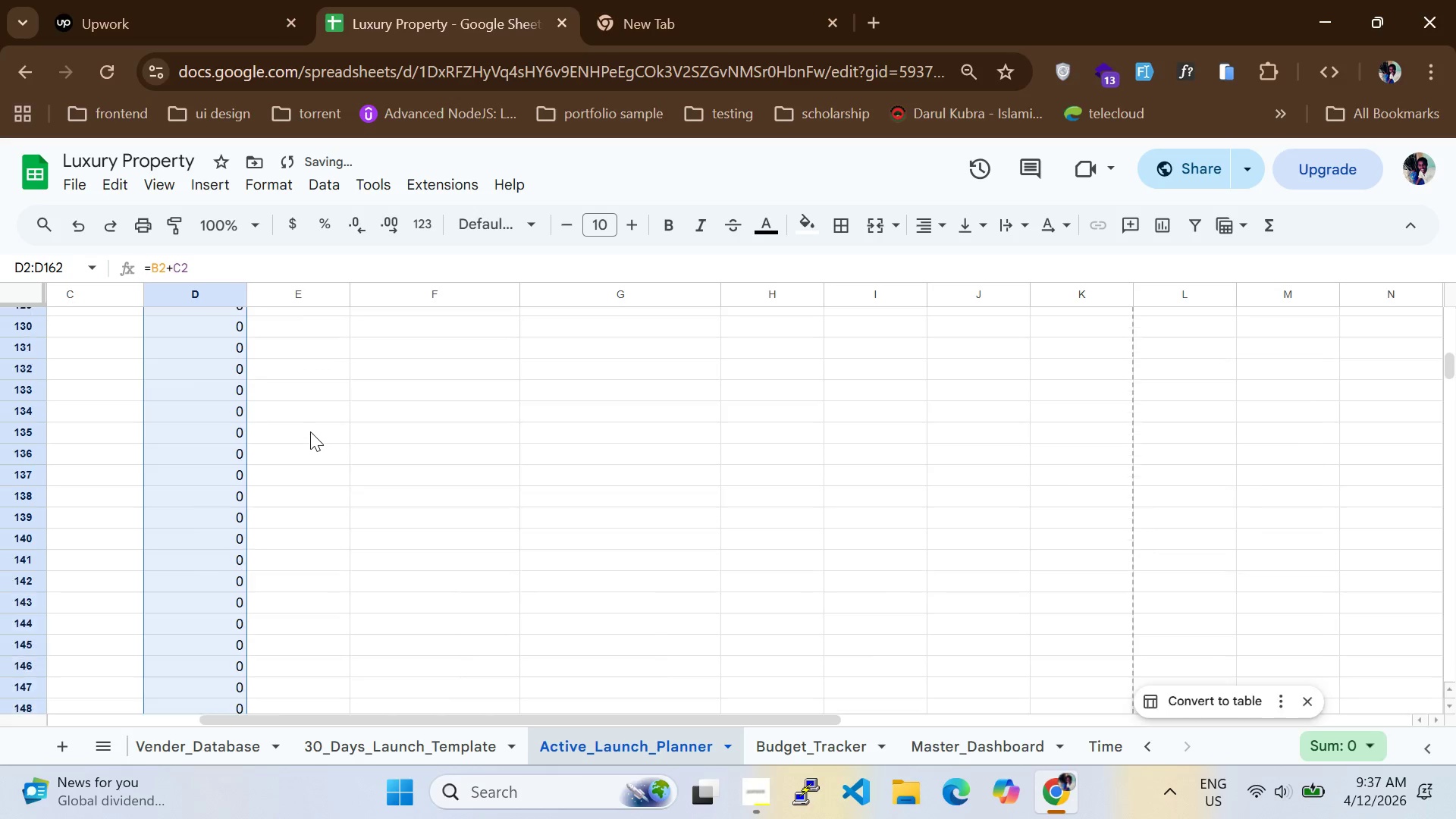 
scroll: coordinate [238, 654], scroll_direction: down, amount: 29.0
 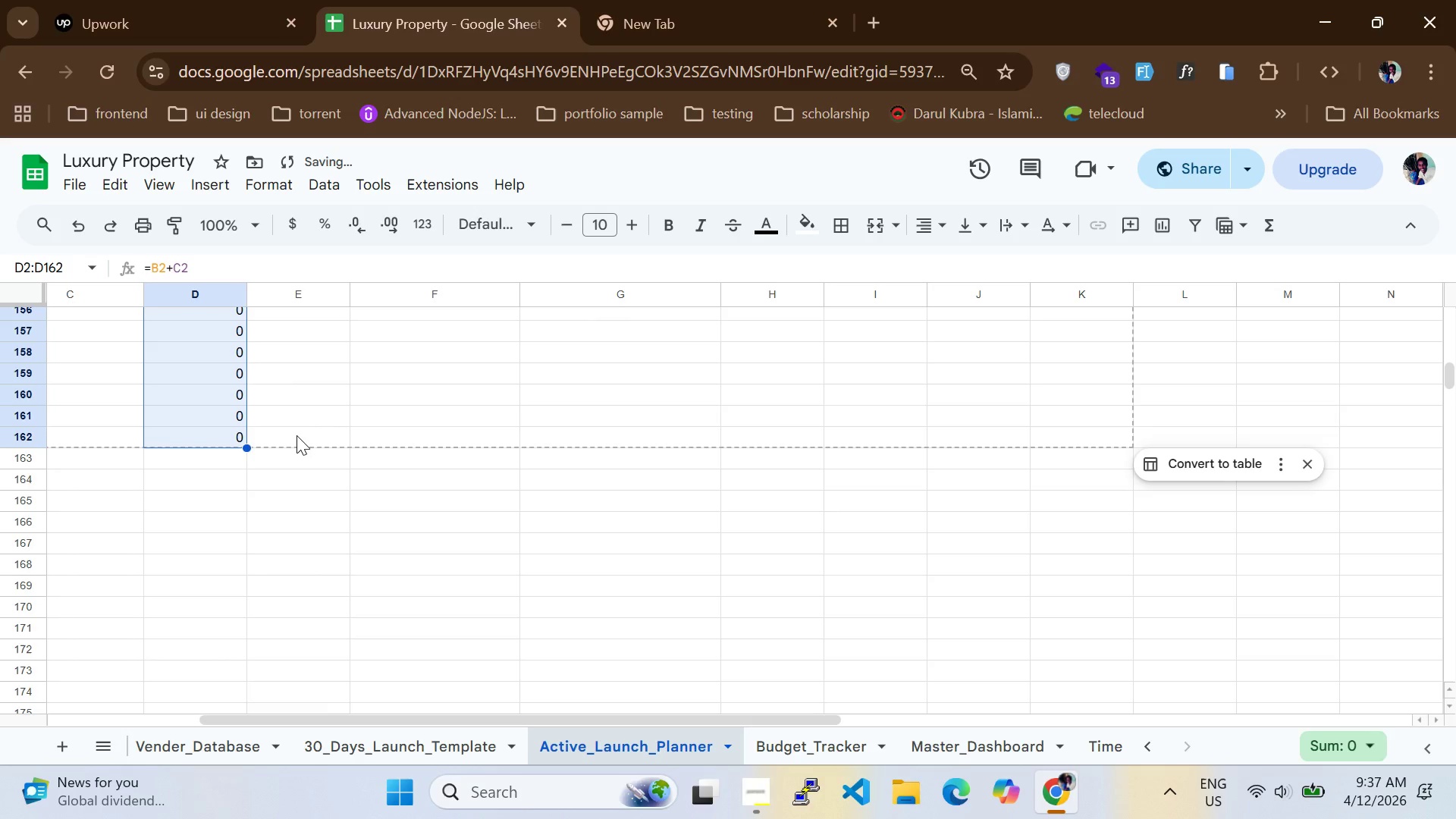 
scroll: coordinate [309, 446], scroll_direction: up, amount: 31.0
 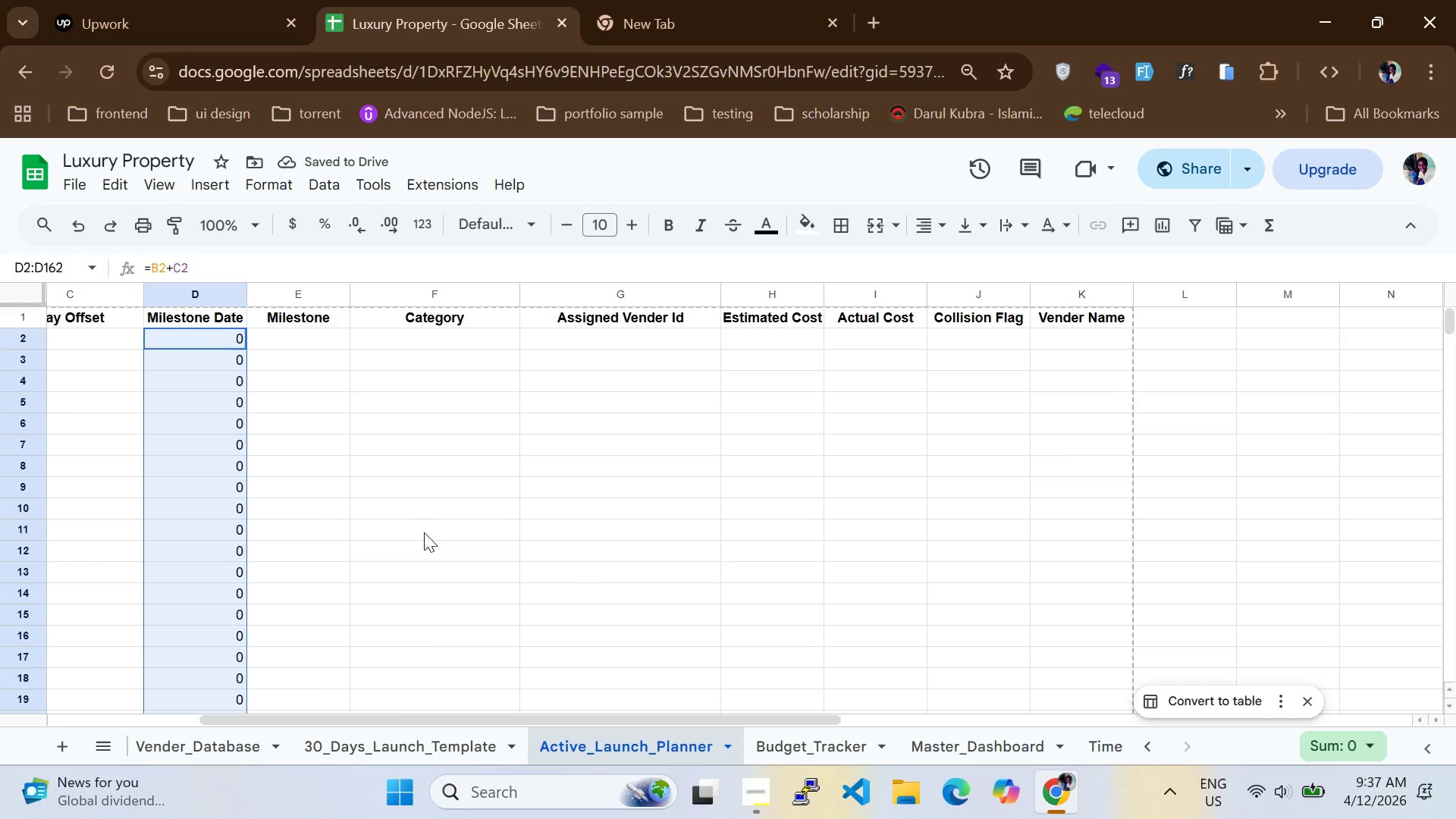 
left_click([852, 742])
 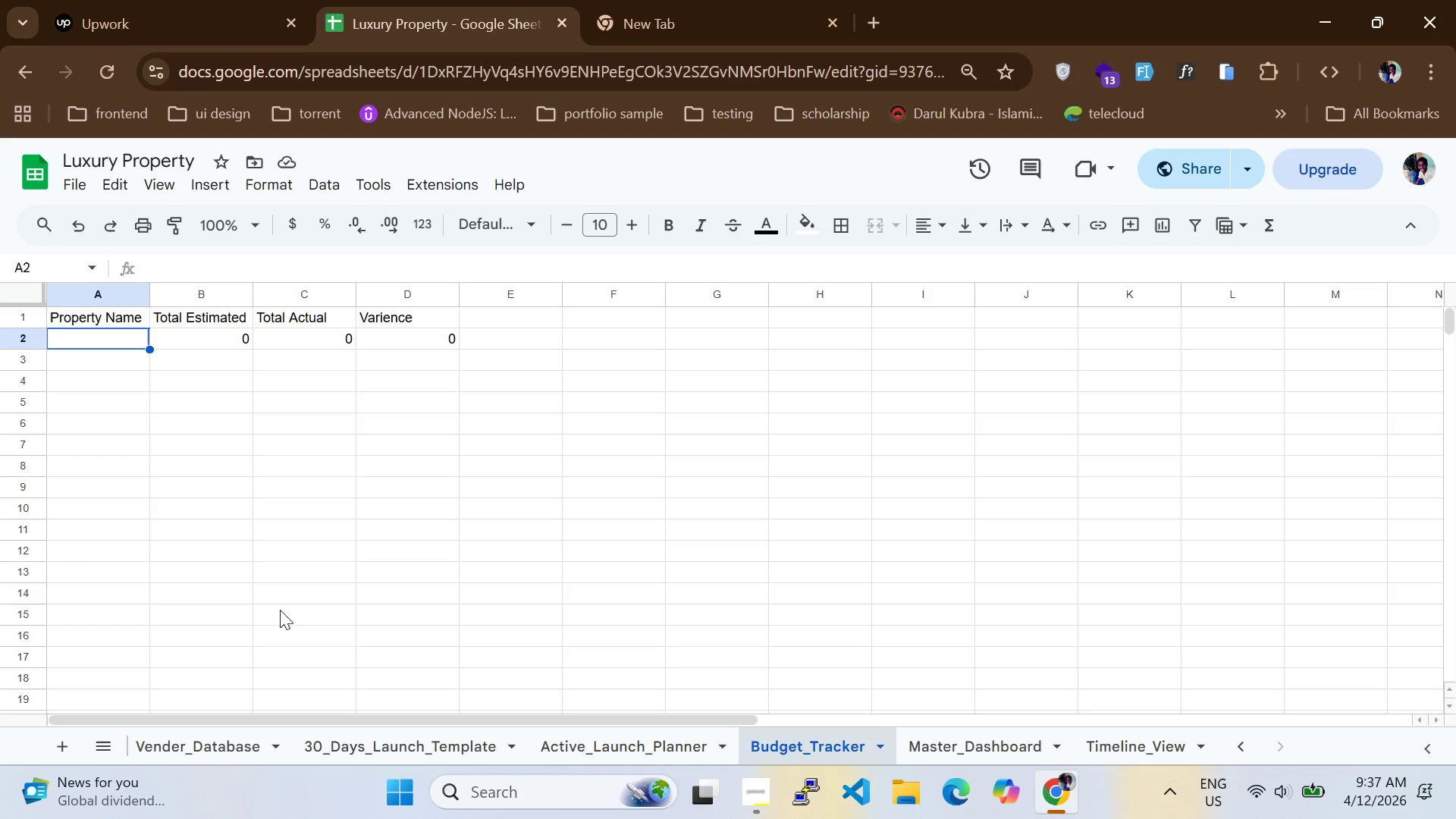 
wait(9.31)
 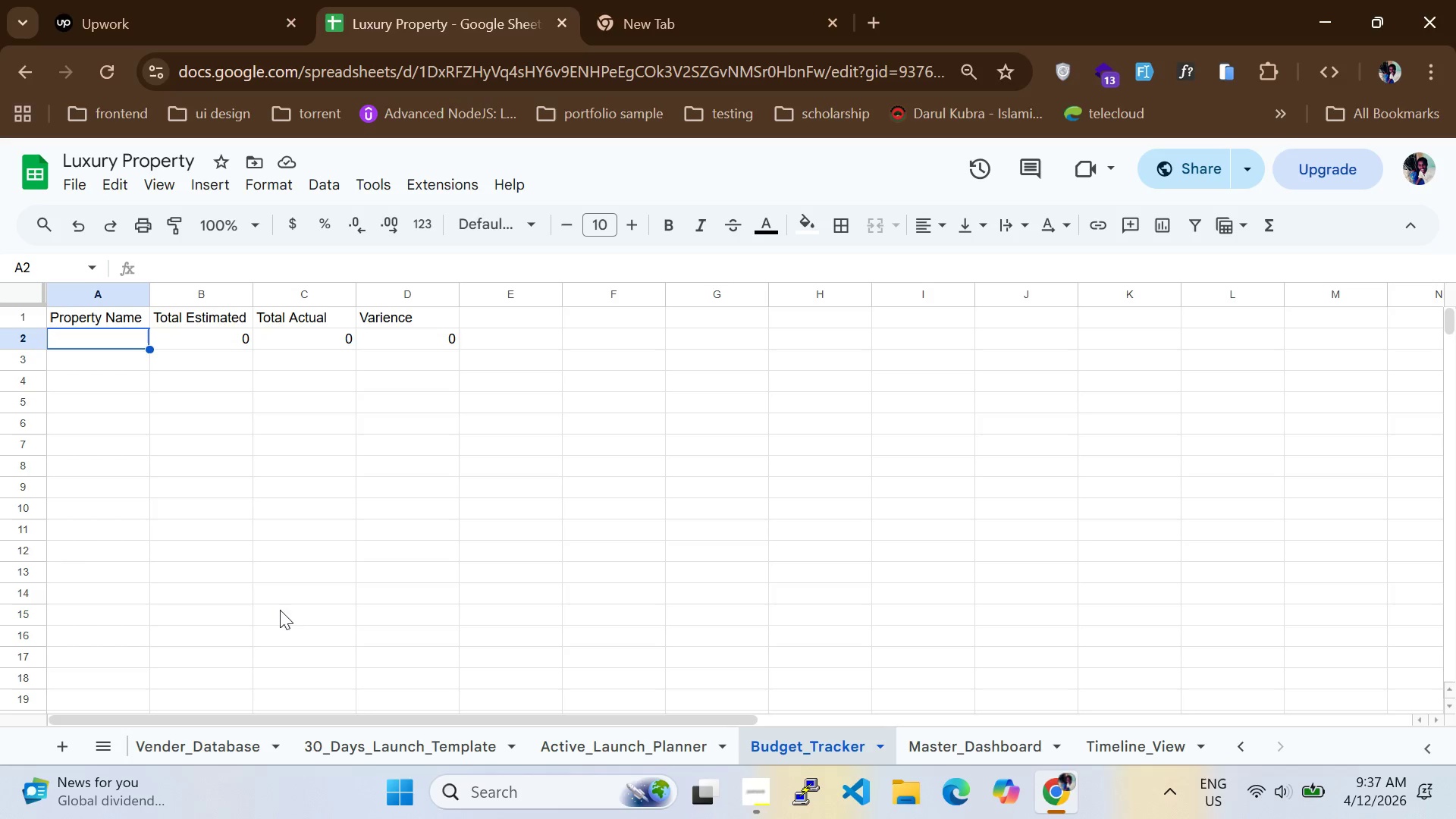 
left_click_drag(start_coordinate=[300, 341], to_coordinate=[313, 353])
 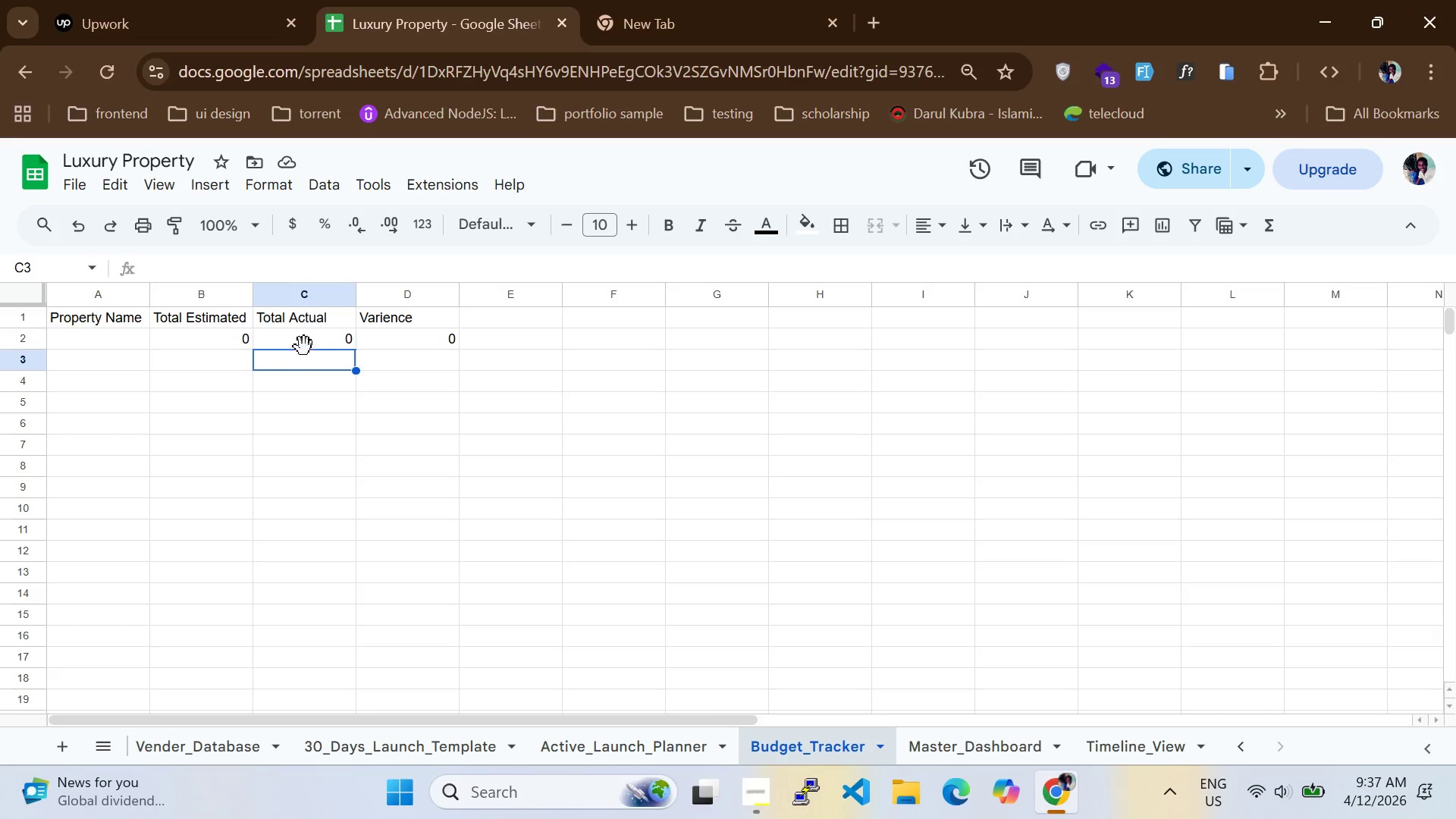 
left_click([301, 346])
 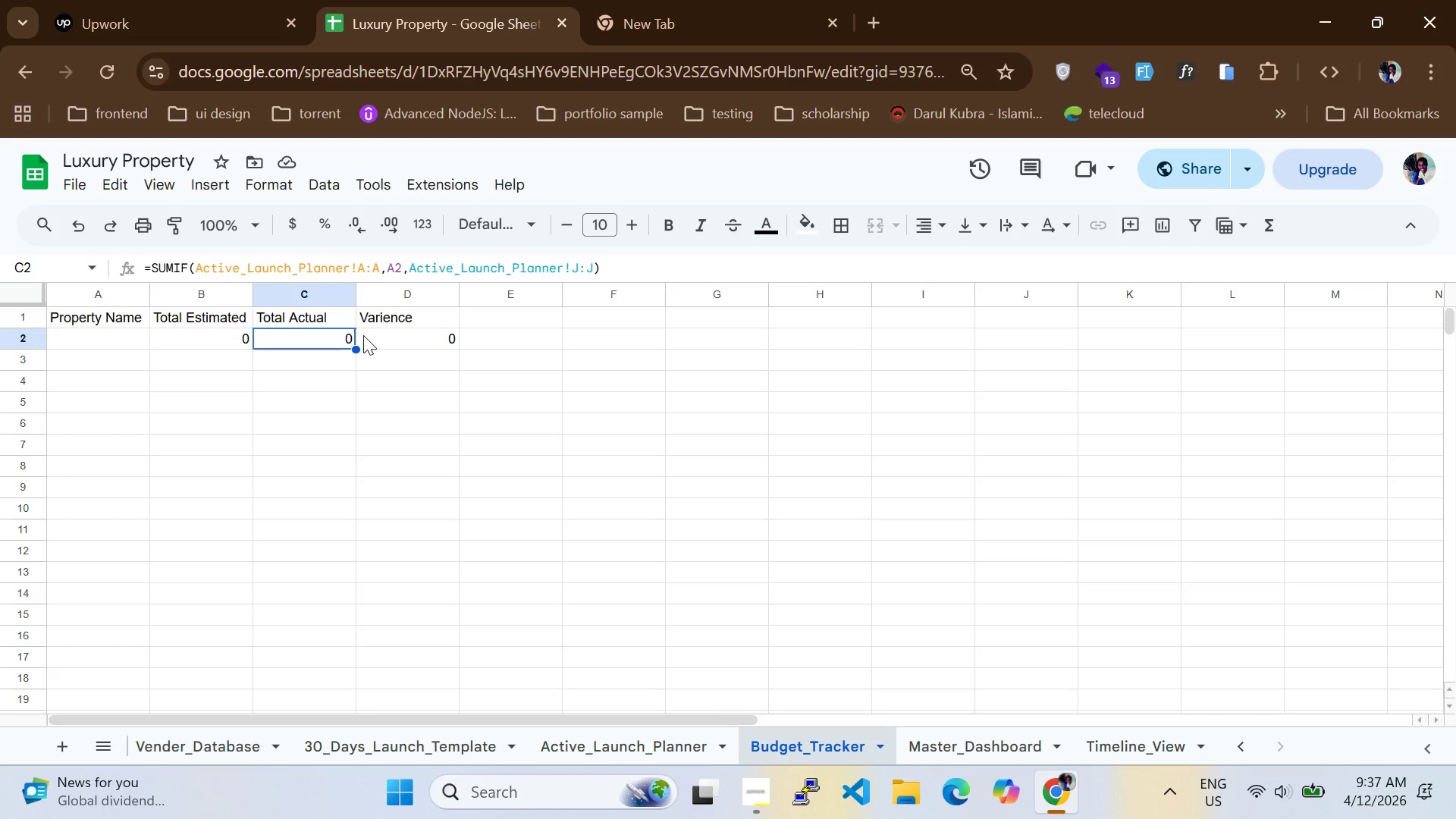 
left_click([371, 335])
 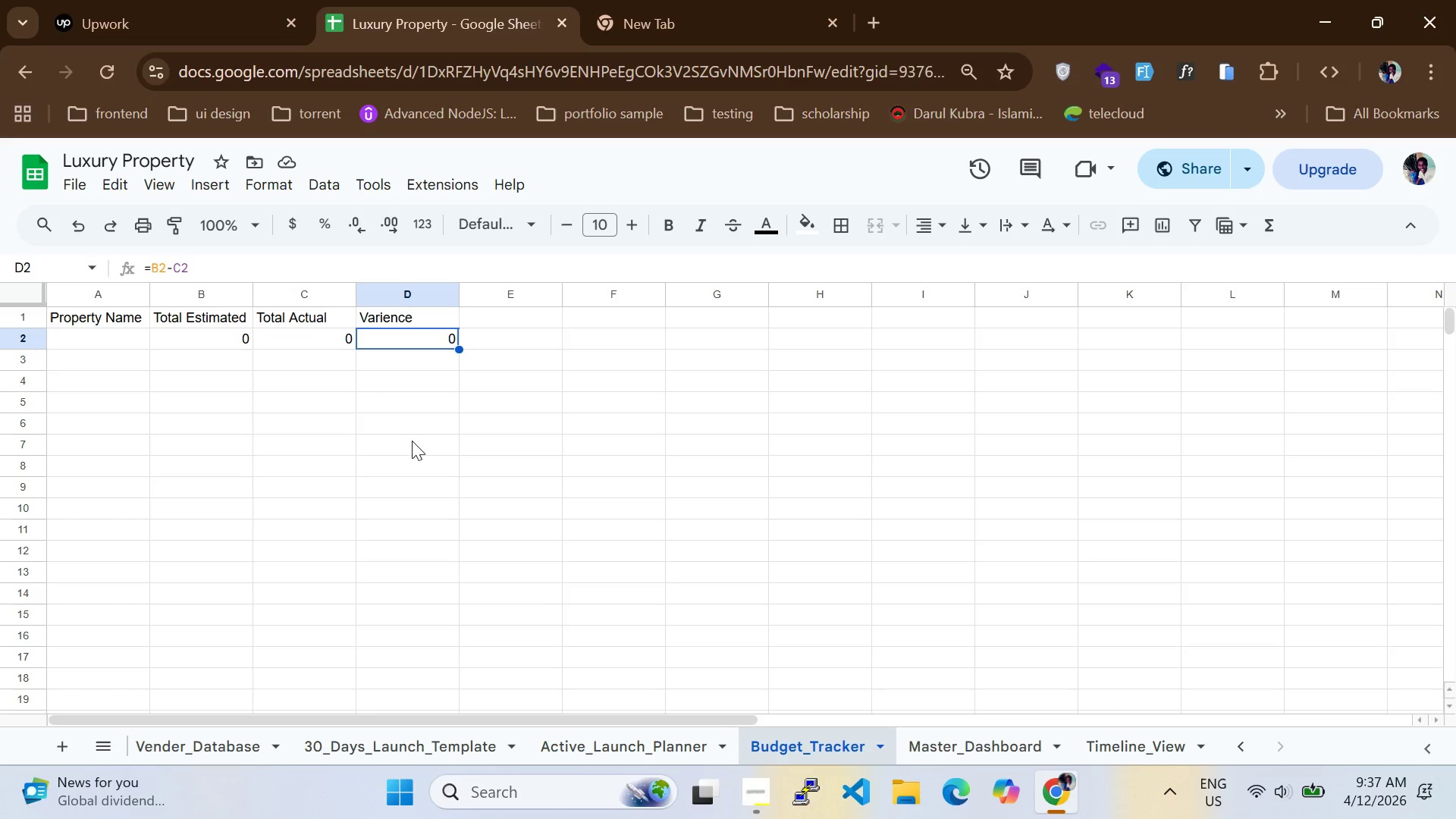 
left_click([999, 742])
 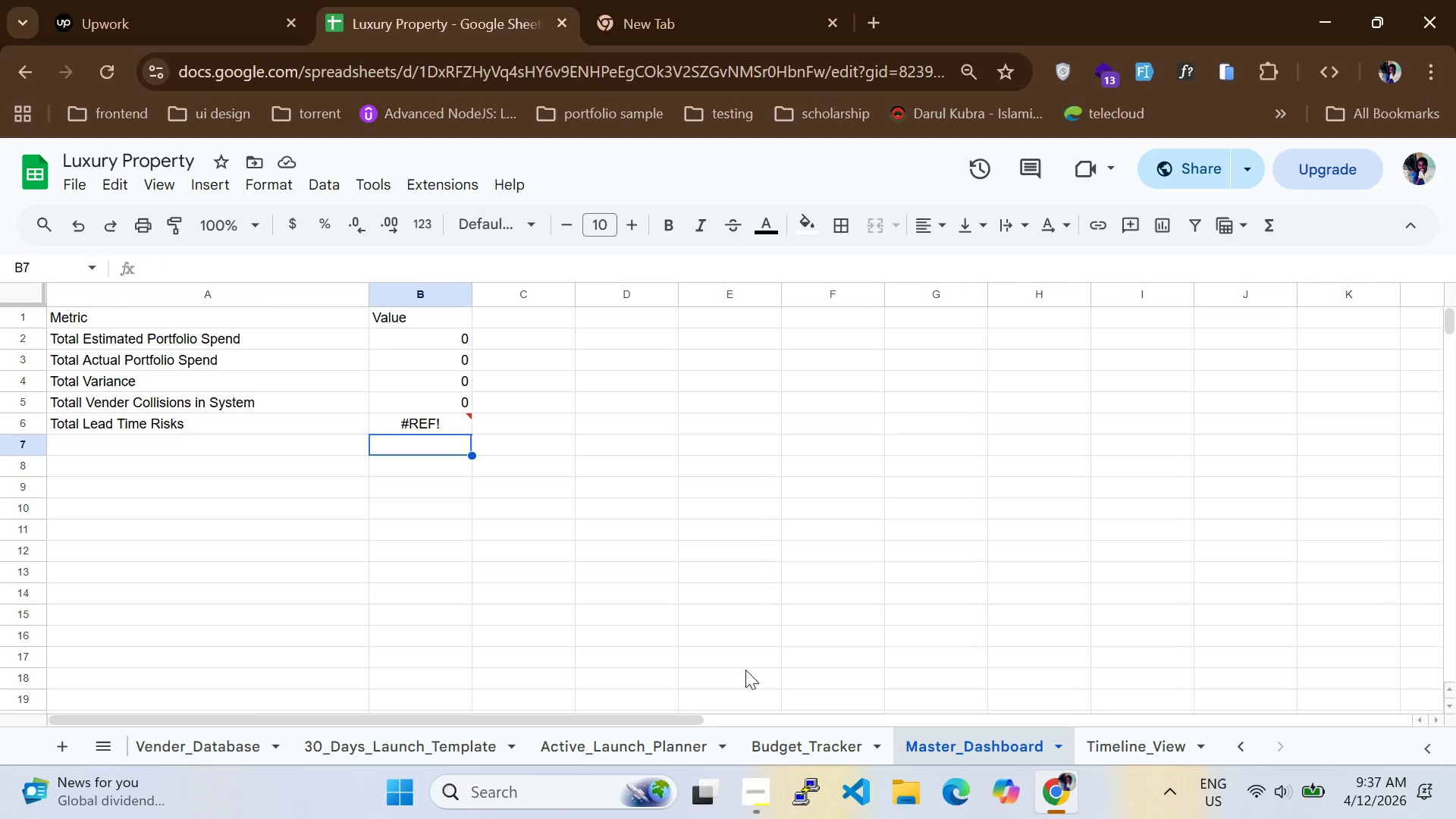 
wait(6.81)
 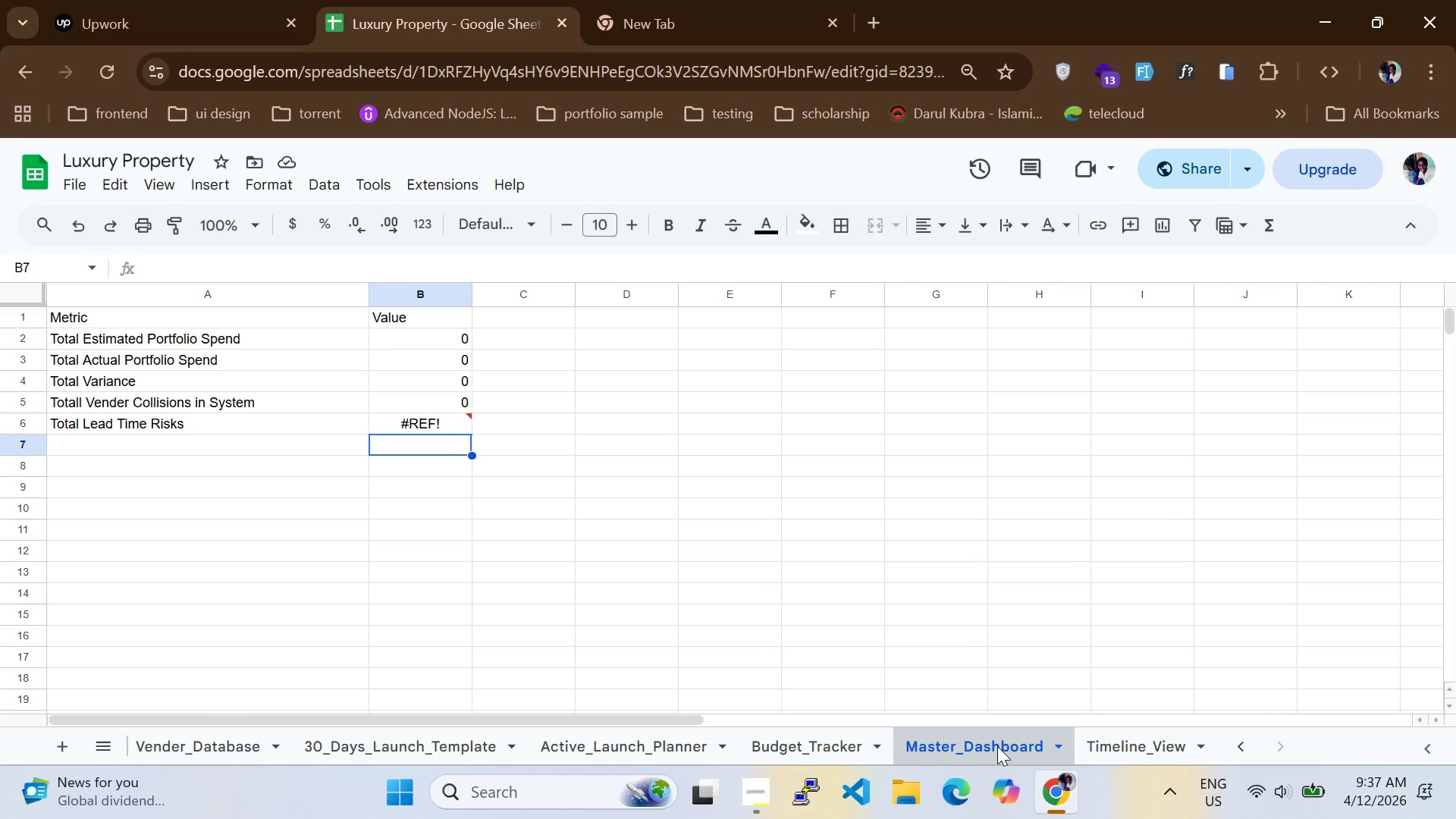 
left_click([395, 344])
 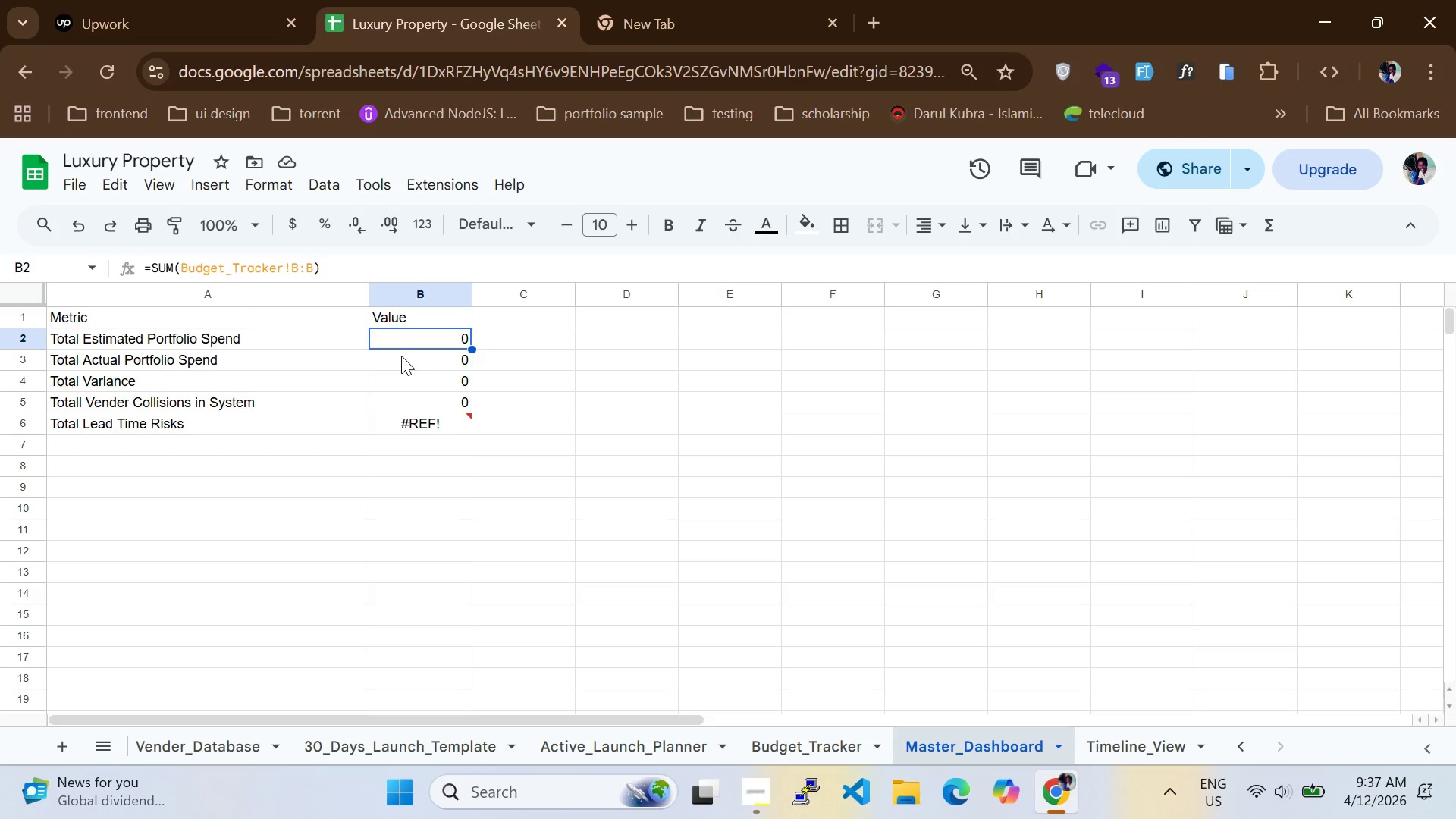 
wait(5.77)
 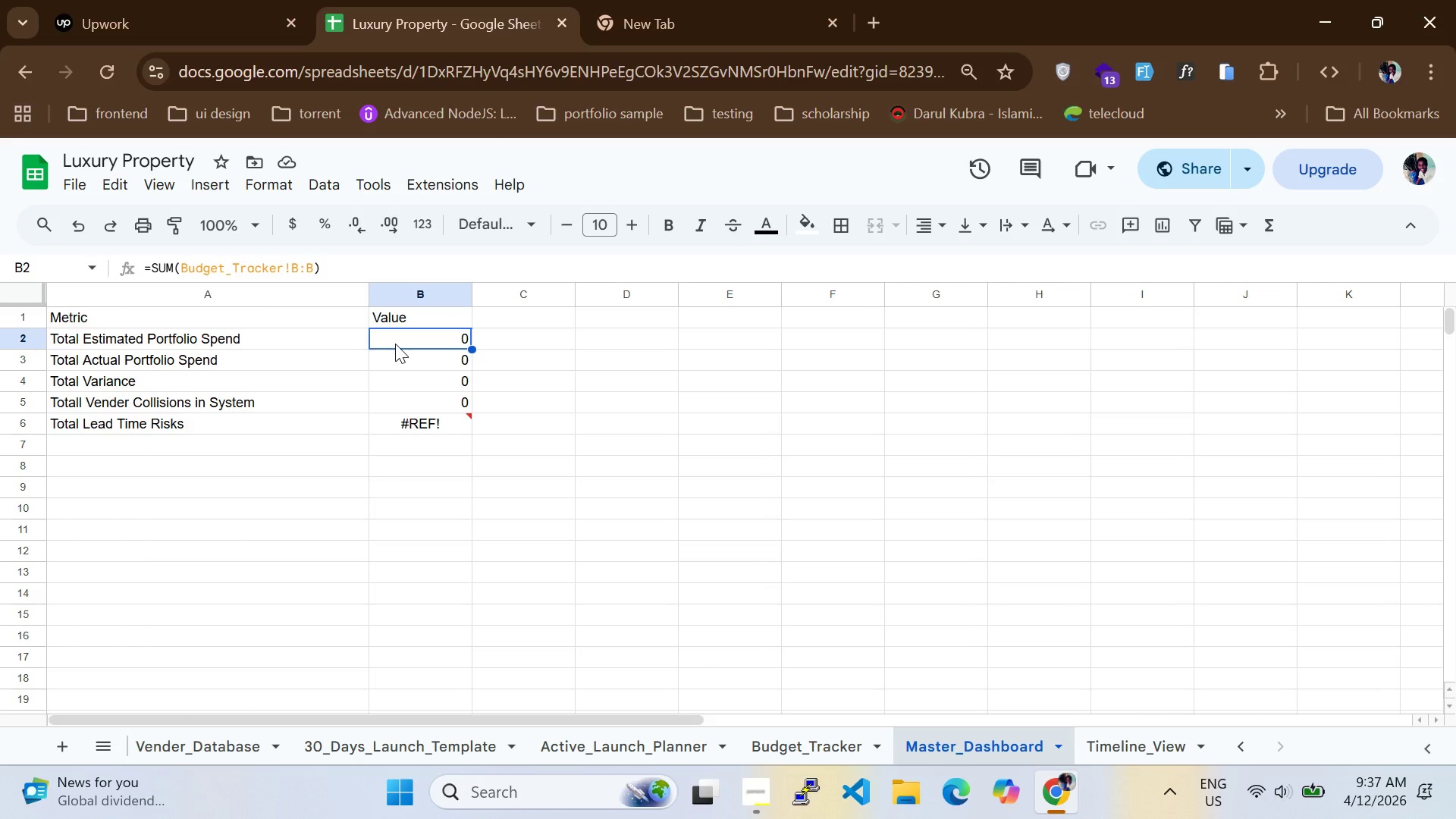 
left_click([406, 362])
 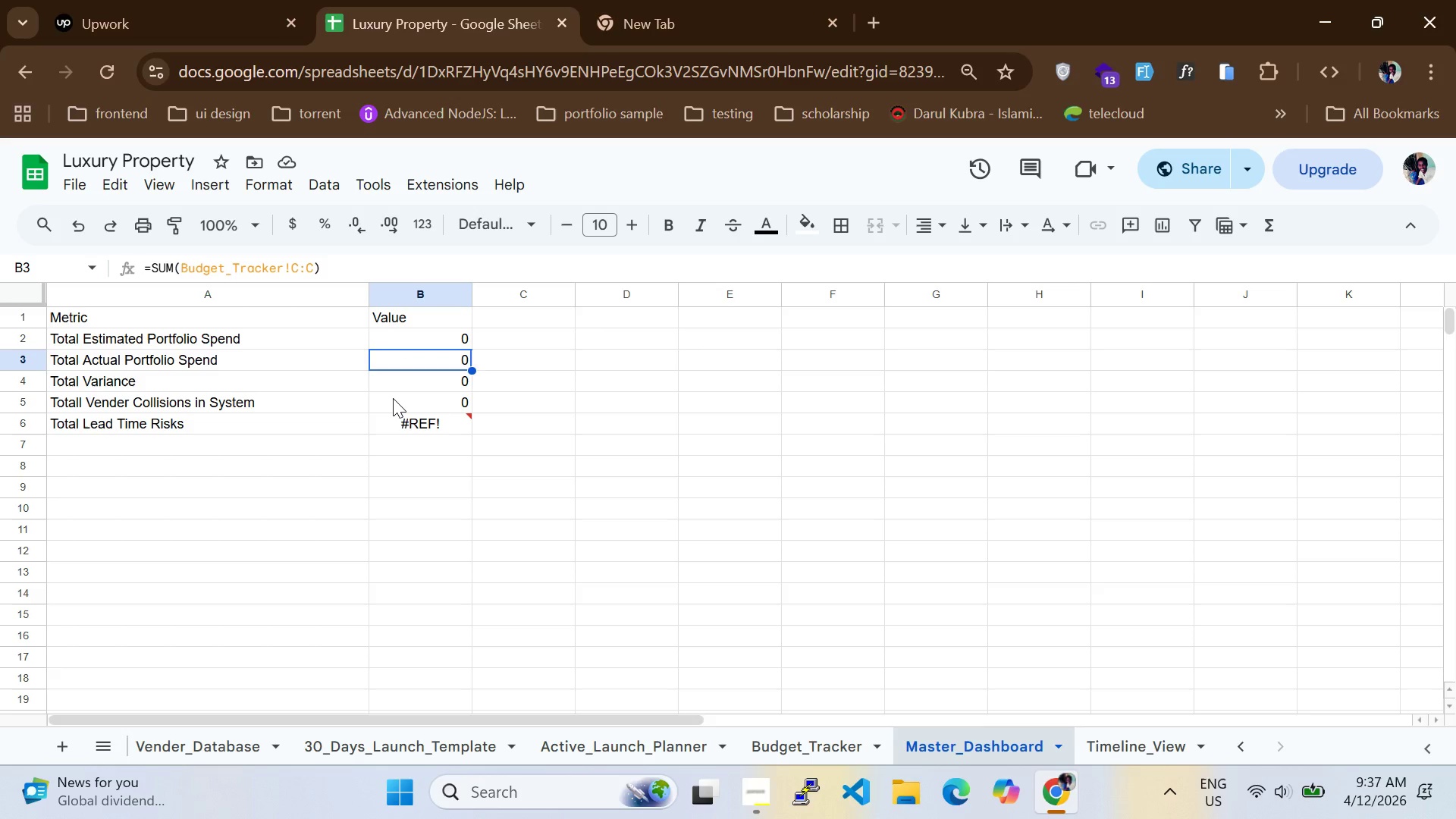 
left_click([412, 381])
 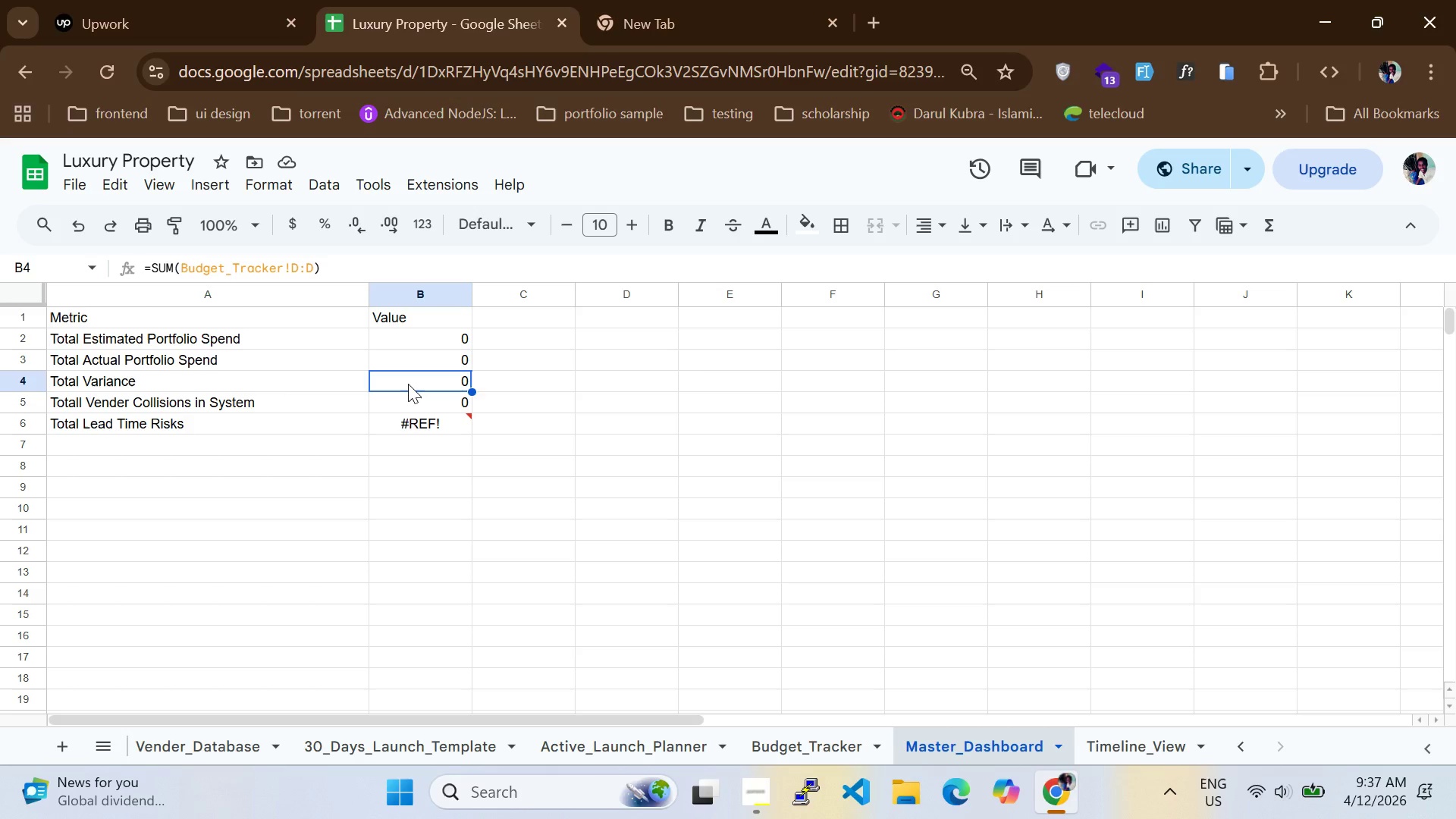 
left_click([405, 403])
 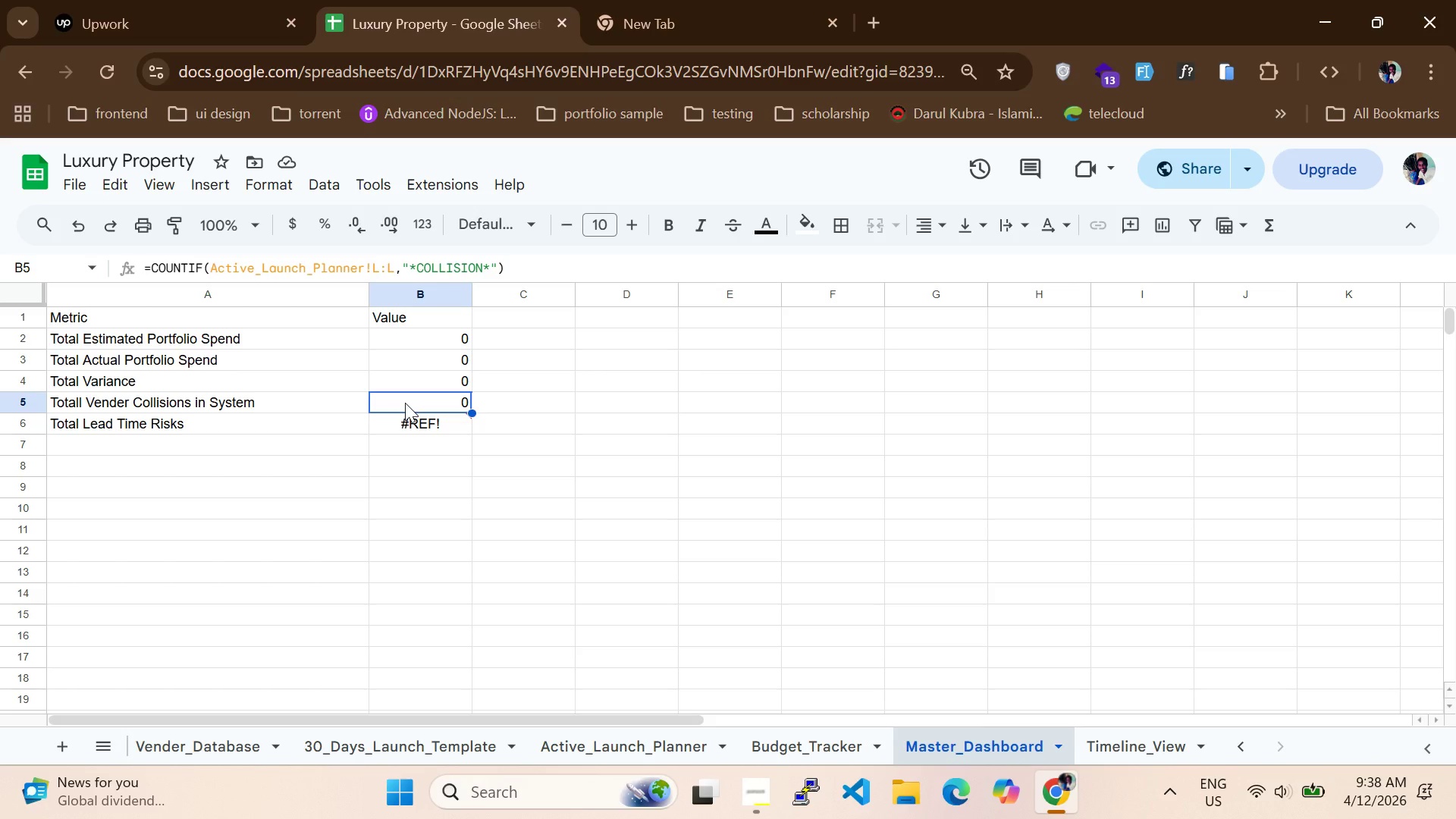 
wait(13.01)
 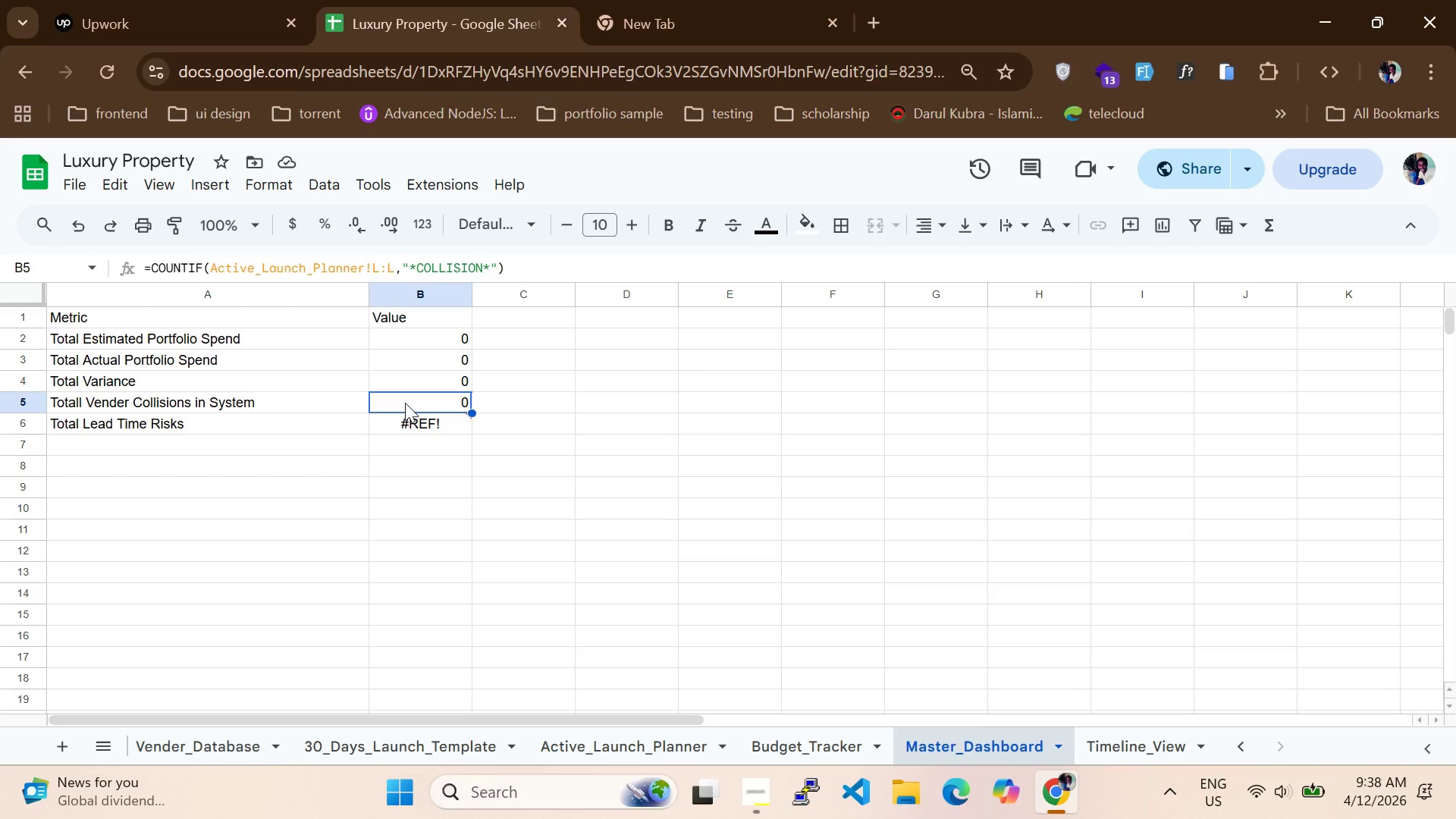 
left_click([1126, 738])
 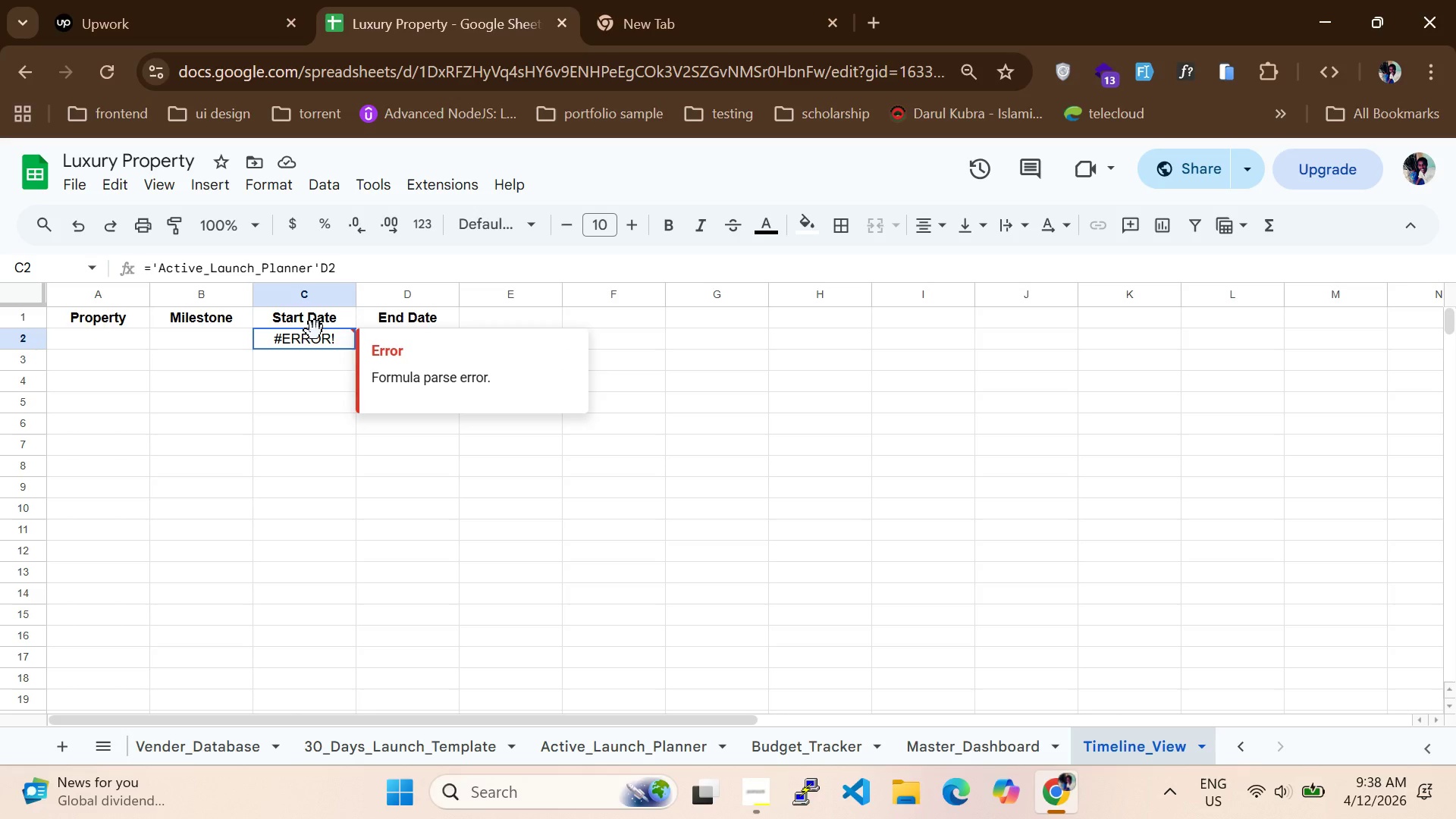 
wait(7.31)
 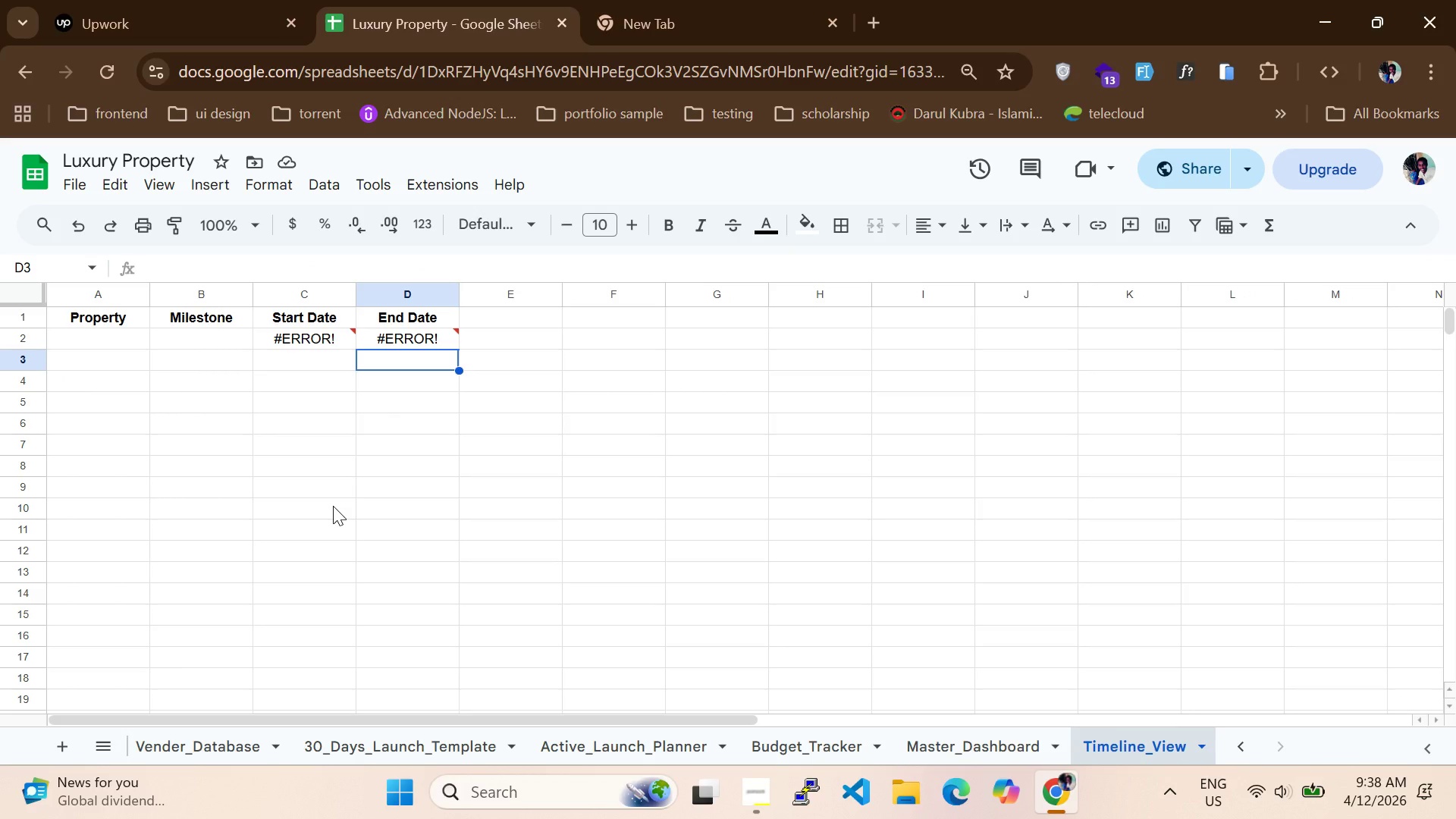 
left_click([315, 331])
 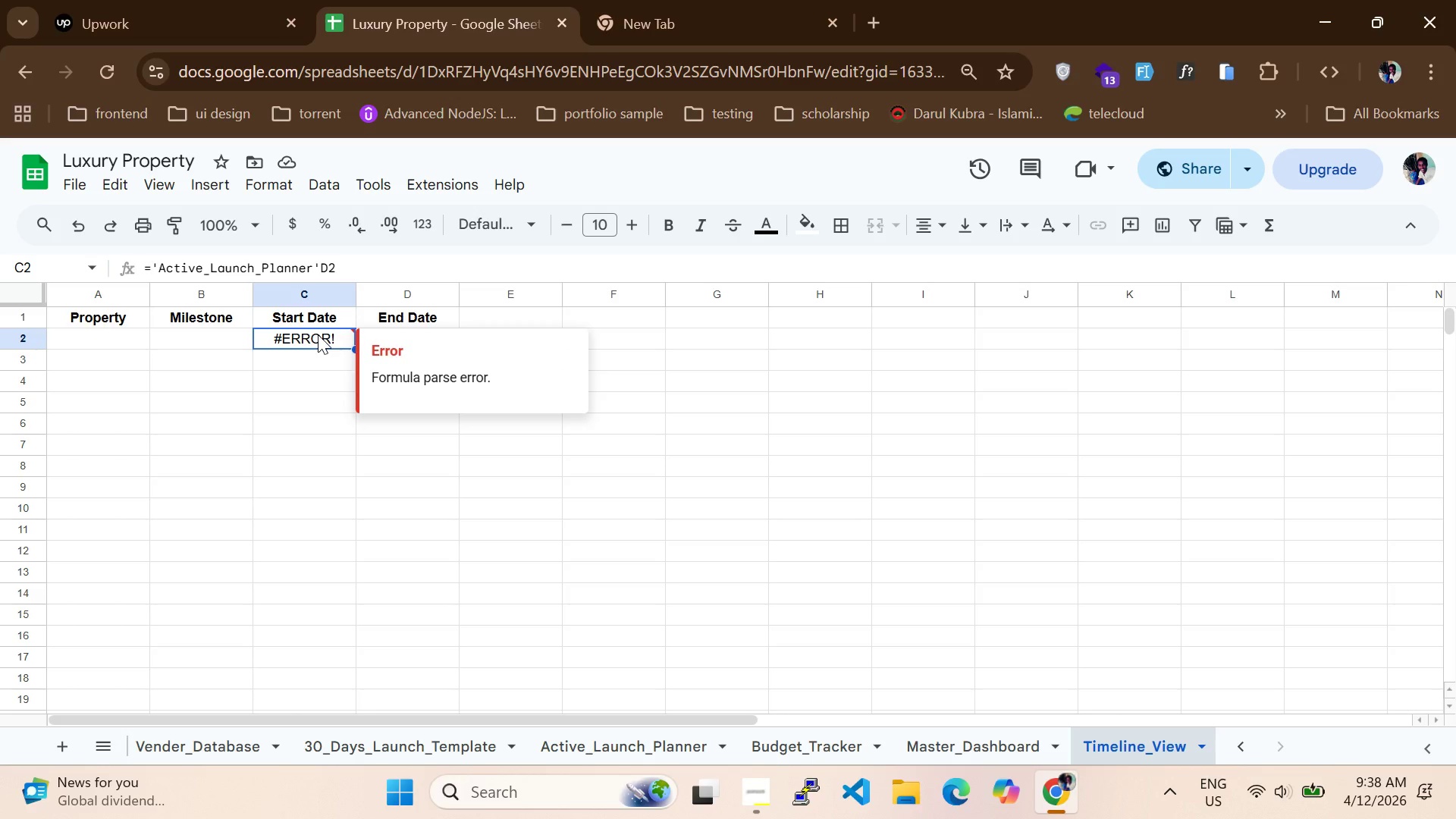 
double_click([318, 334])
 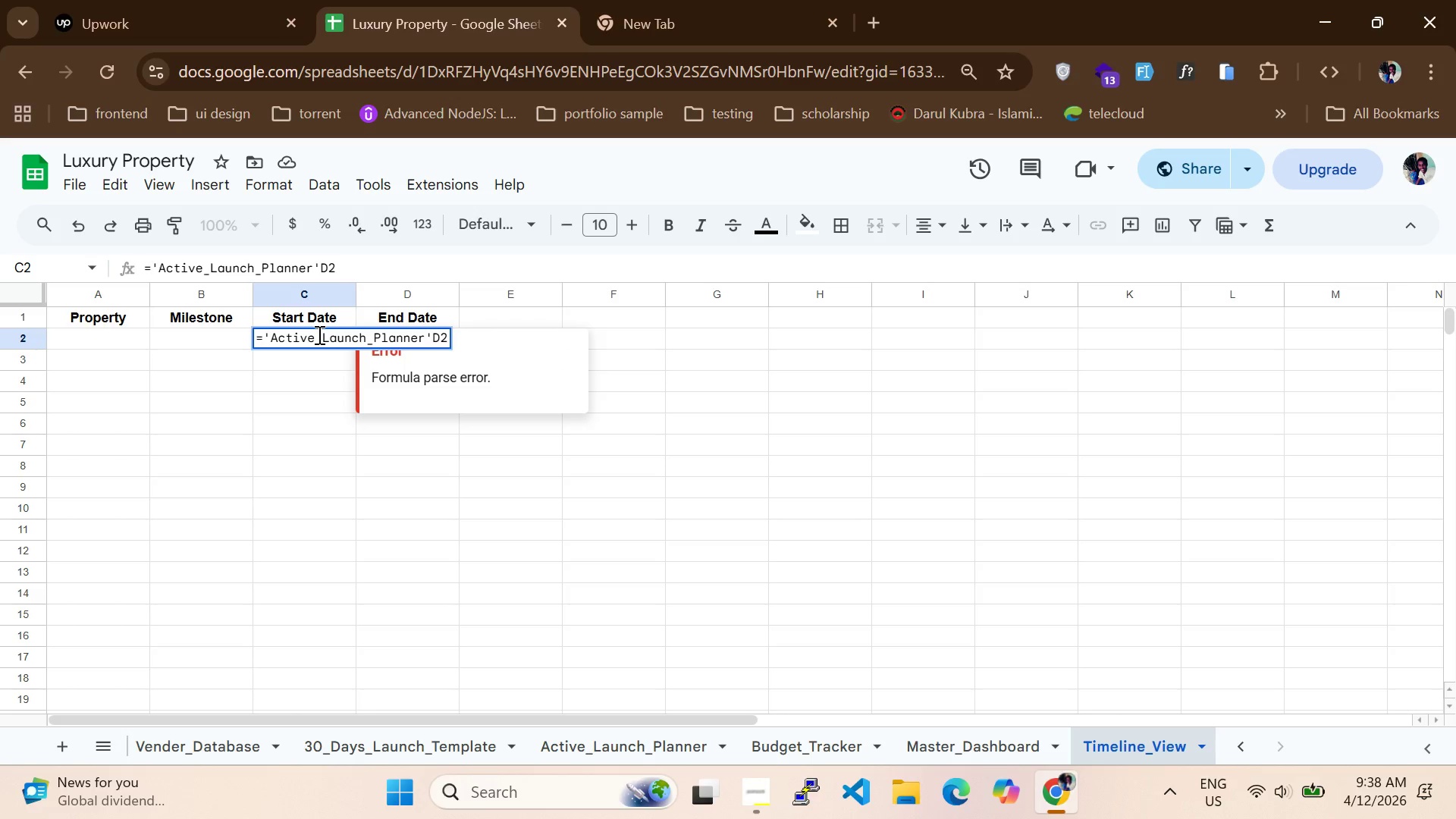 
wait(10.11)
 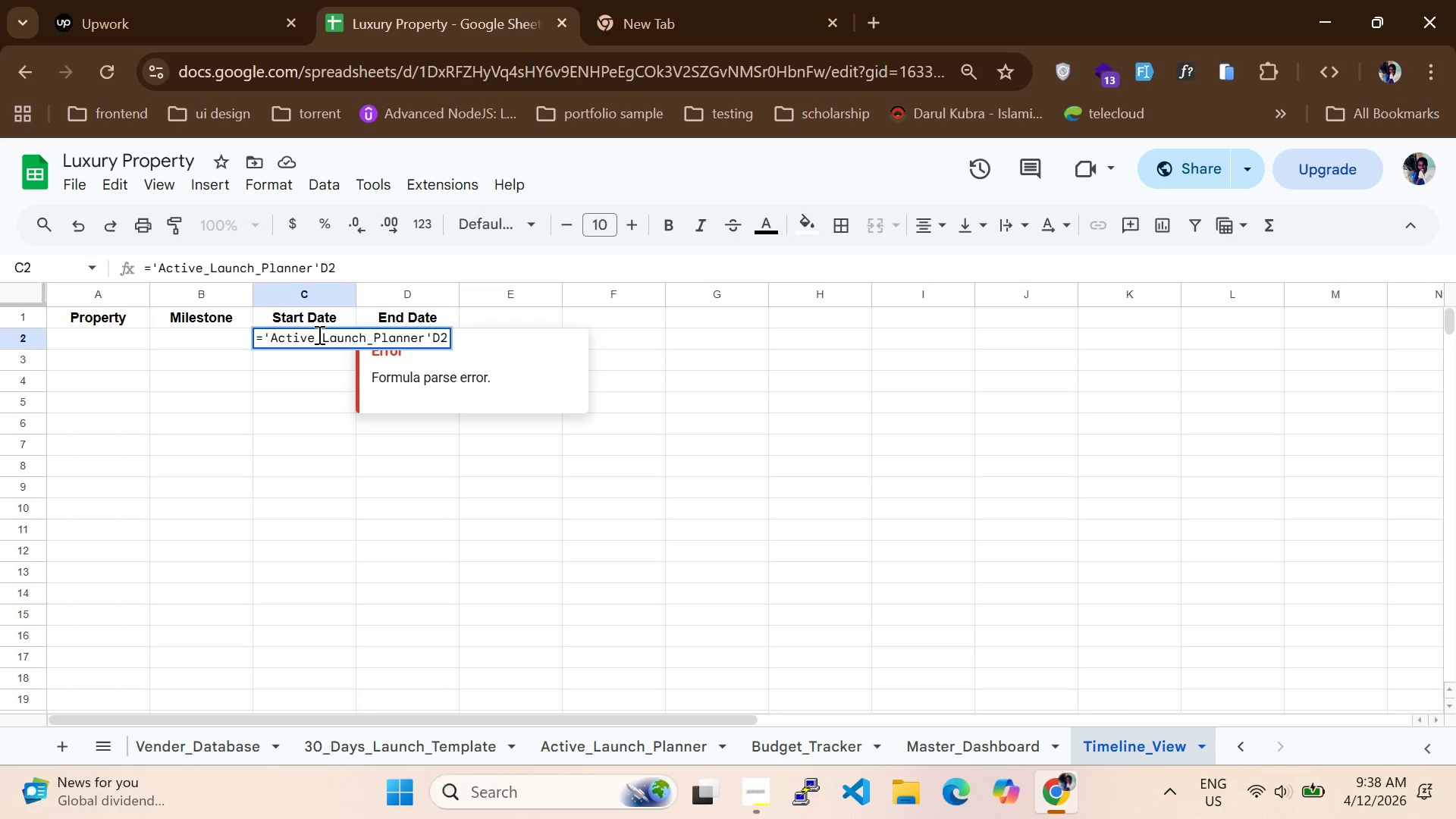 
key(ArrowLeft)
 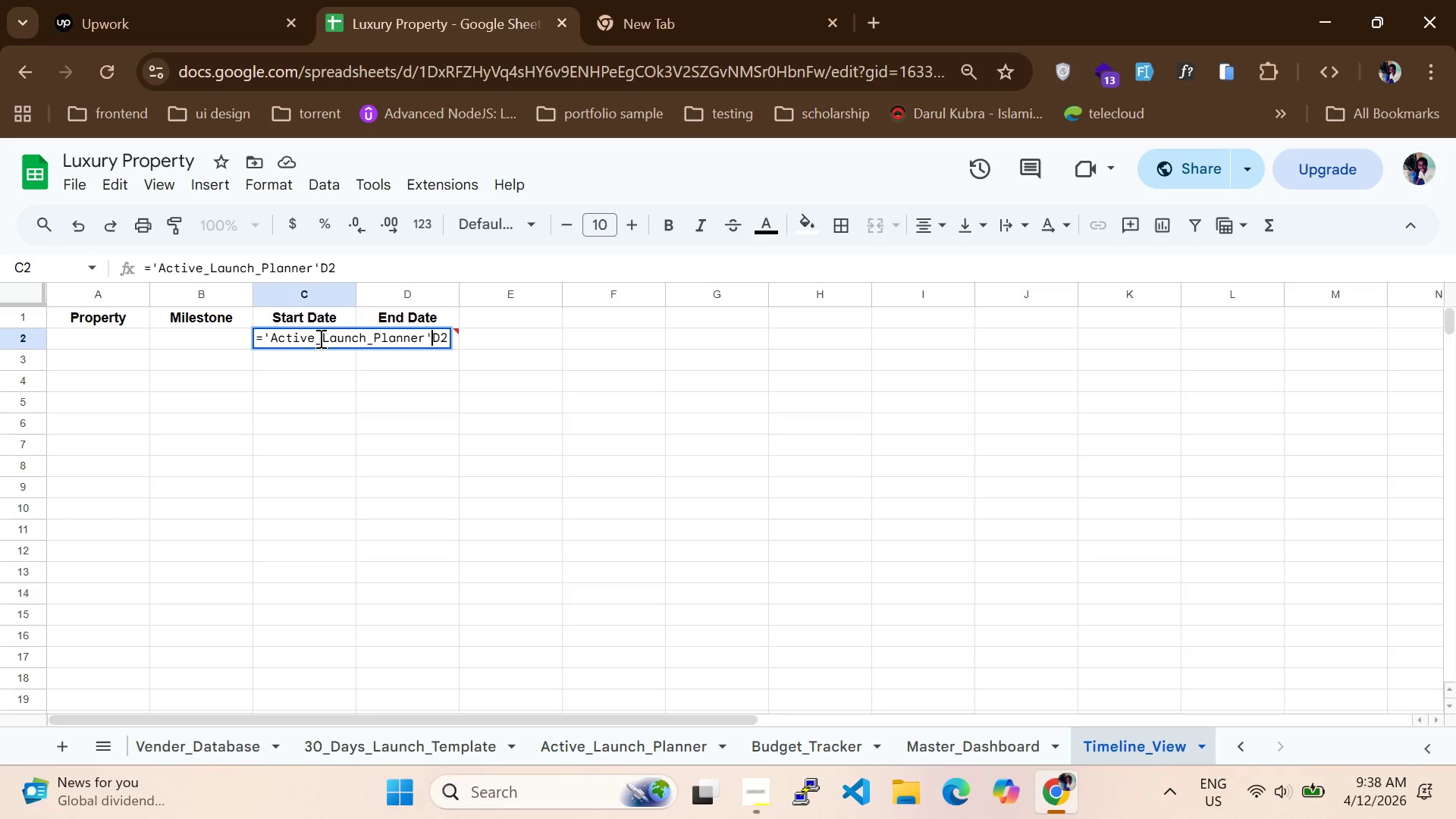 
key(ArrowLeft)
 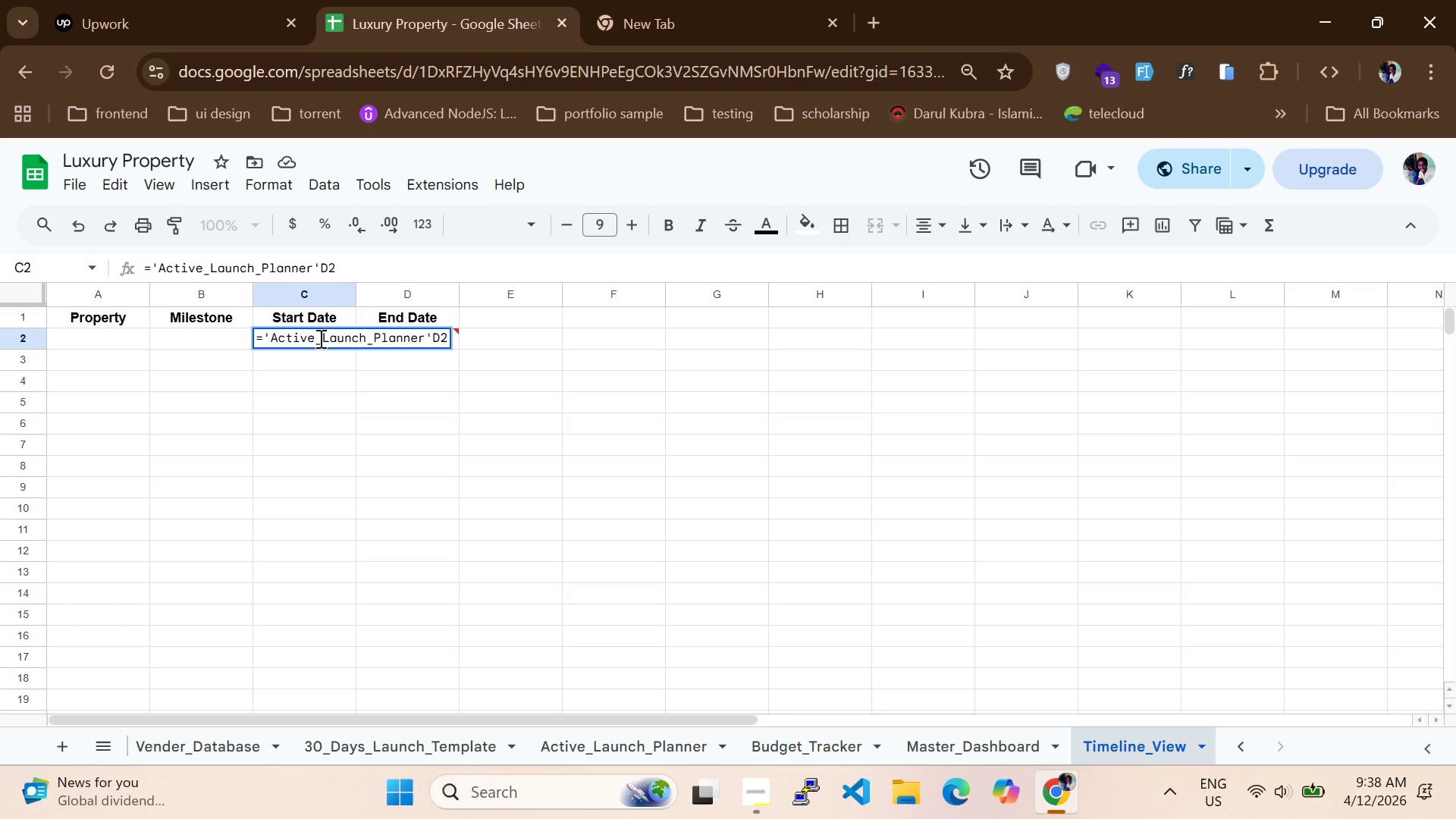 
type(!!!)
key(Backspace)
key(Backspace)
 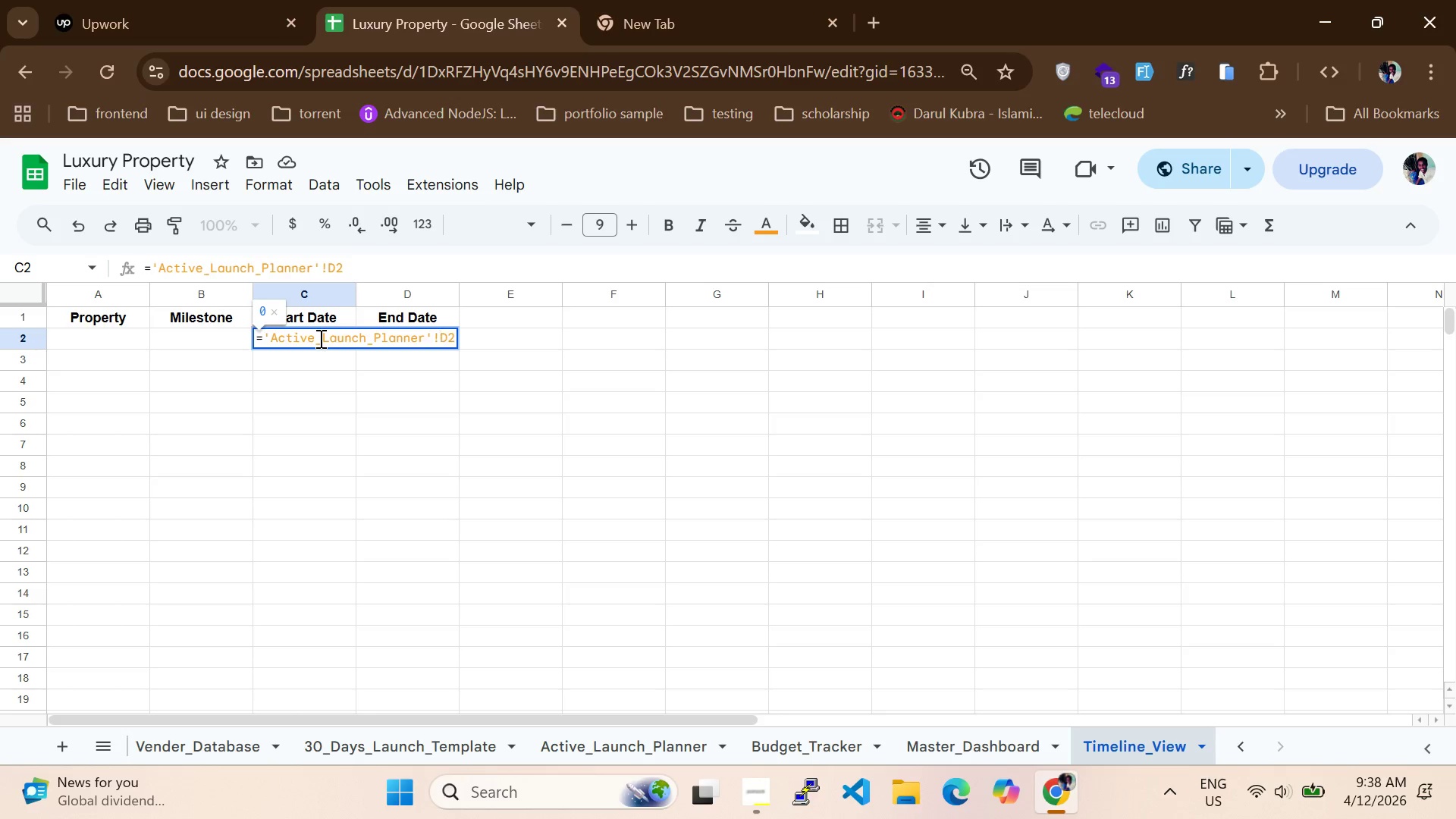 
key(Enter)
 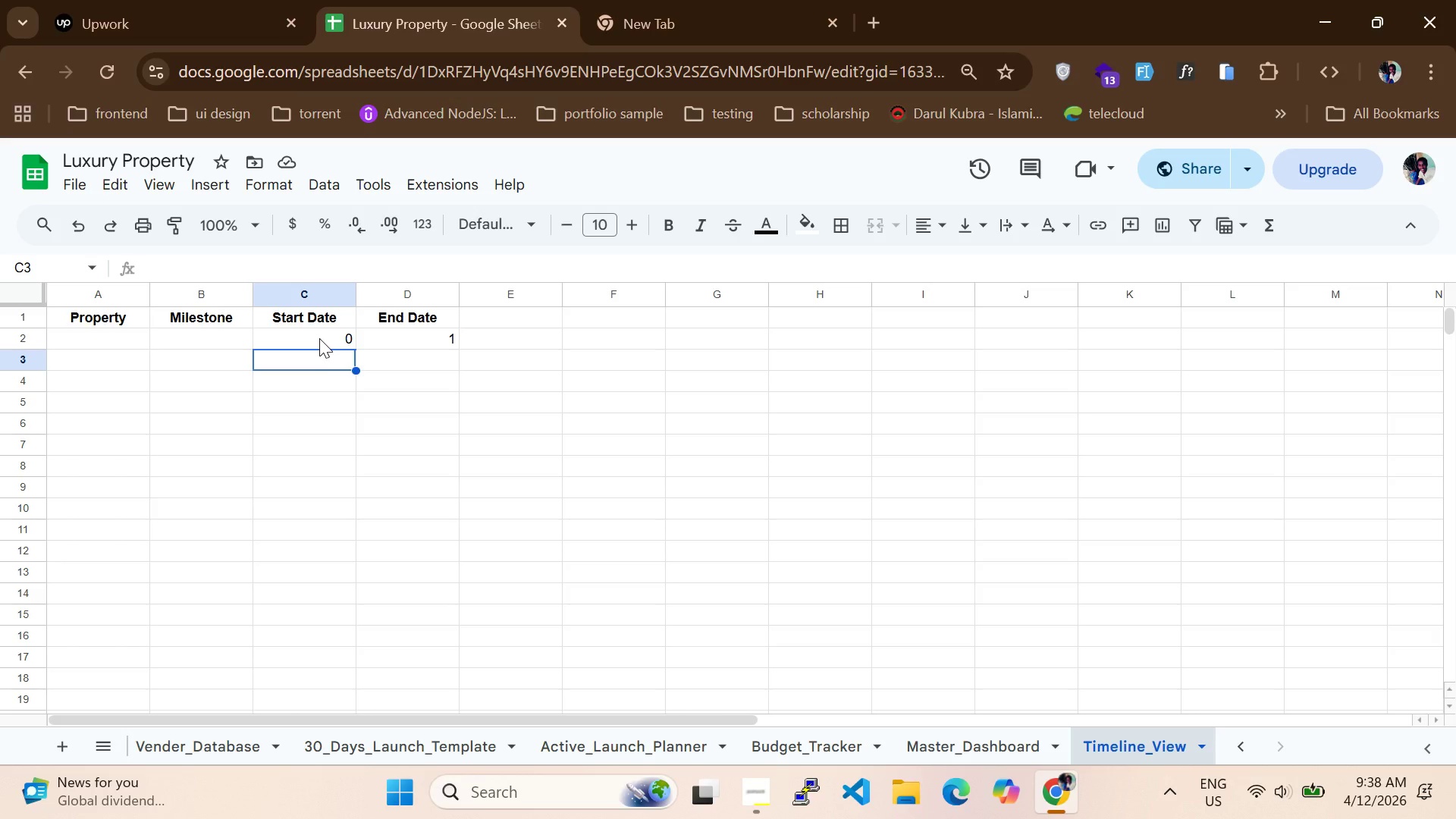 
wait(17.41)
 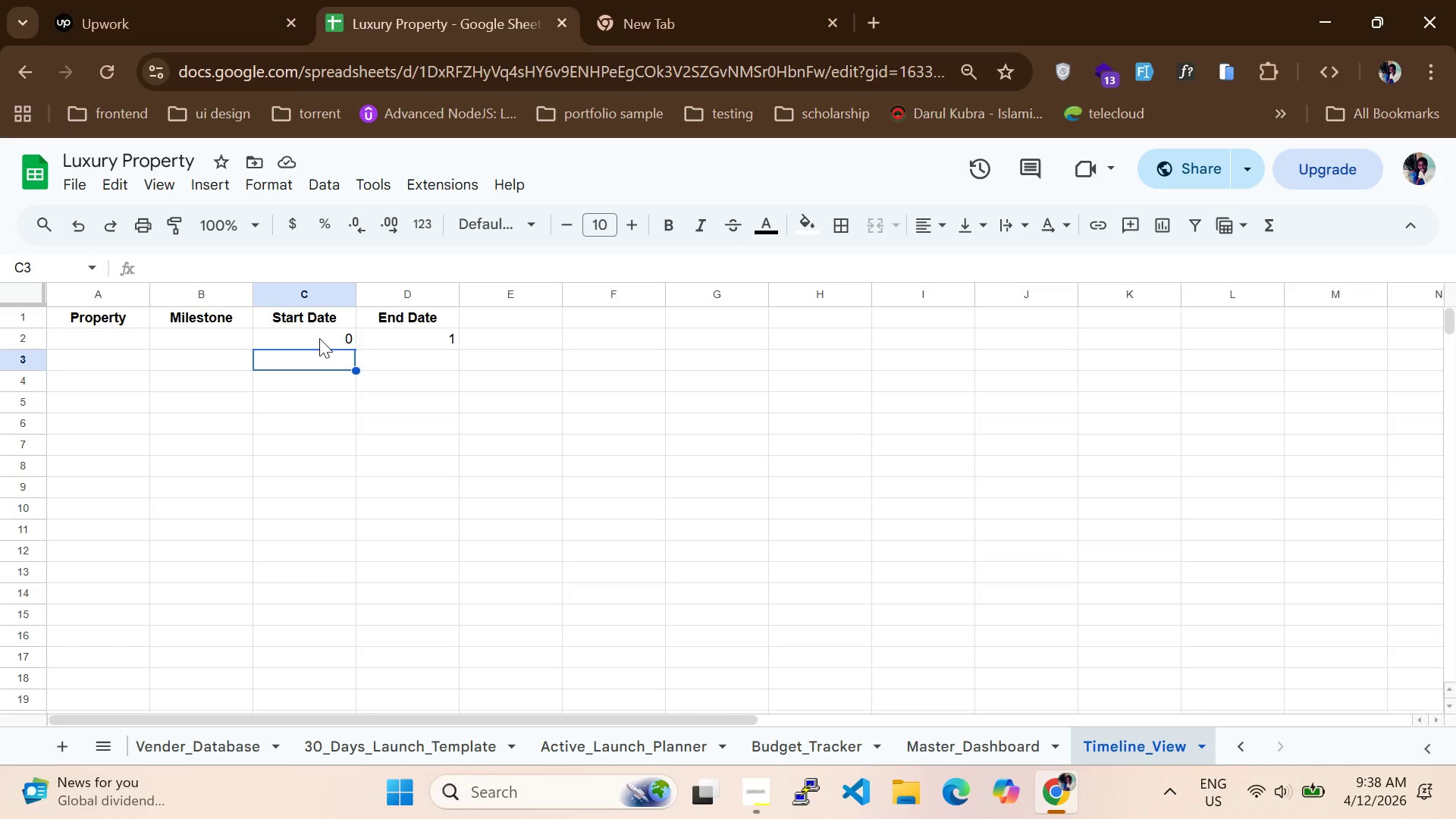 
left_click([648, 752])
 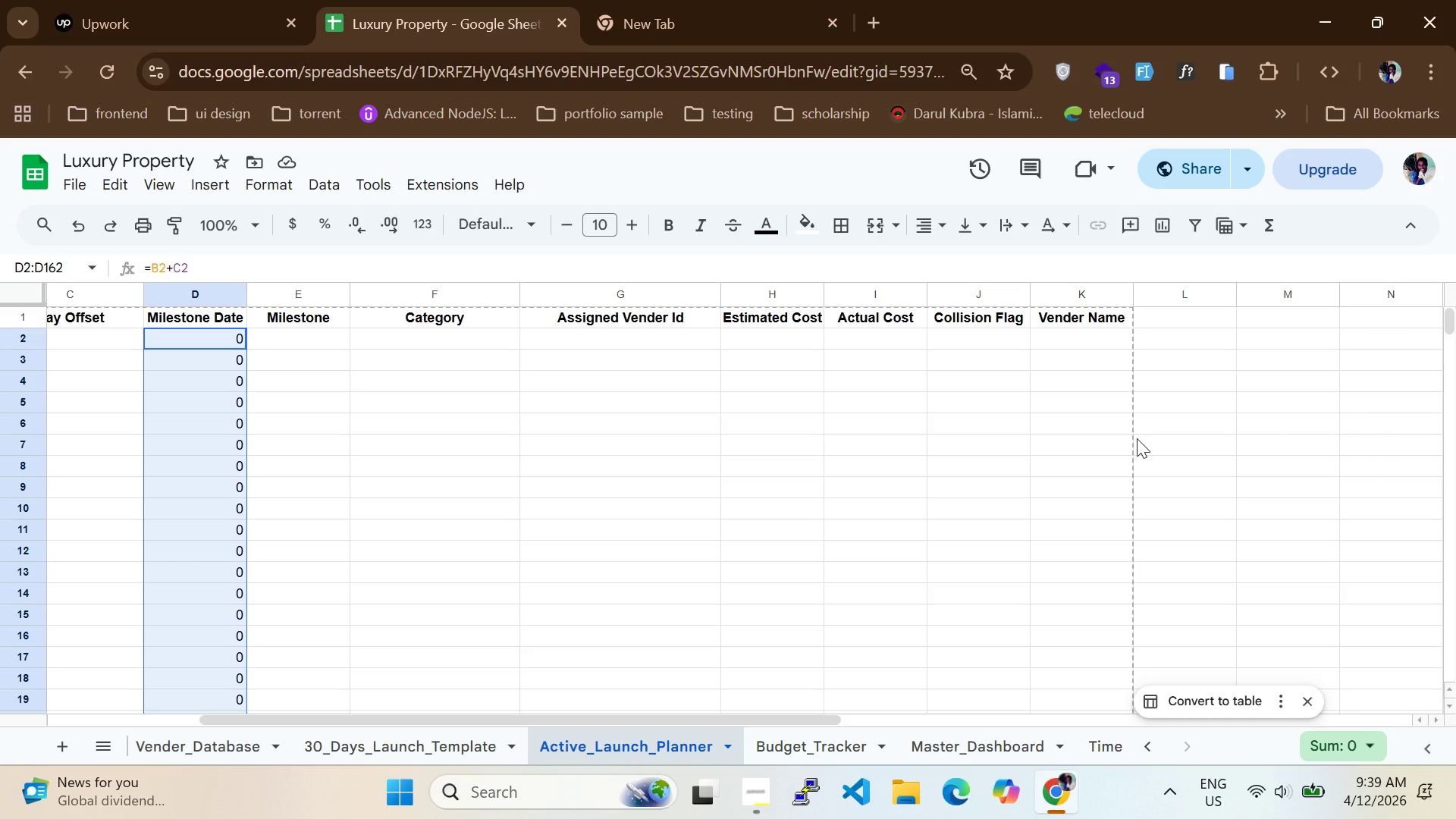 
wait(13.77)
 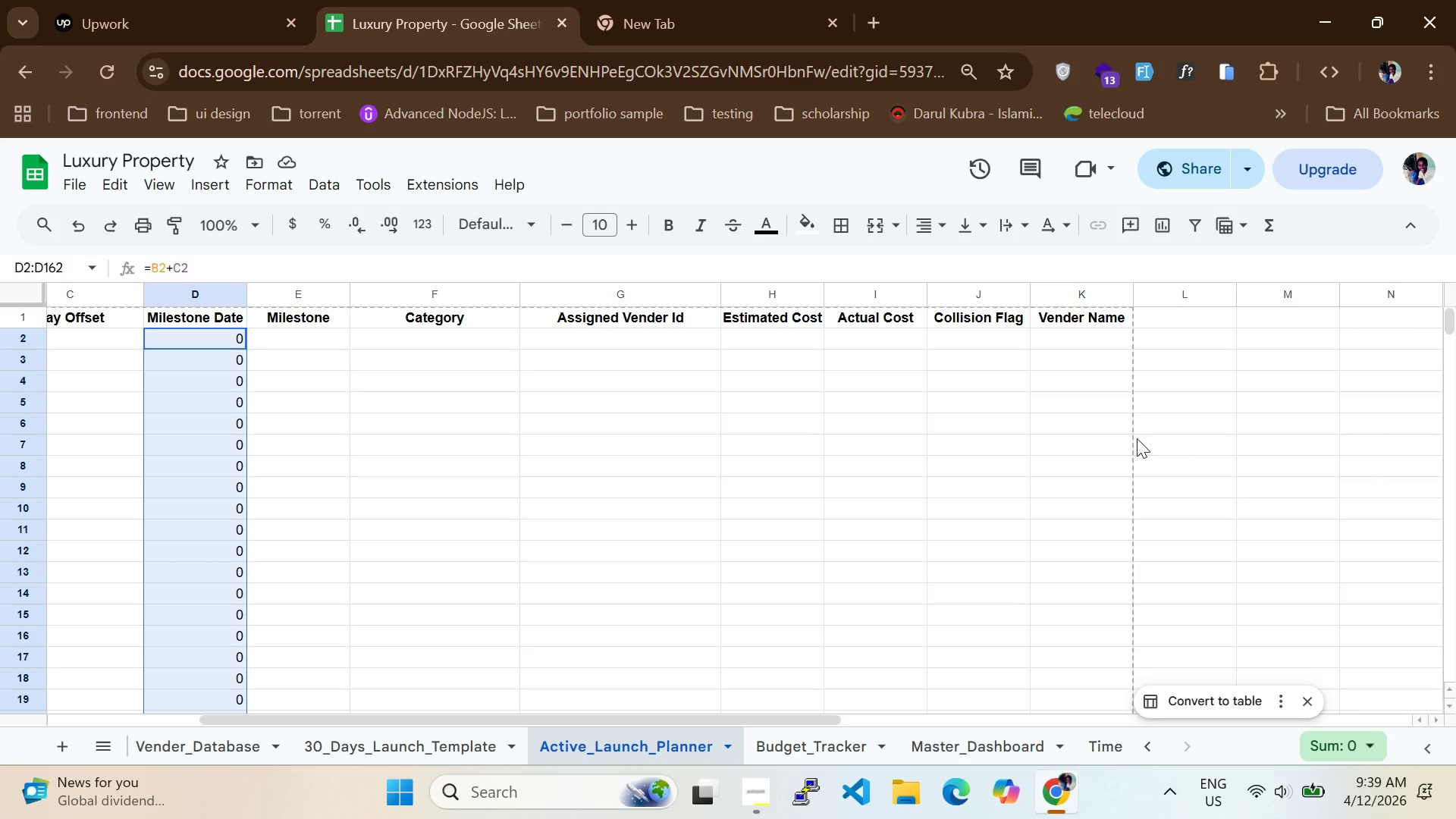 
left_click([661, 755])
 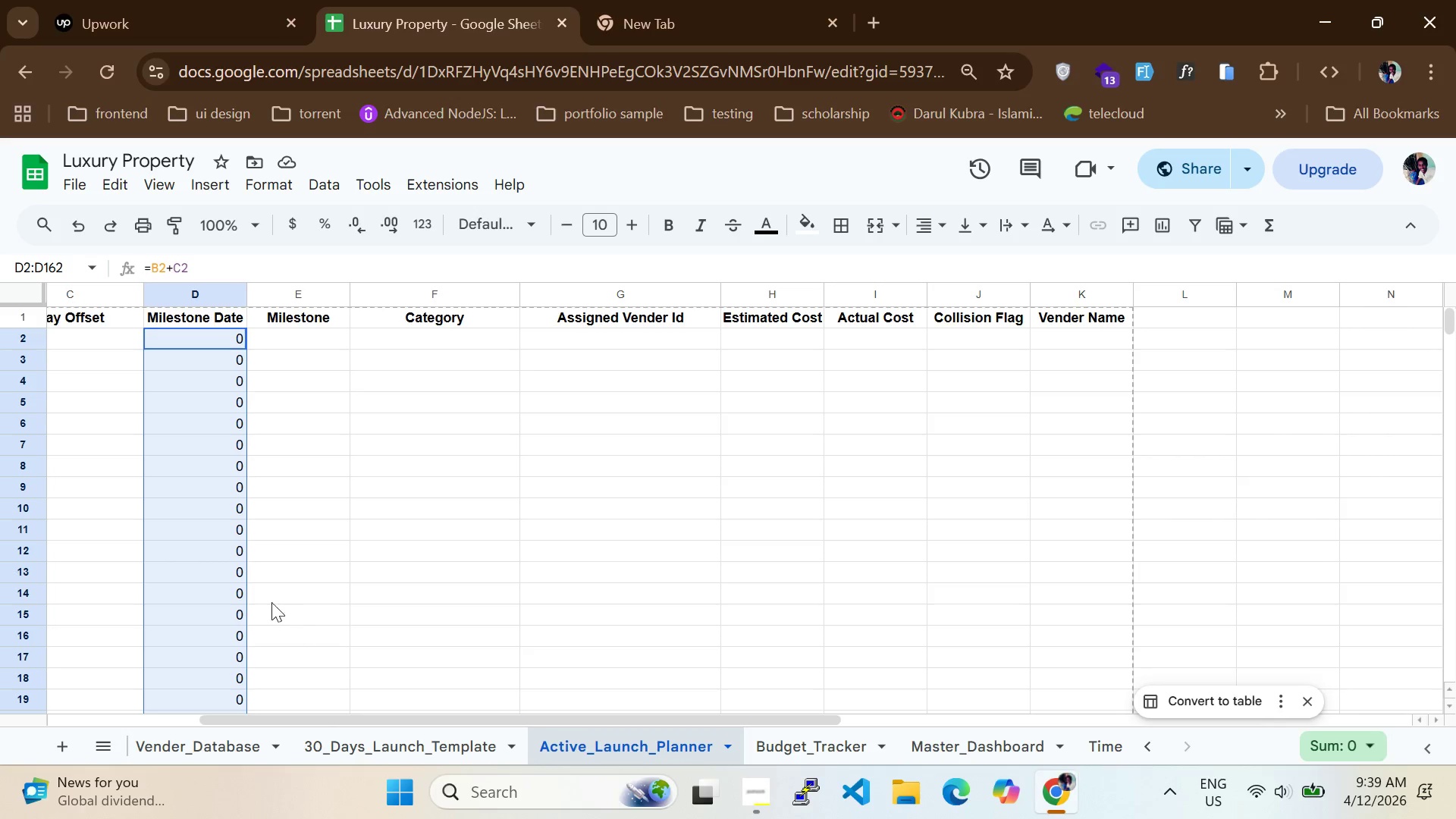 
scroll: coordinate [167, 596], scroll_direction: up, amount: 3.0
 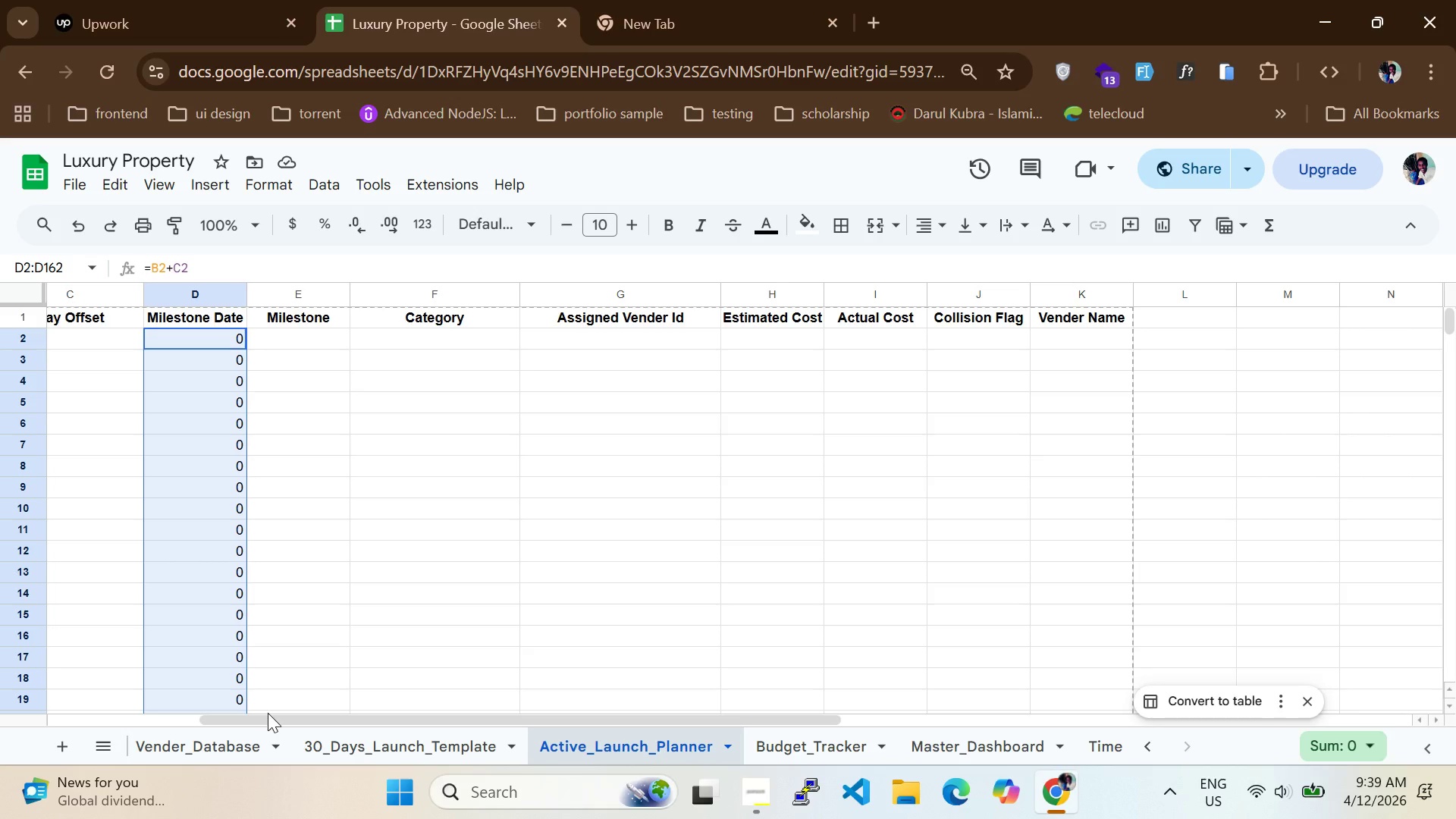 
left_click_drag(start_coordinate=[270, 718], to_coordinate=[4, 739])
 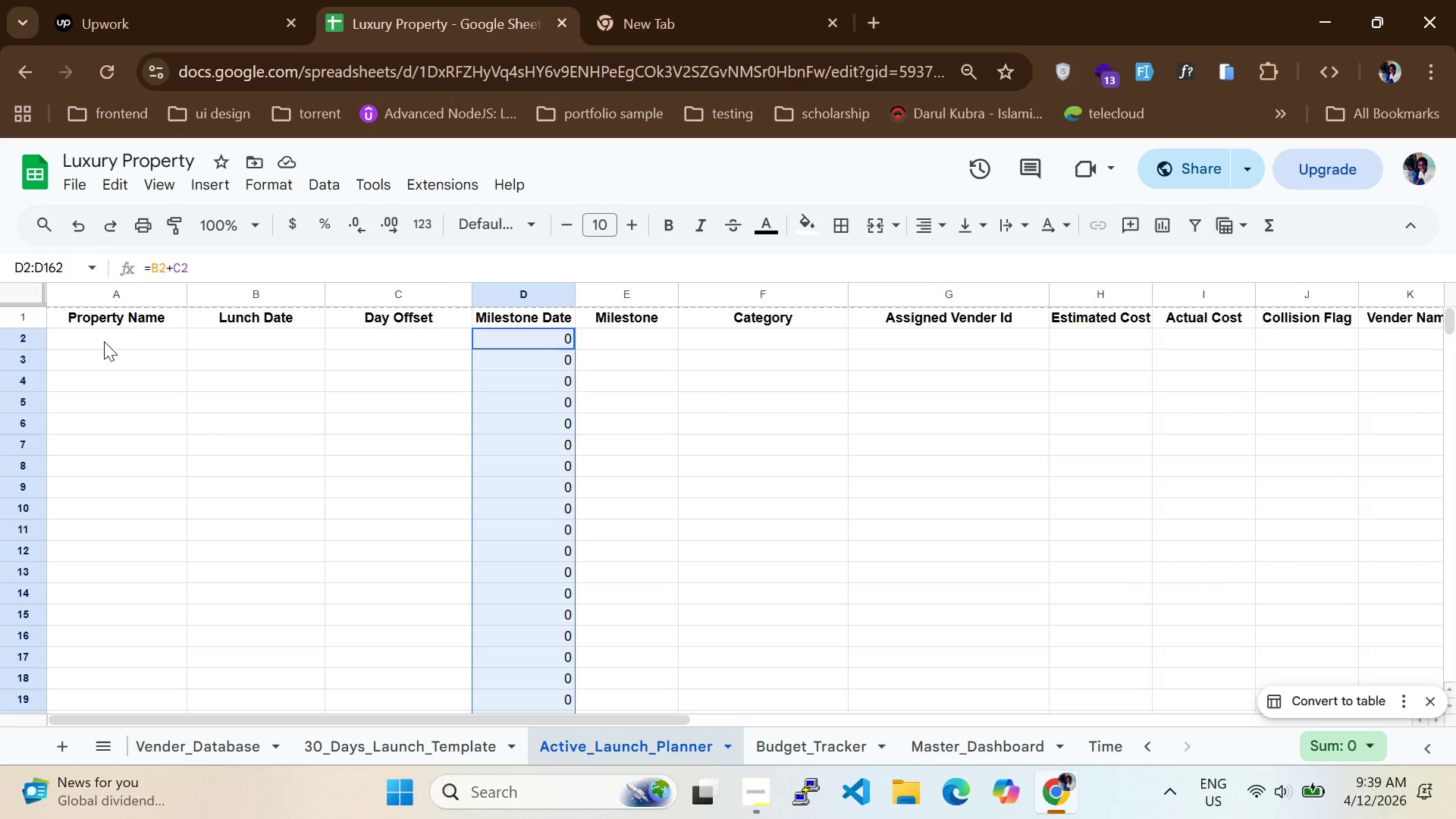 
left_click([101, 345])
 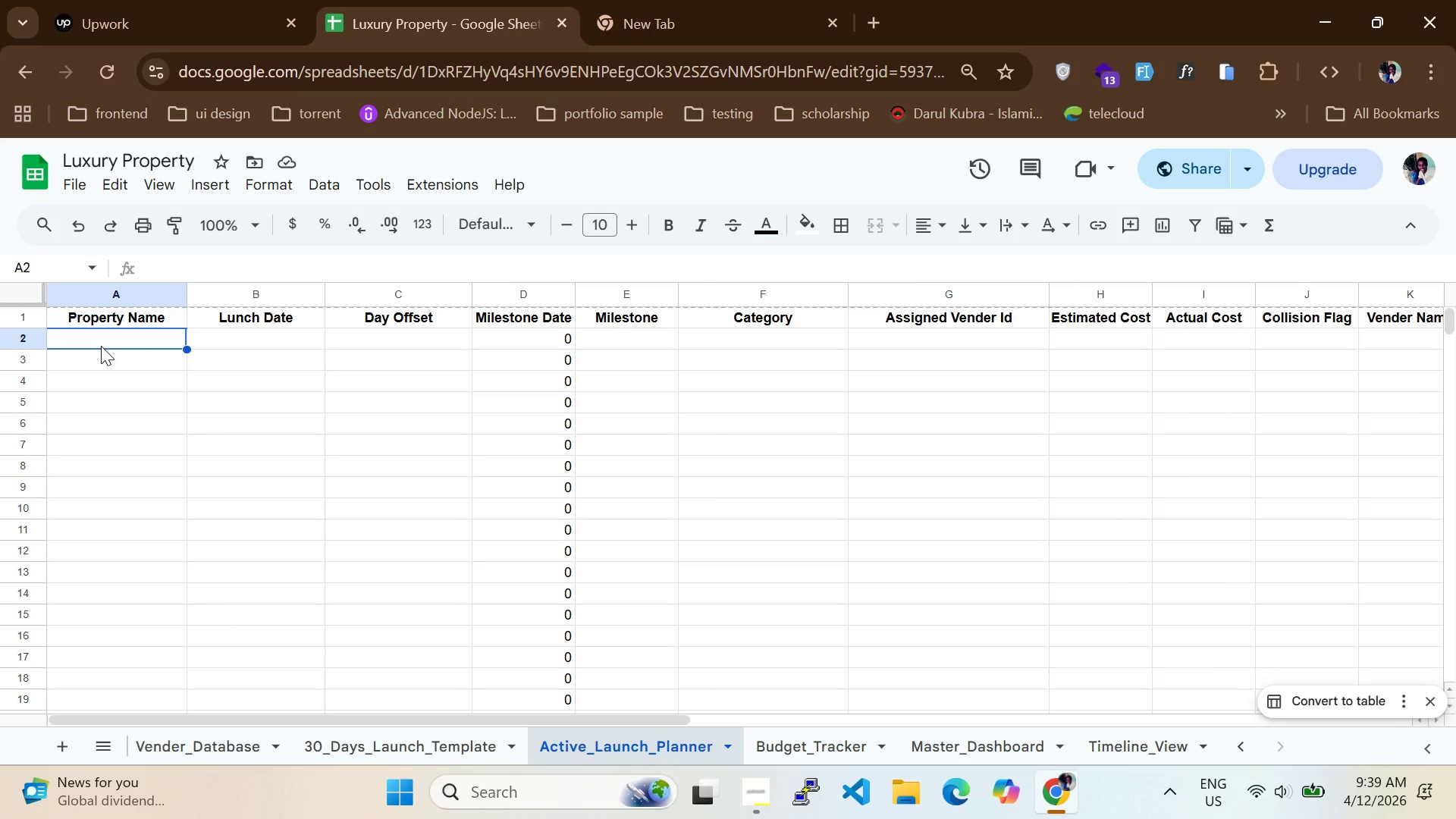 
type(Villa One)
 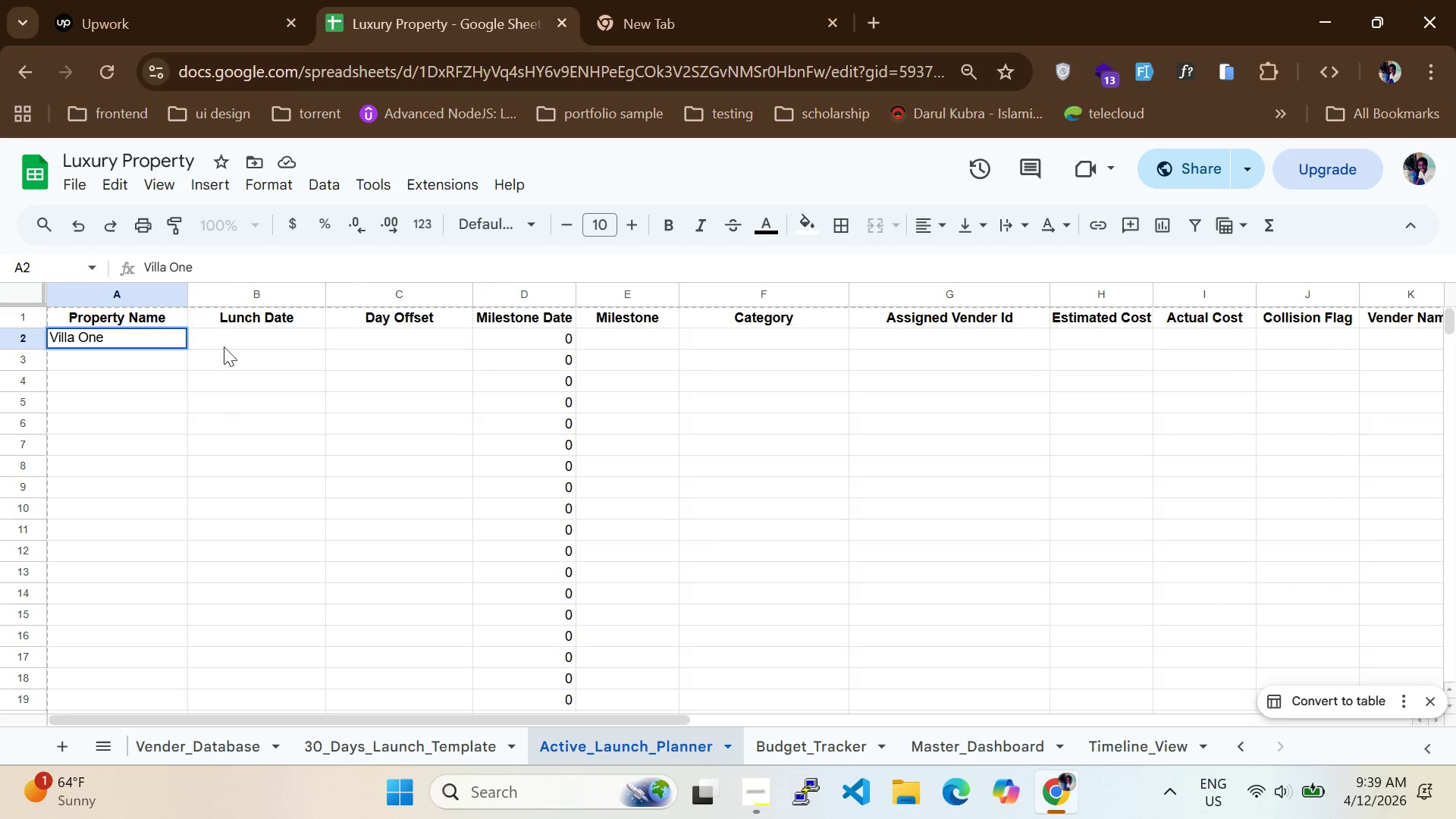 
left_click([234, 349])
 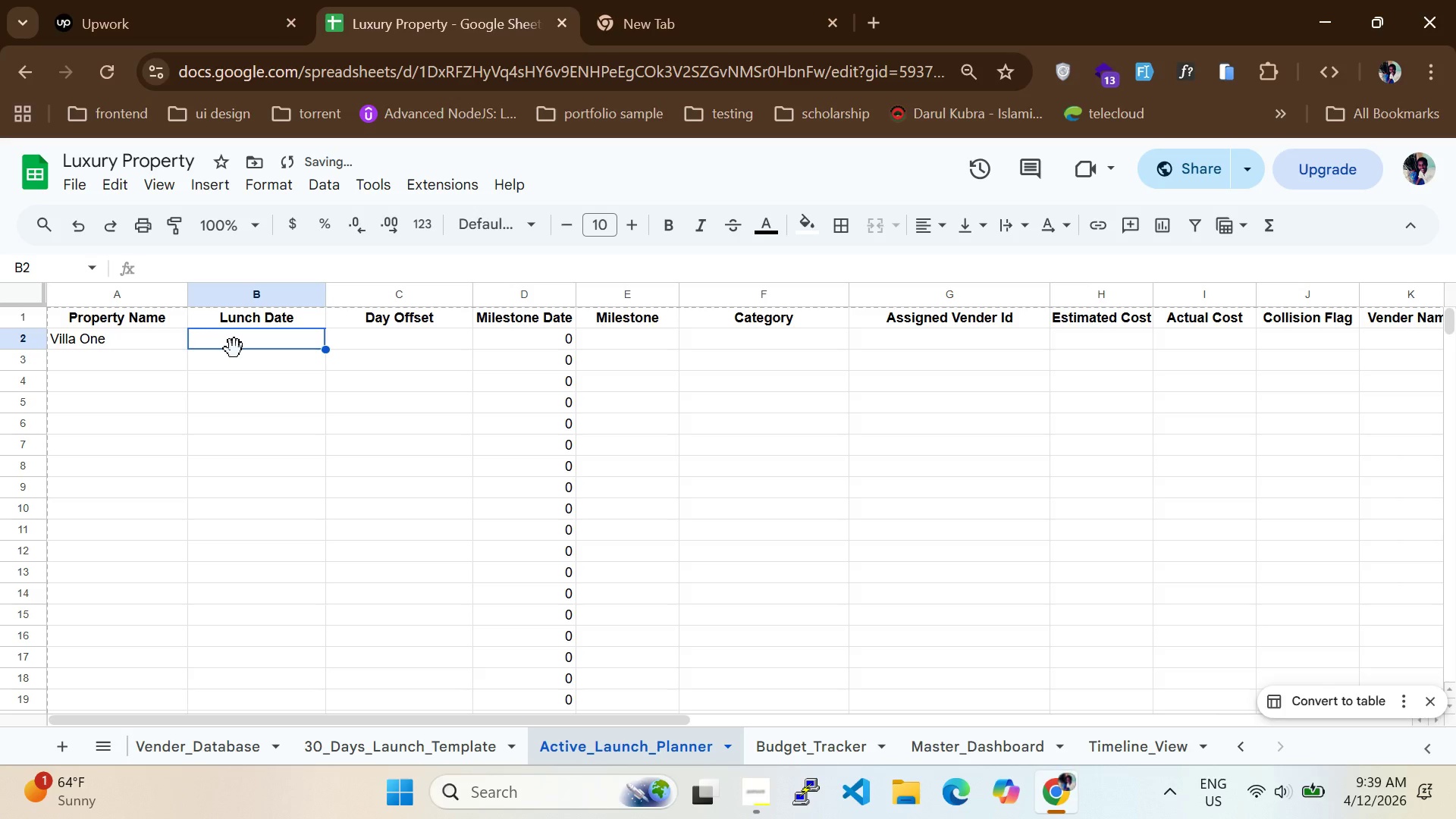 
type(3=)
key(Backspace)
type(0/05/2026)
 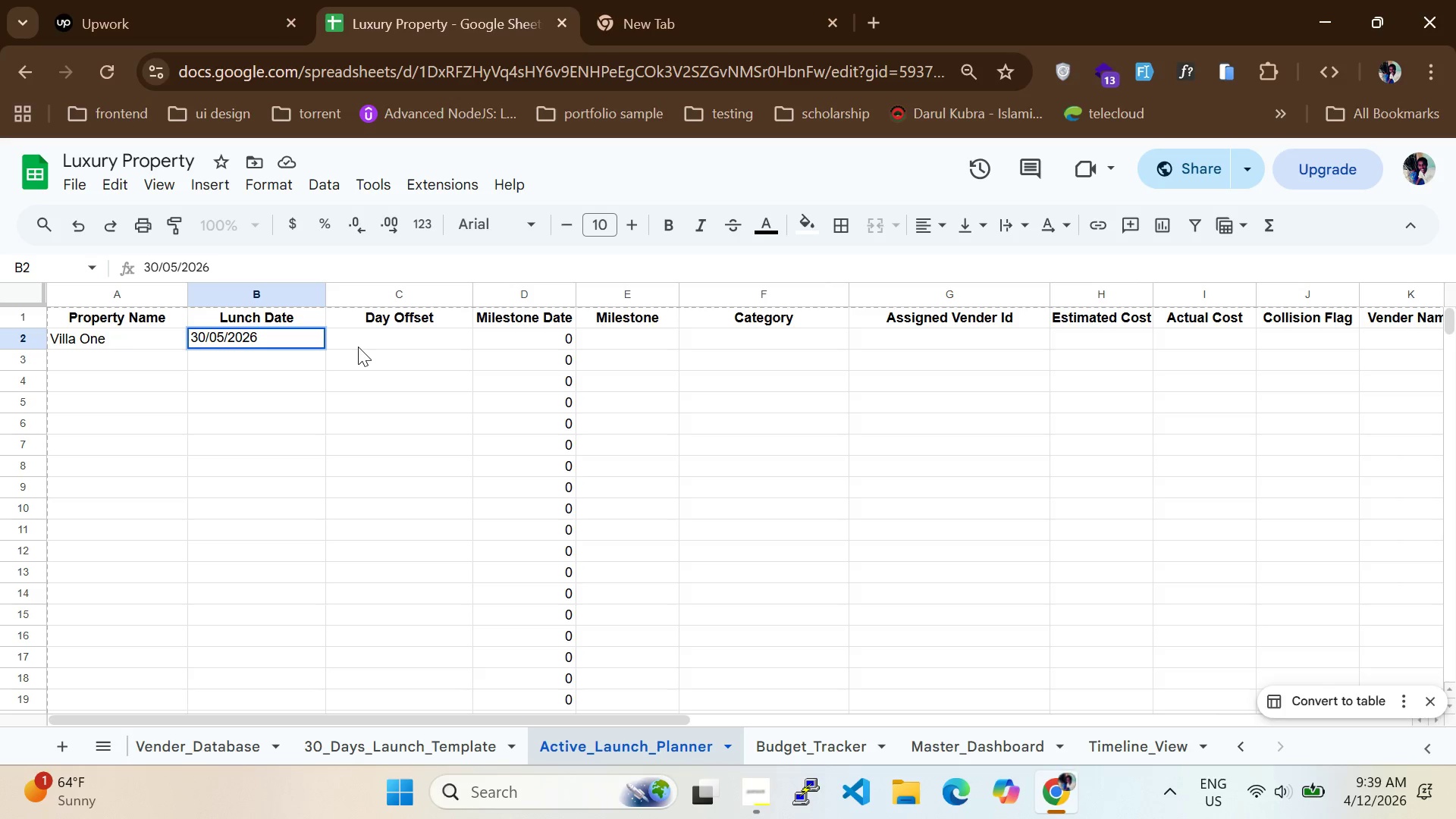 
left_click([381, 332])
 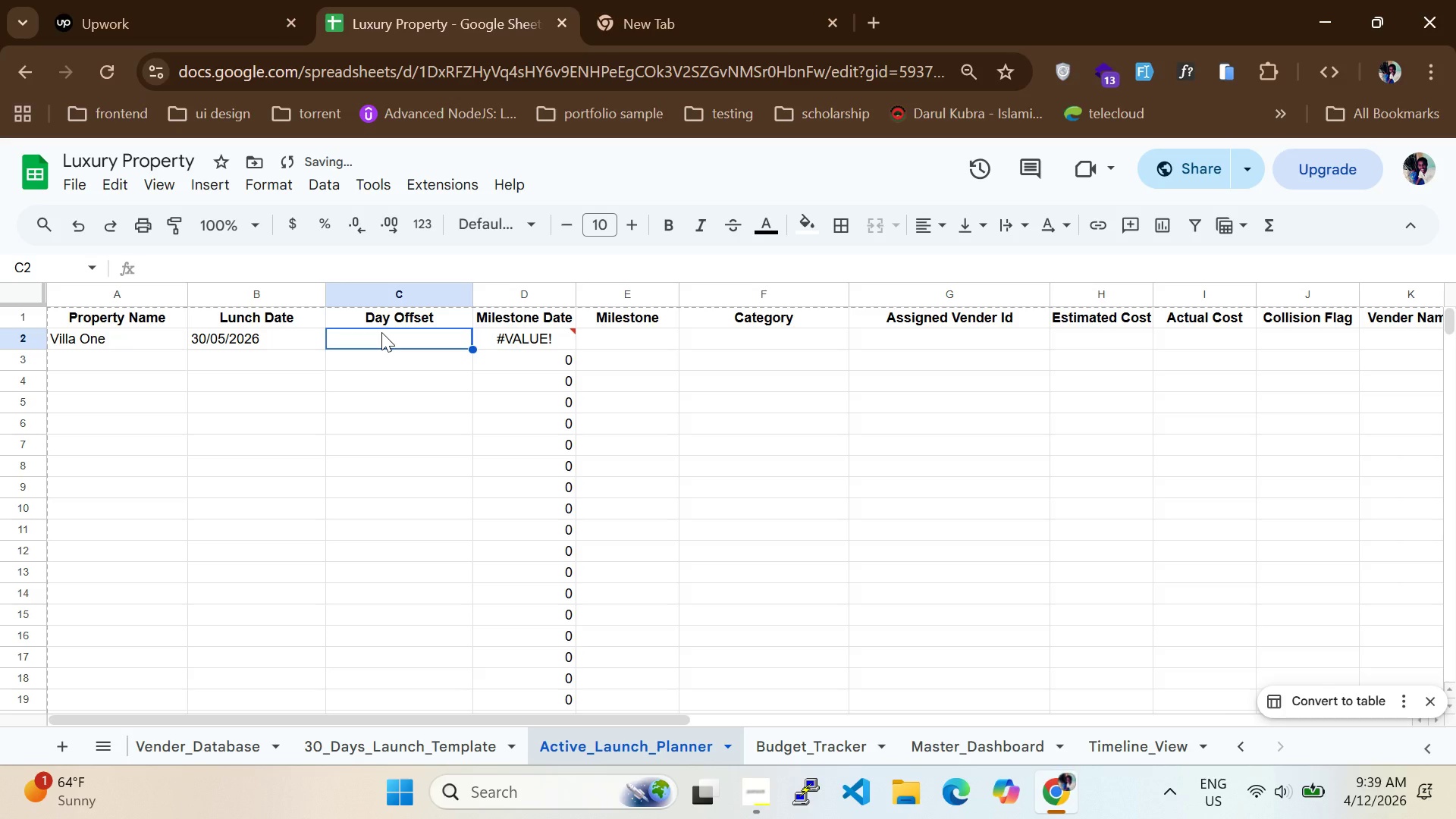 
type(-15)
 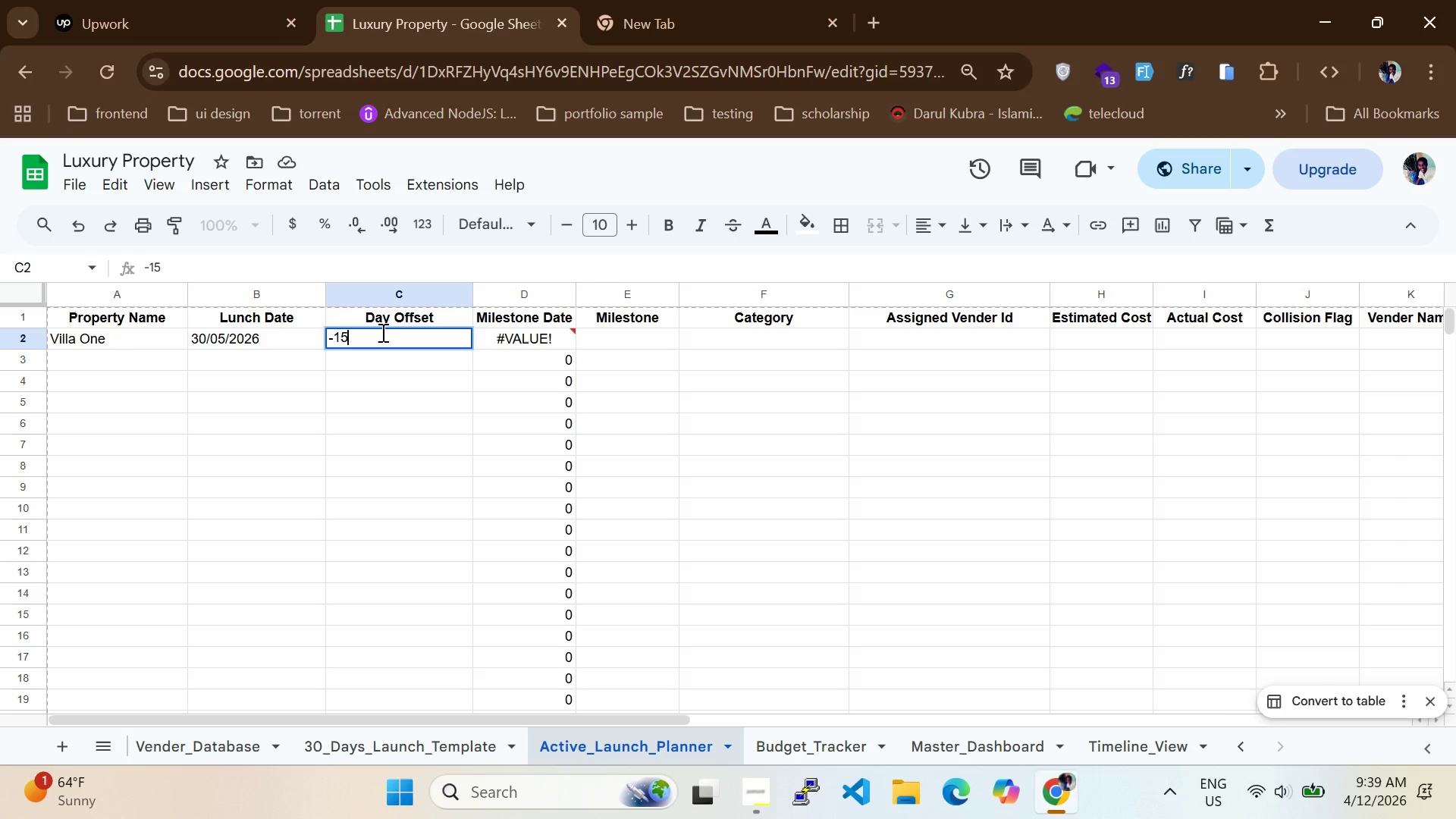 
mouse_move([511, 331])
 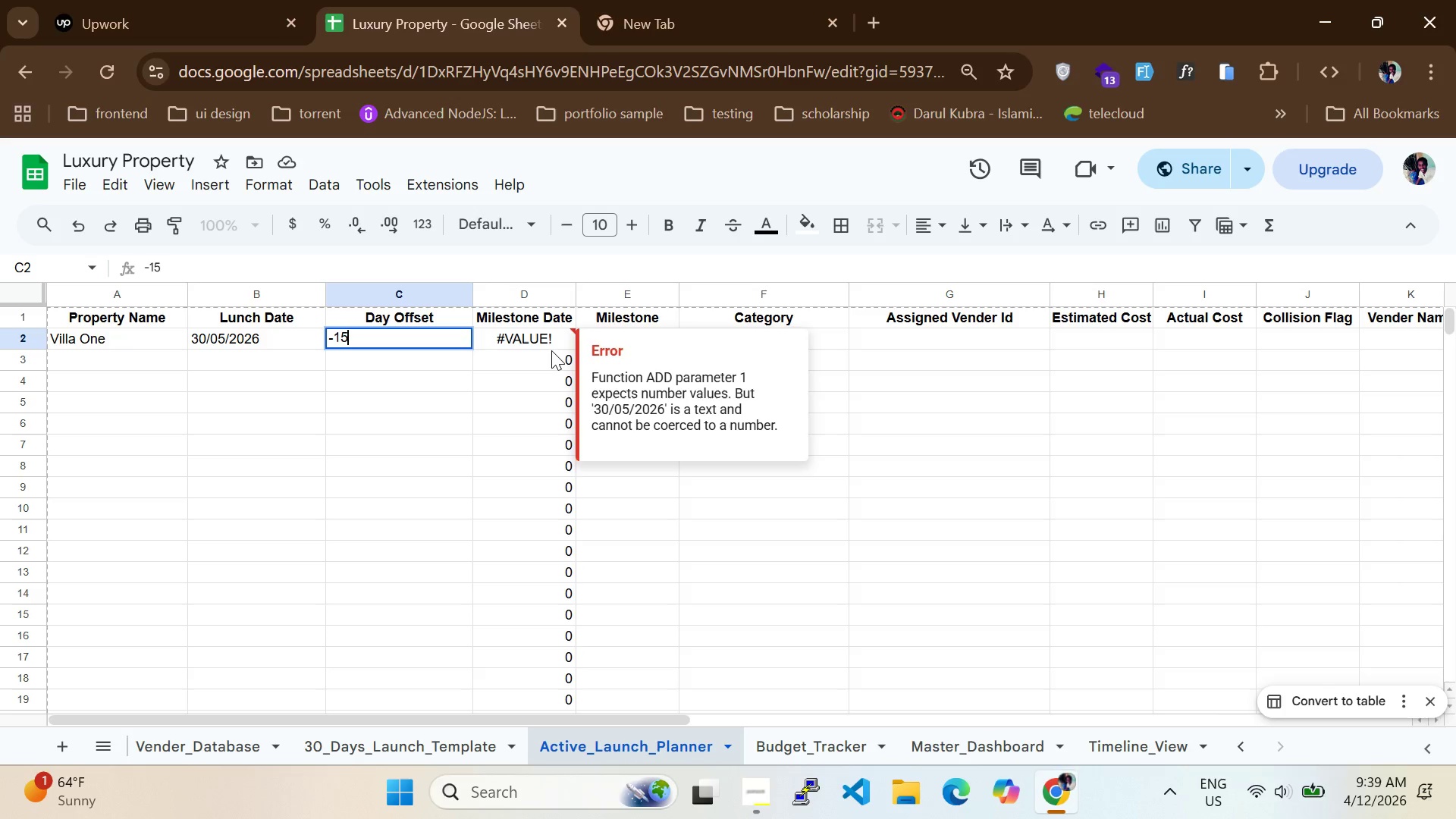 
left_click([549, 350])
 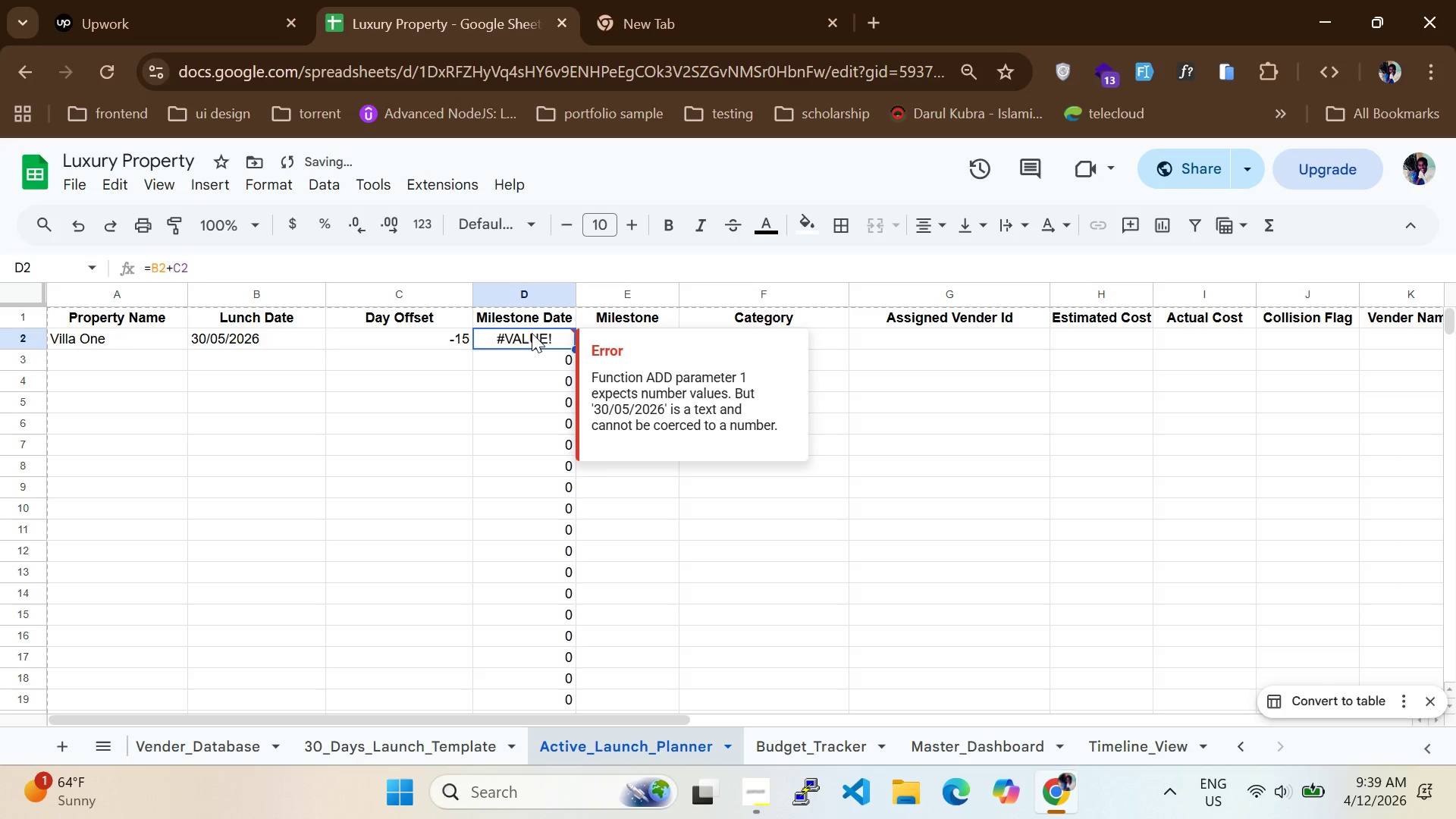 
double_click([532, 333])
 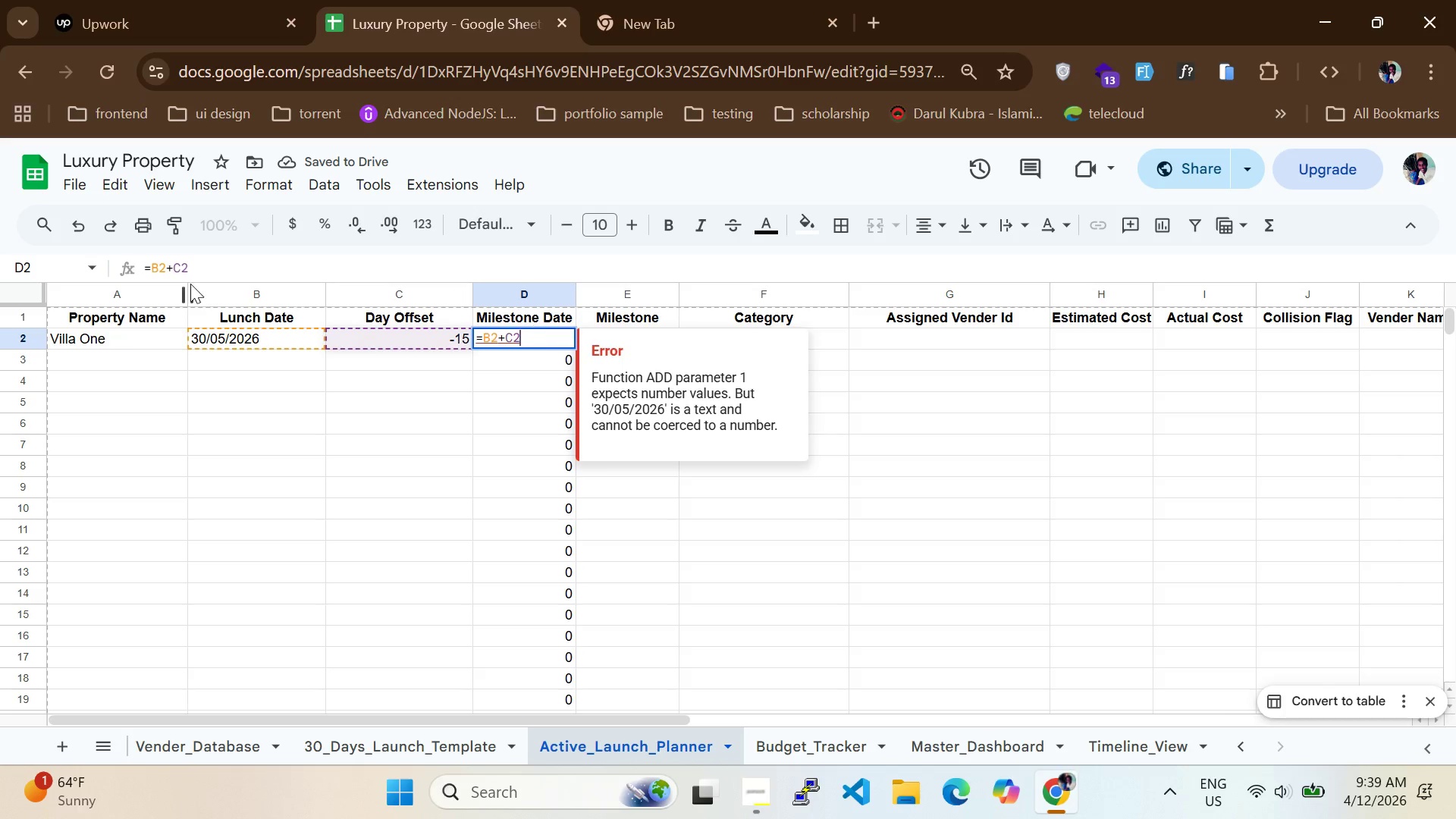 
double_click([237, 335])
 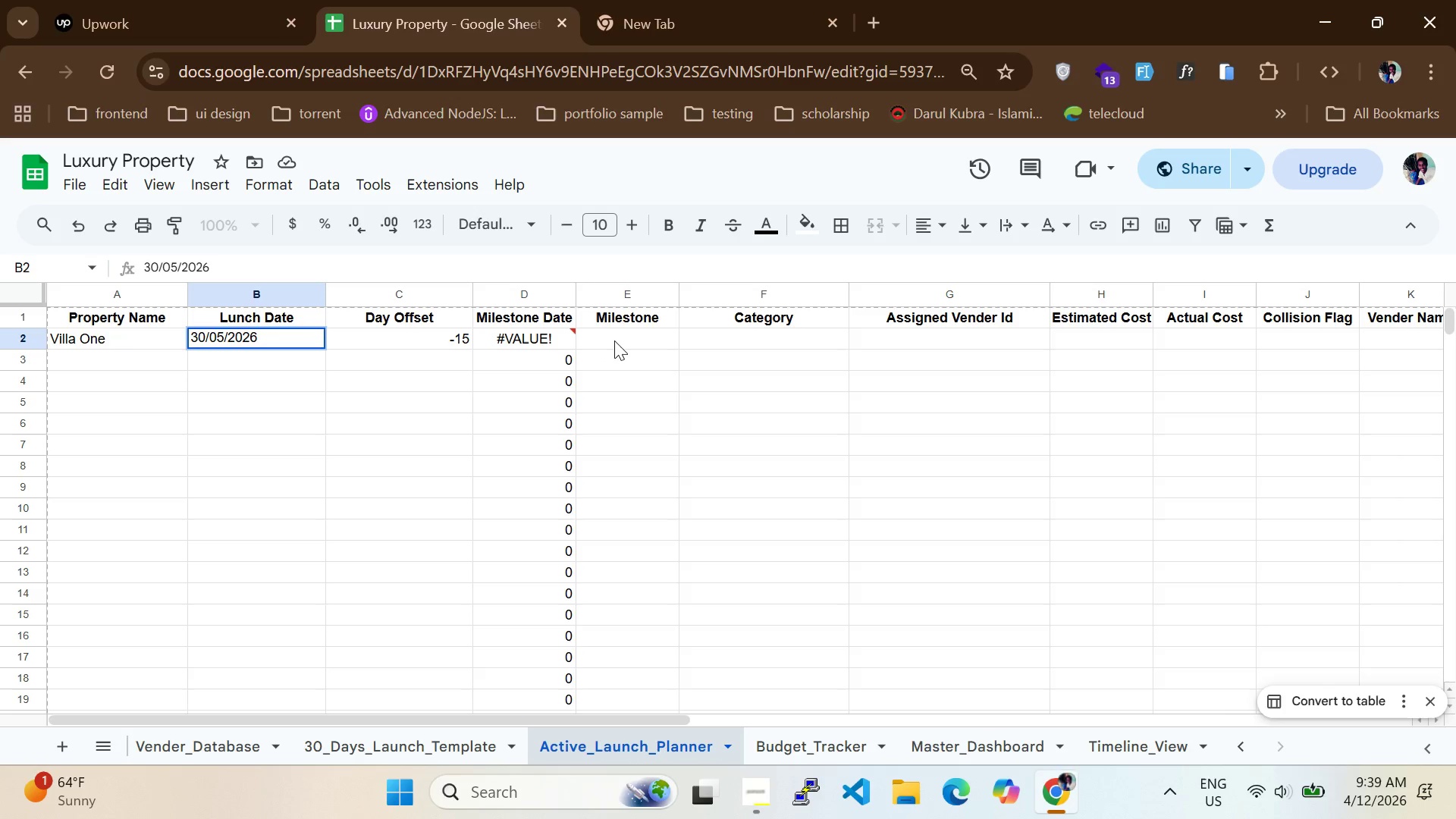 
left_click([617, 340])
 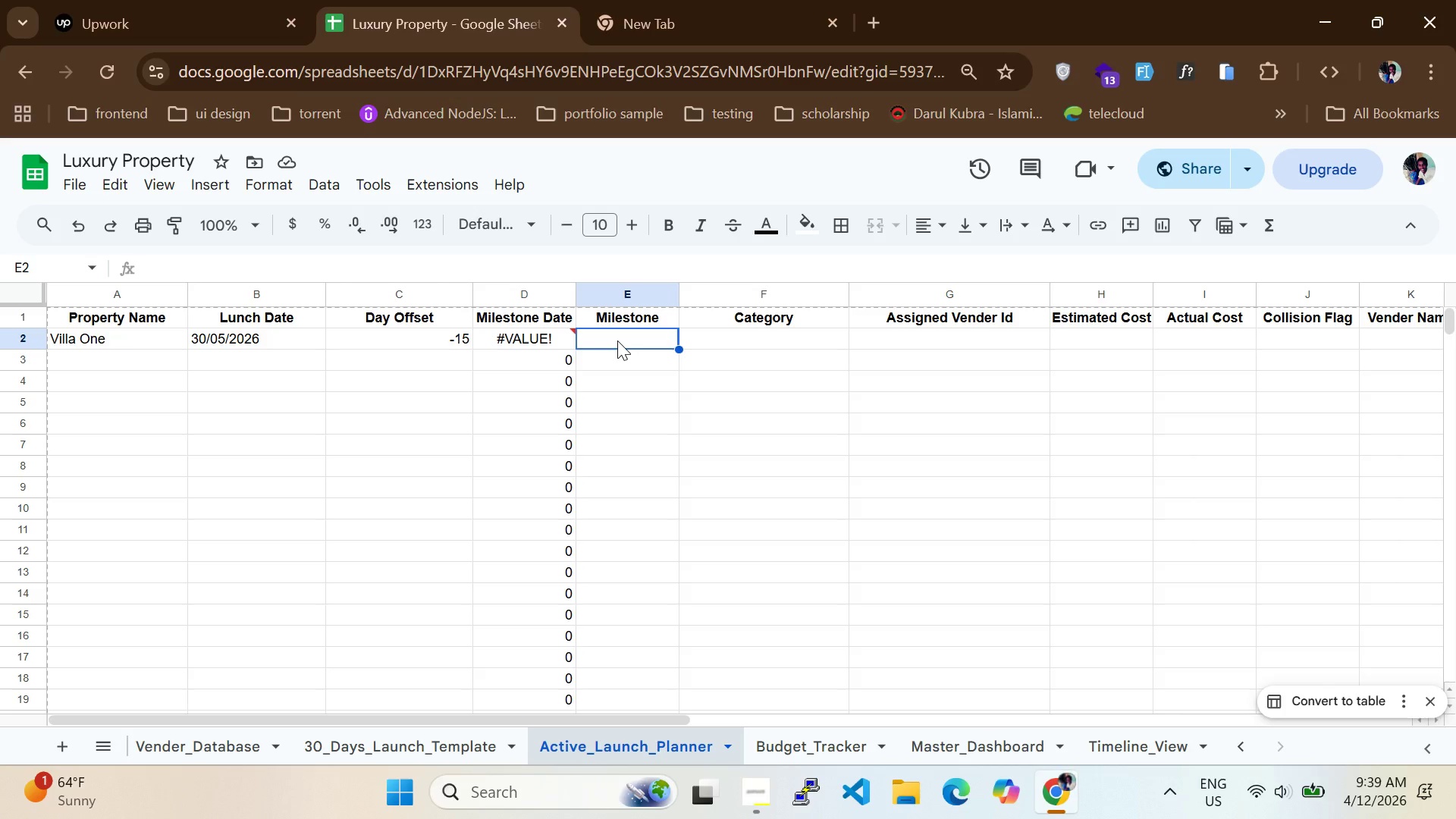 
type(Photographay Sessin)
 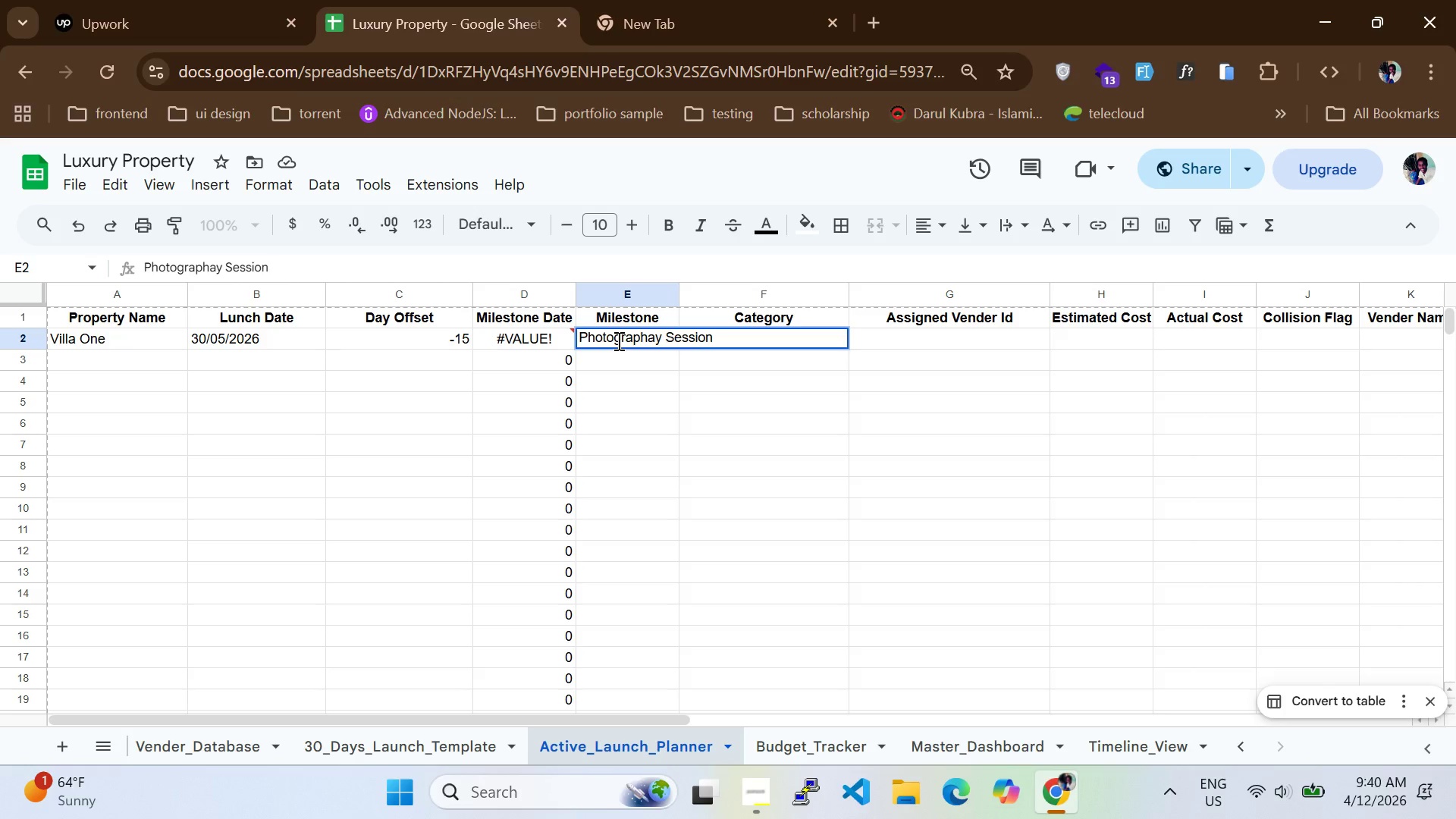 
hold_key(key=O, duration=0.33)
 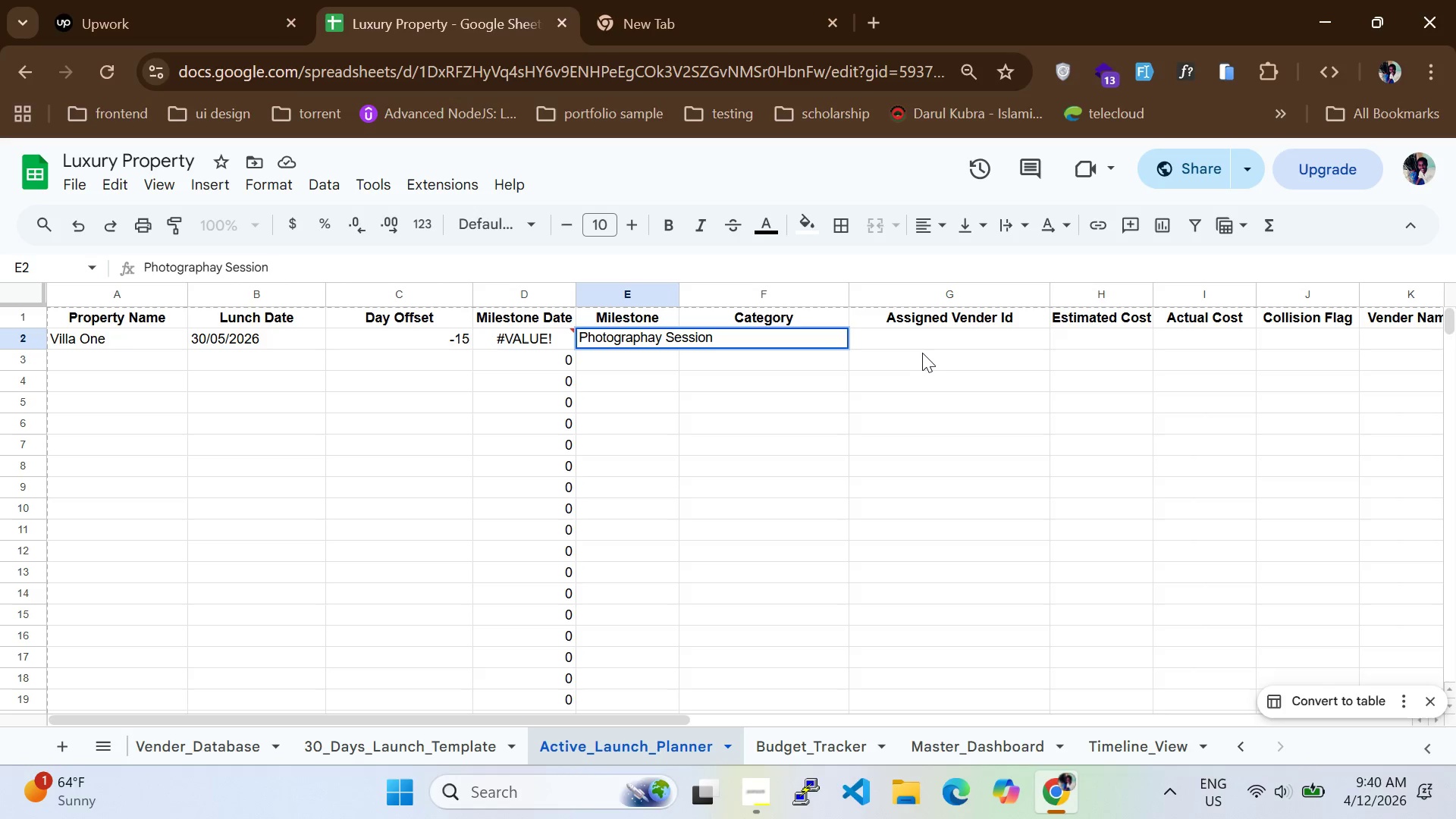 
left_click([876, 337])
 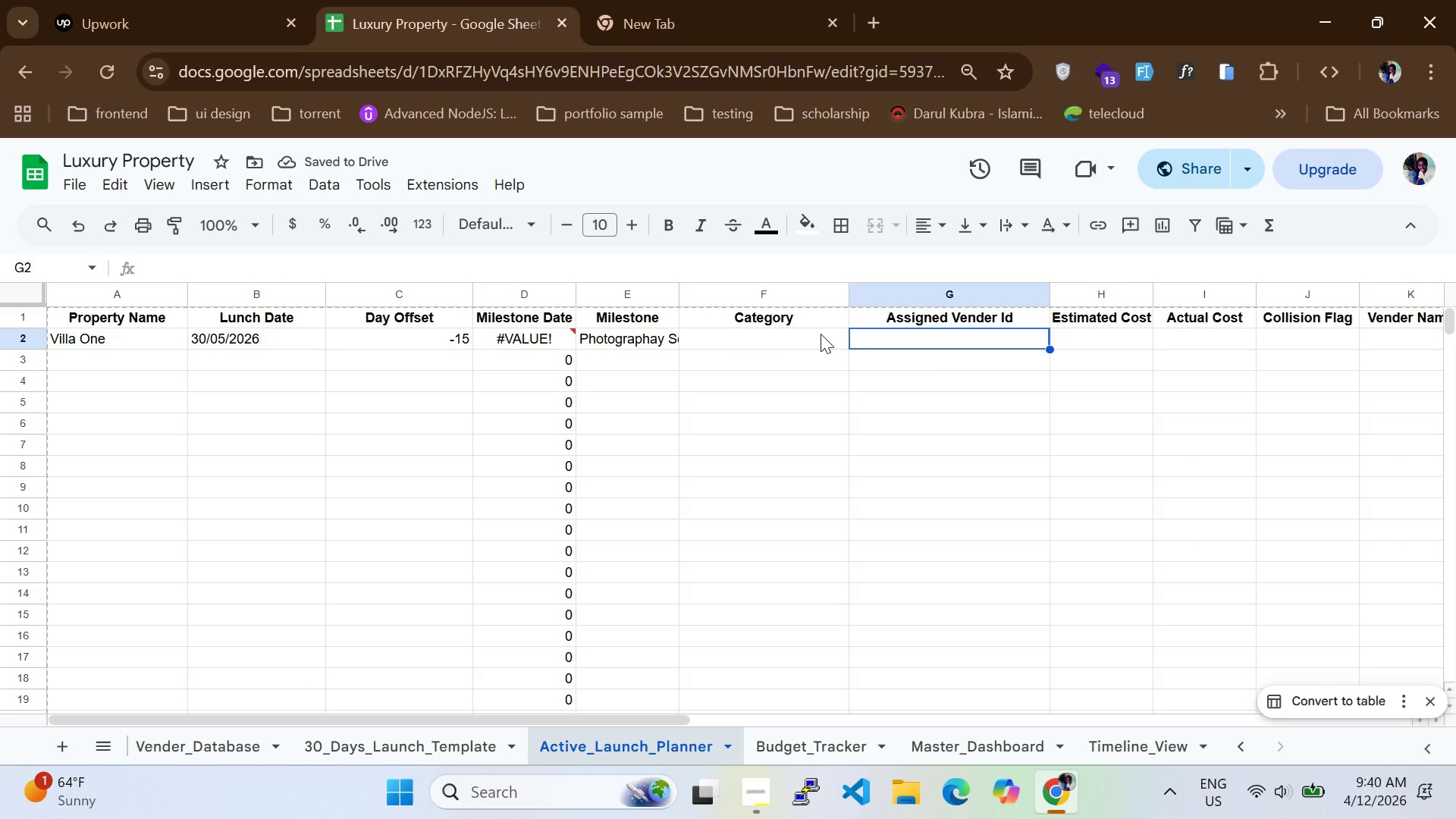 
left_click([937, 340])
 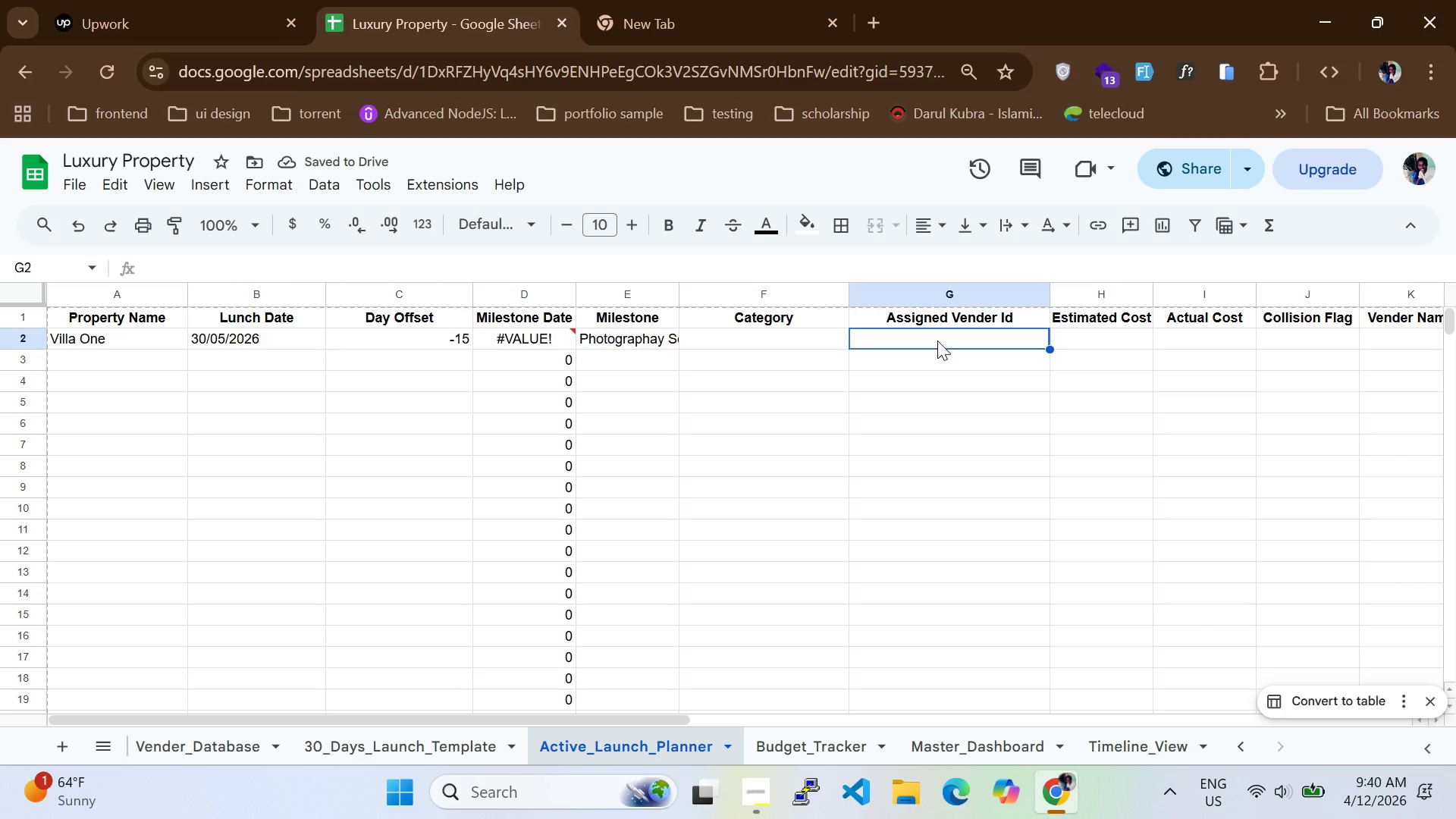 
type(V006)
 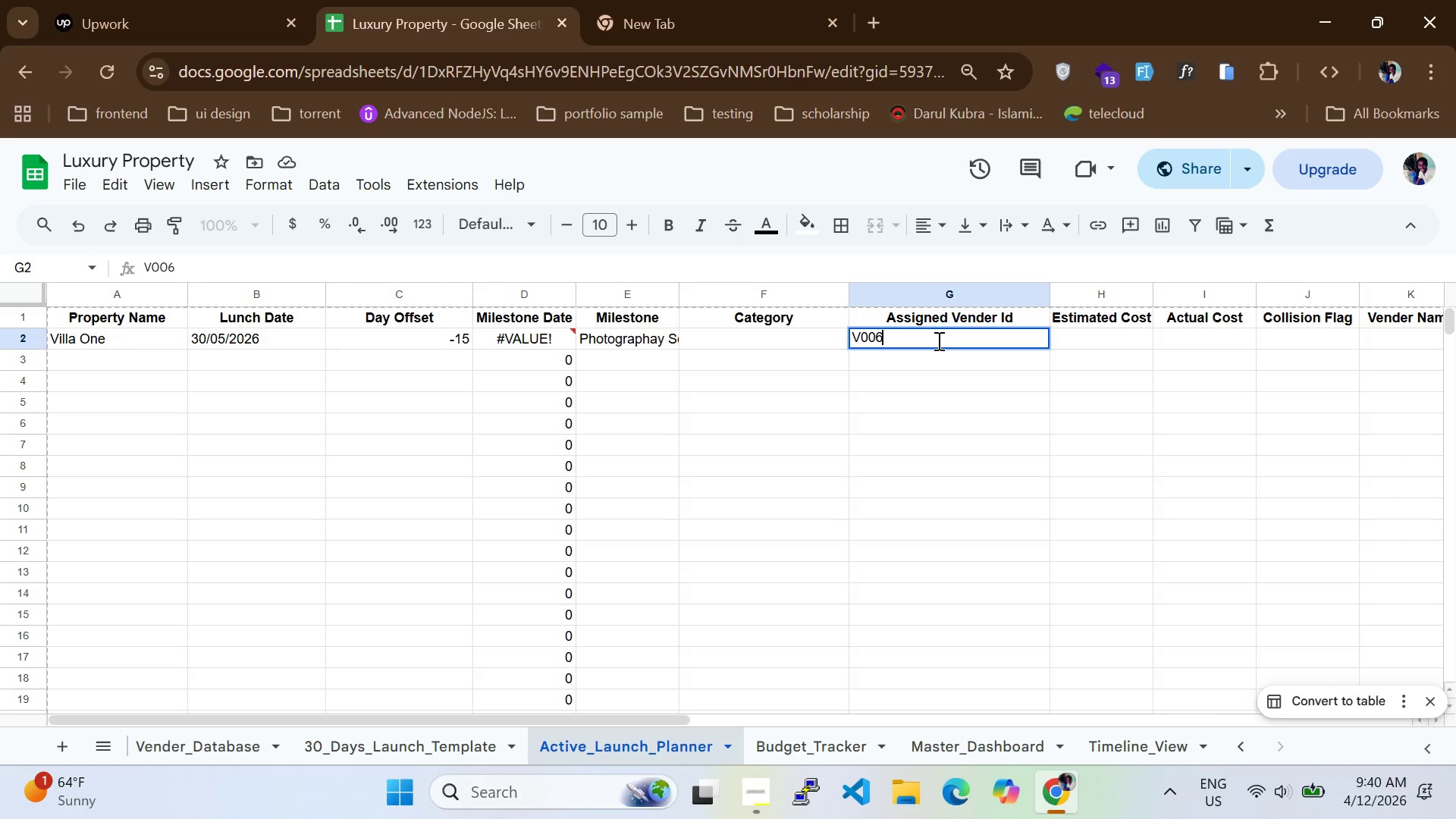 
wait(8.06)
 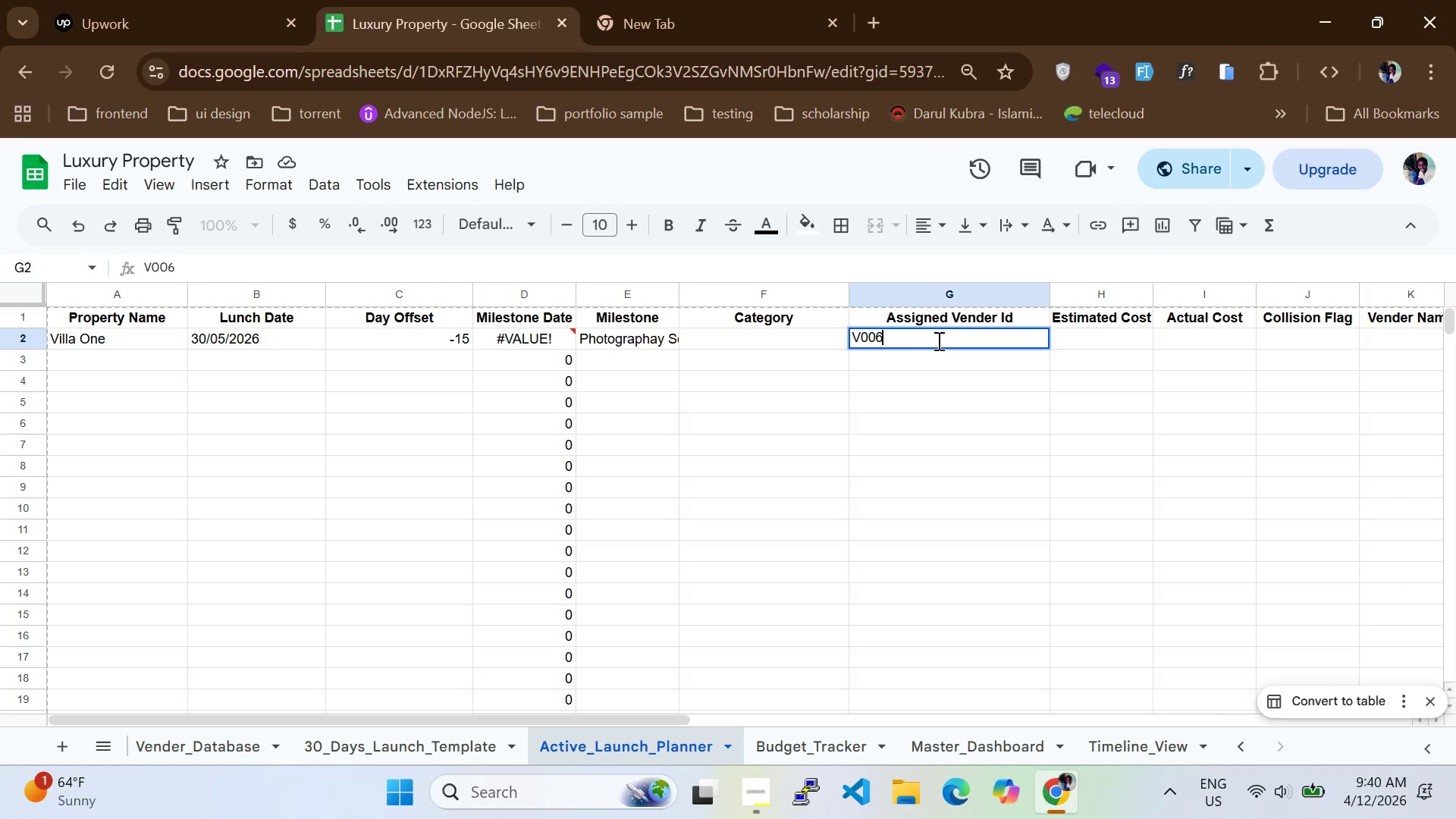 
left_click_drag(start_coordinate=[682, 296], to_coordinate=[725, 306])
 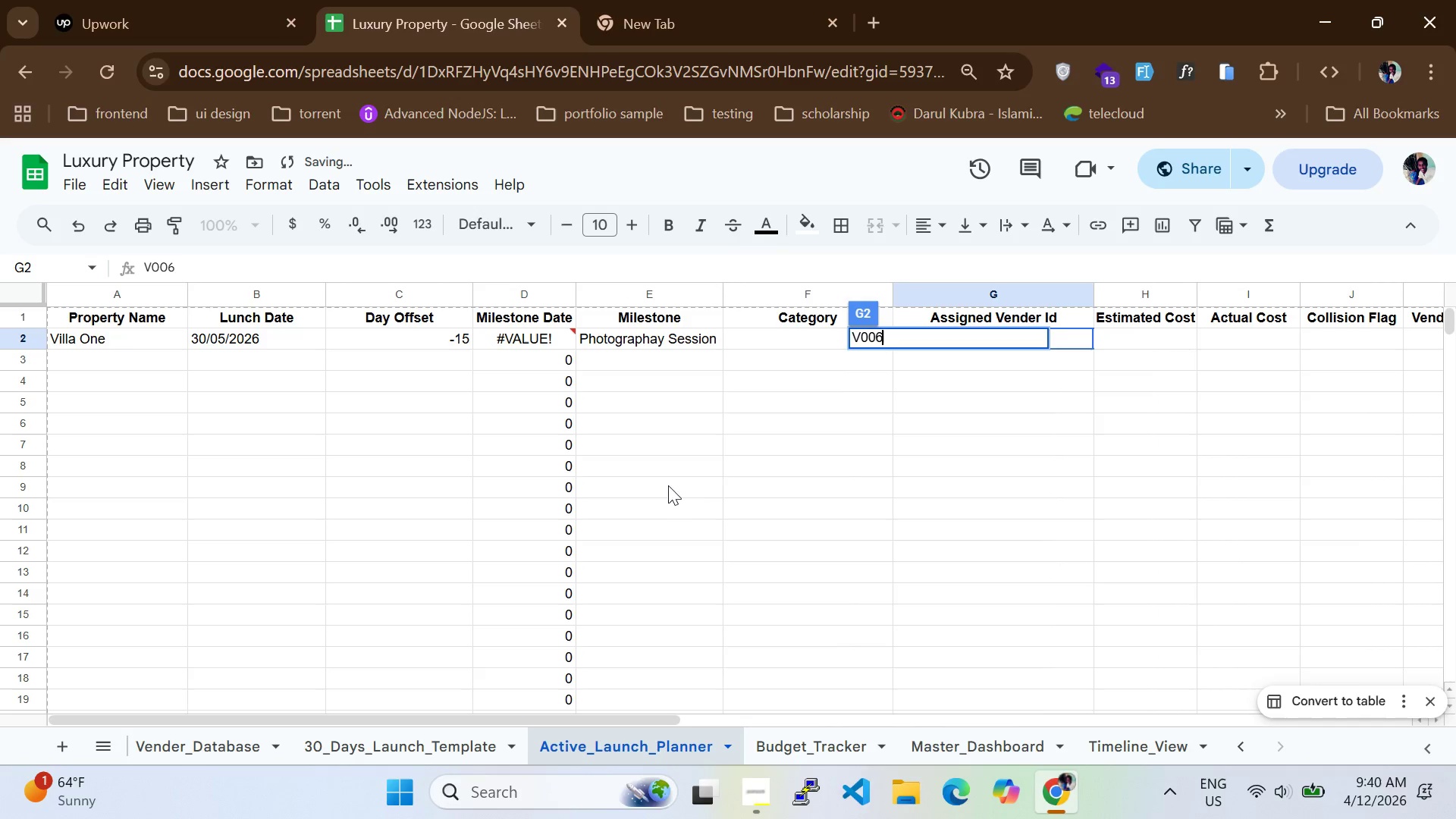 
left_click([682, 496])
 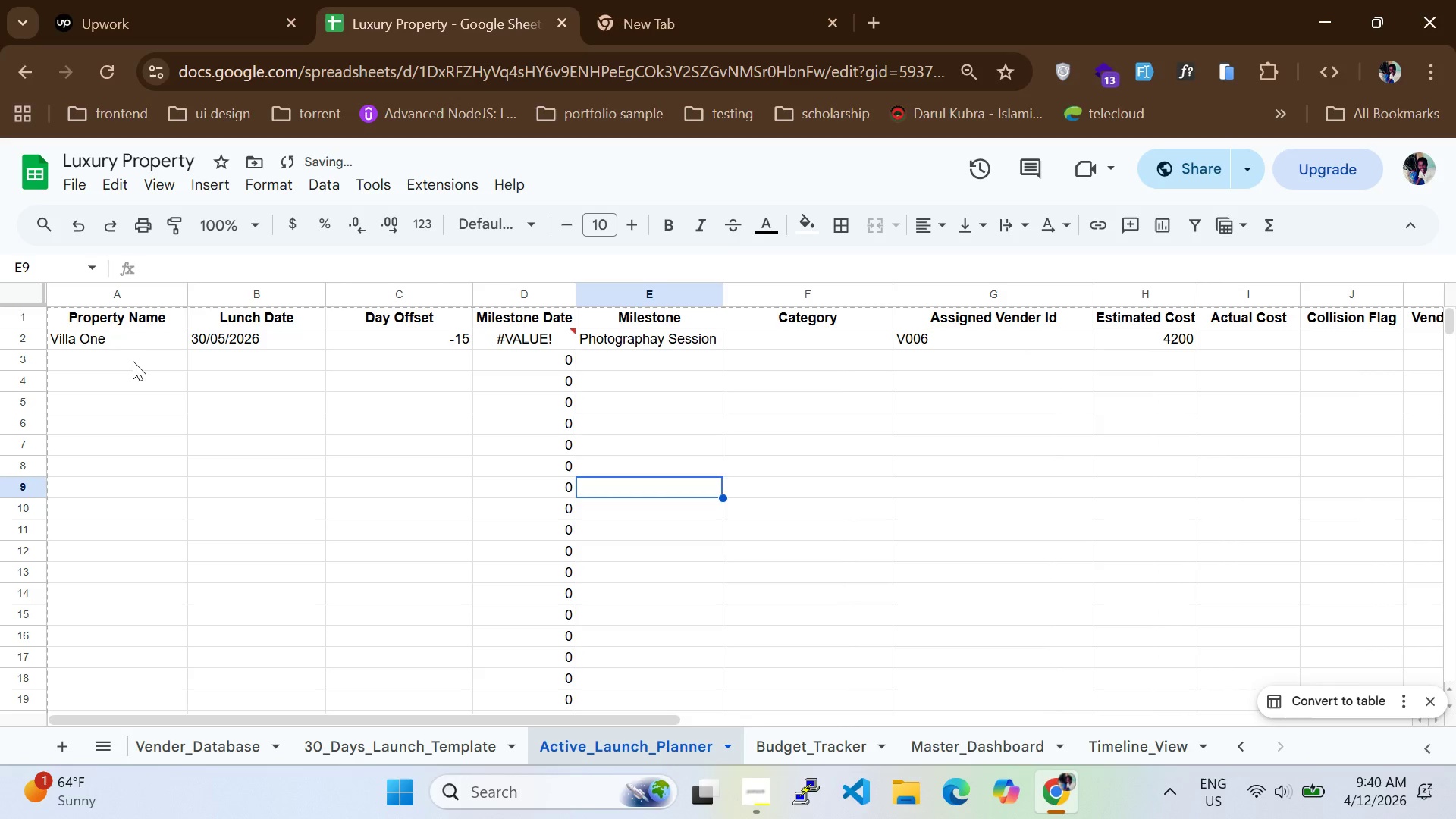 
left_click([122, 362])
 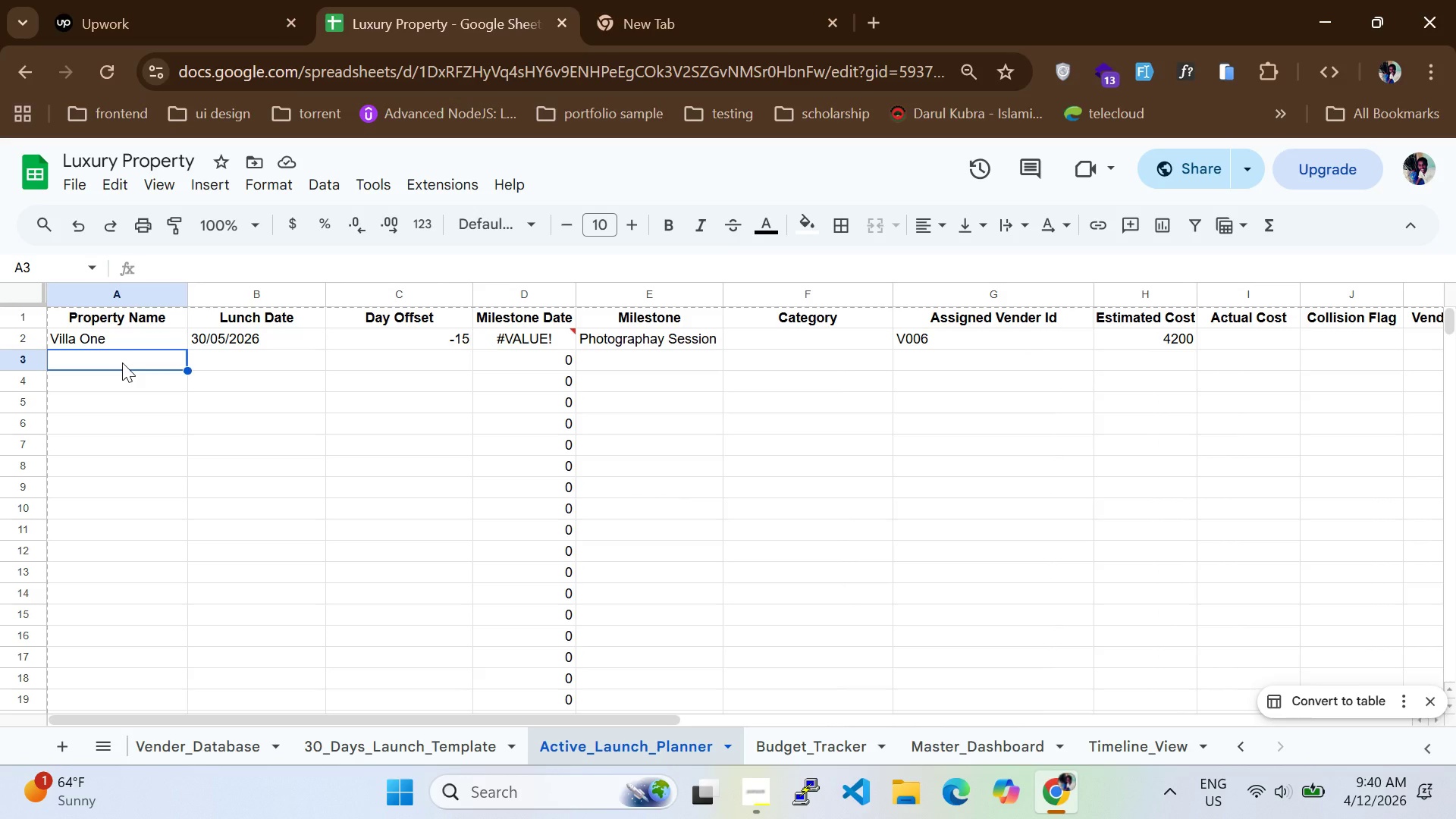 
wait(6.42)
 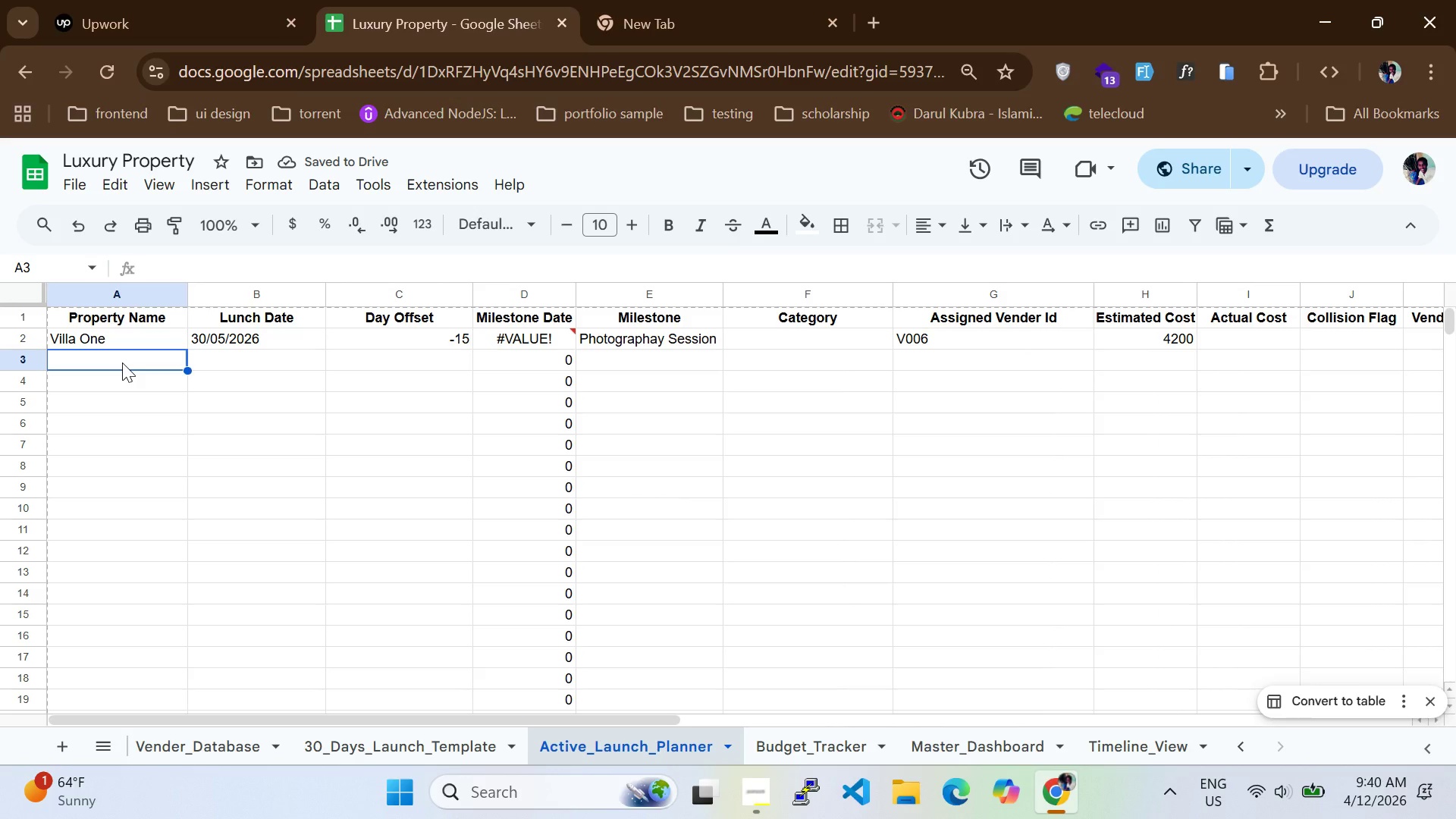 
type(Vill)
key(Tab)
 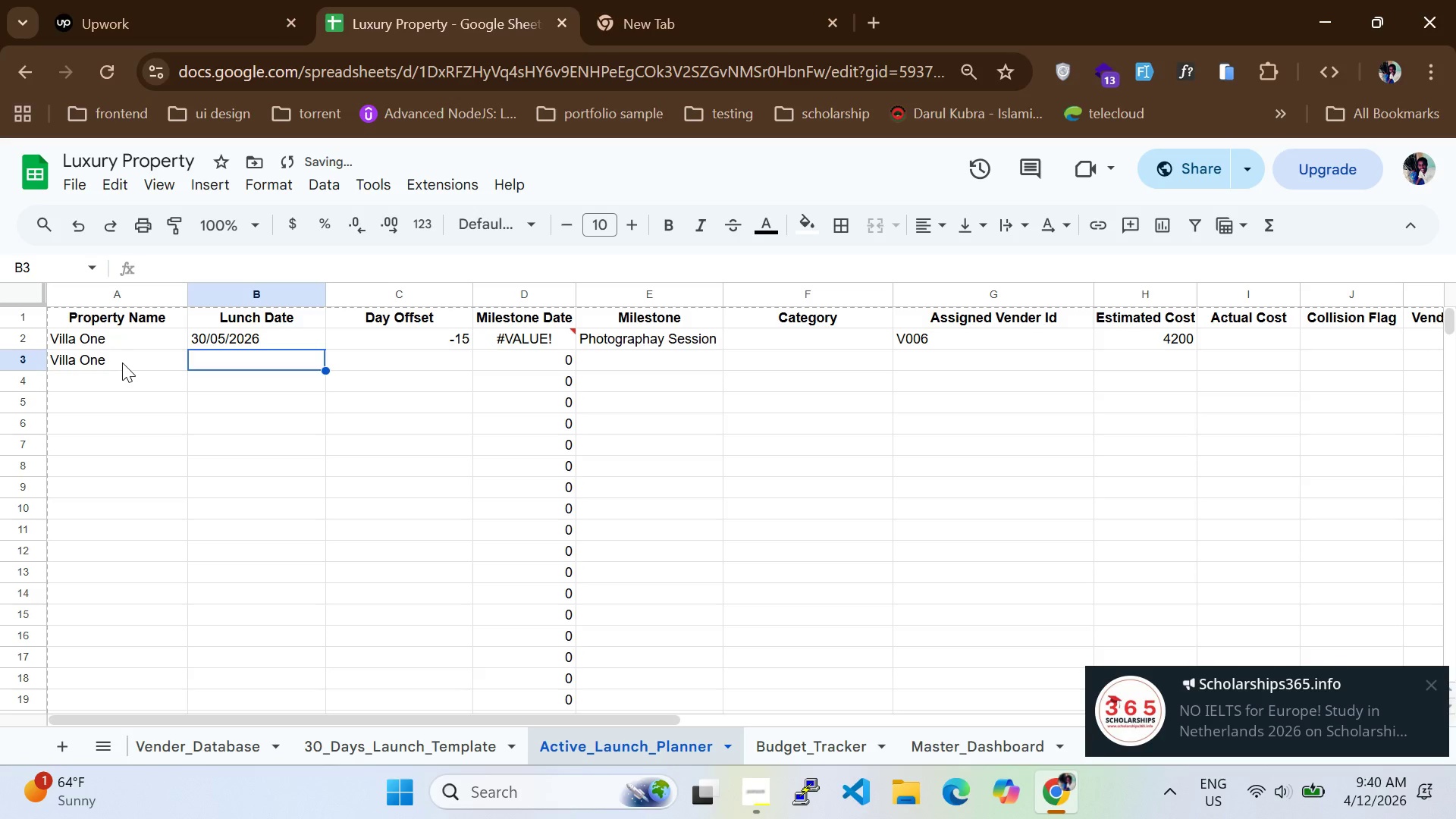 
left_click([122, 362])
 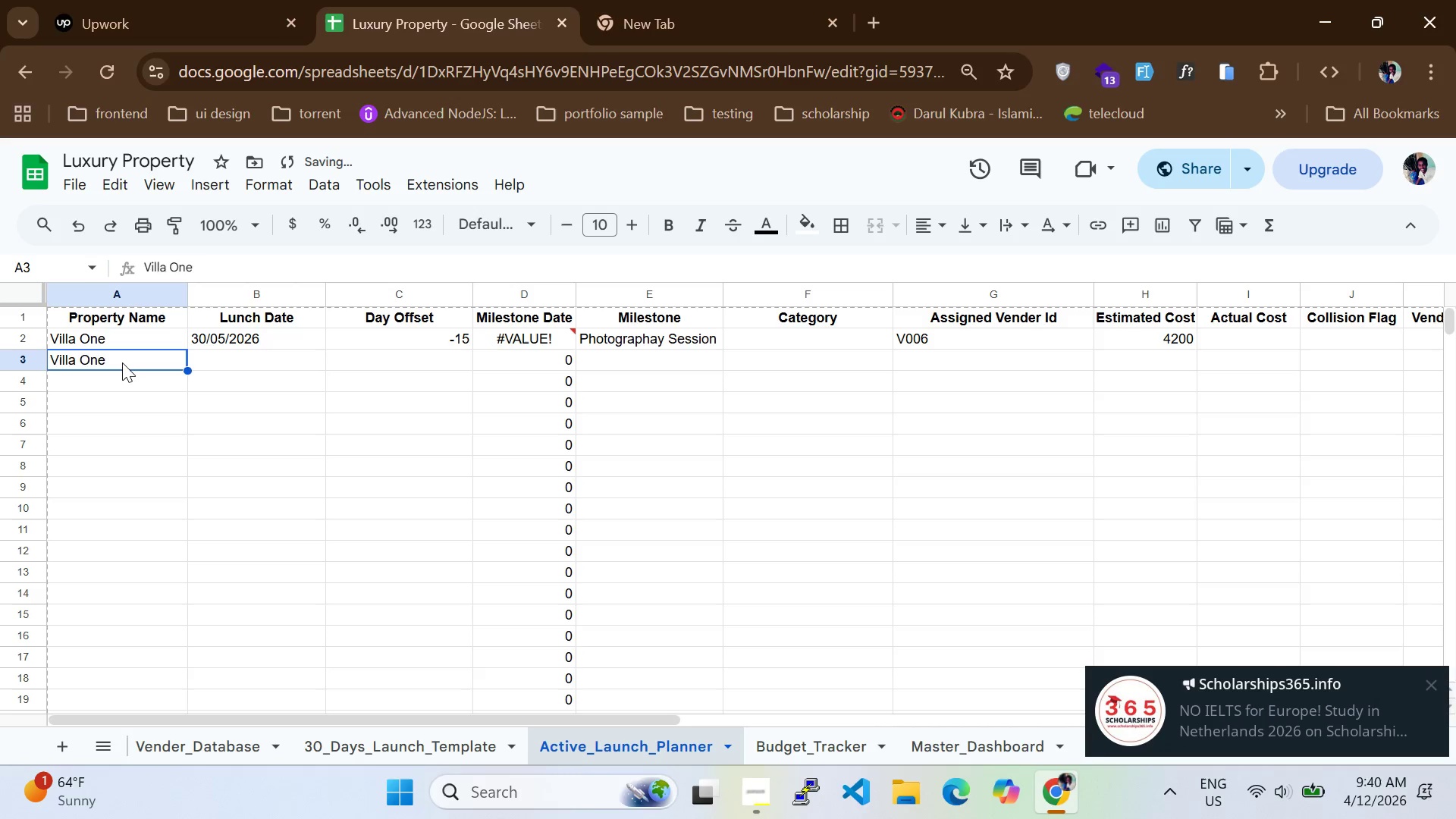 
key(Backspace)
 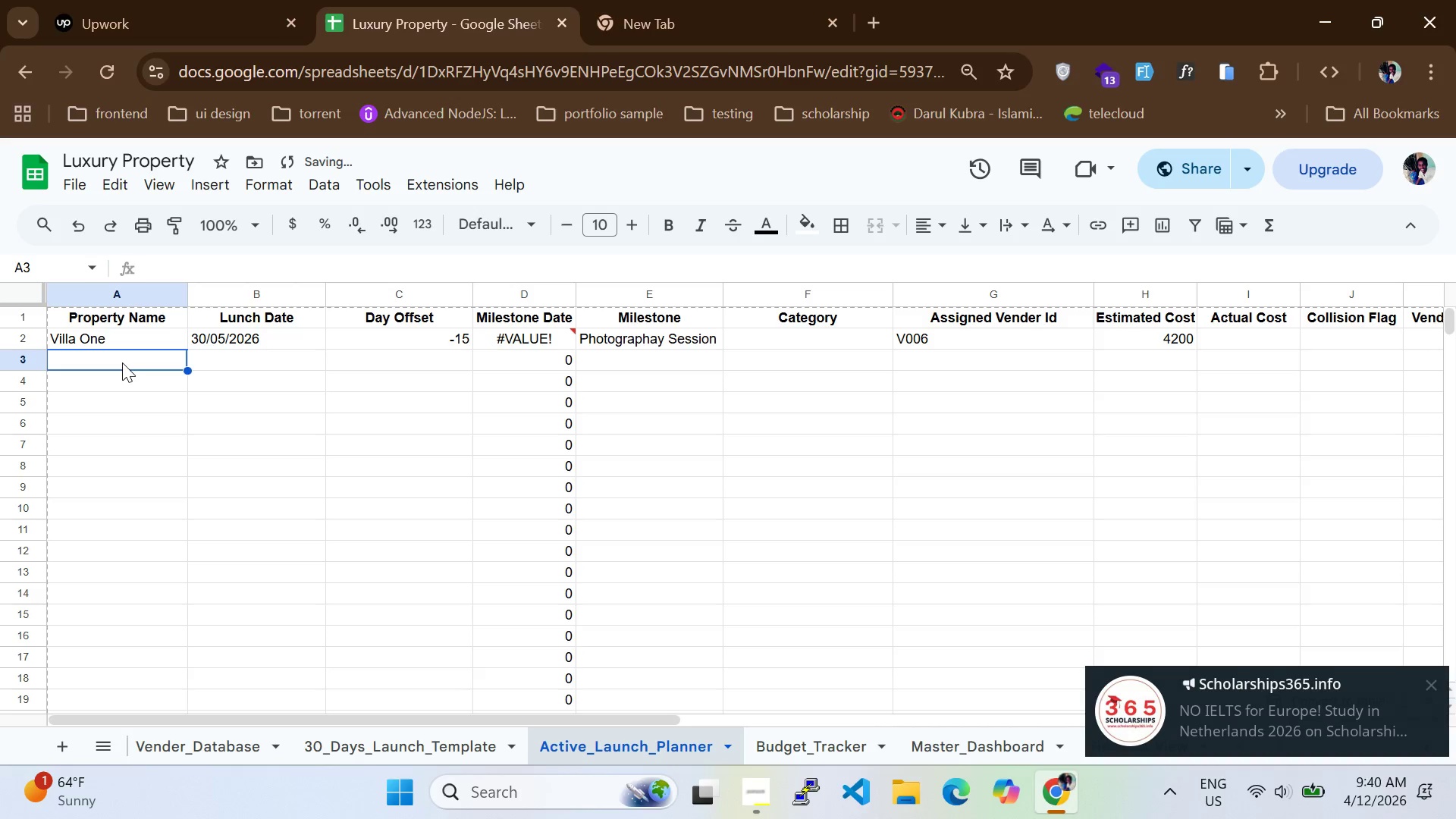 
key(CapsLock)
 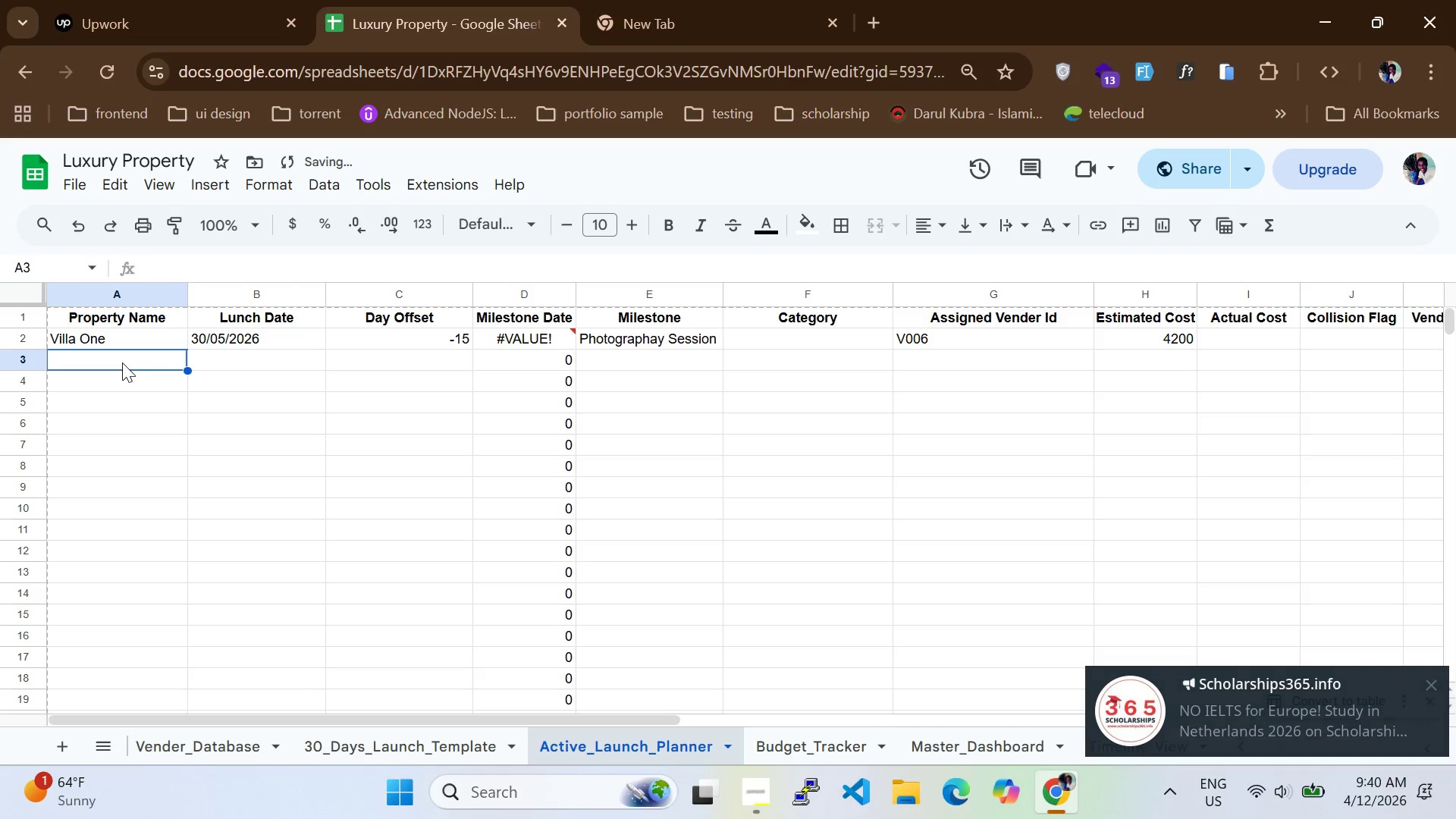 
key(V)
 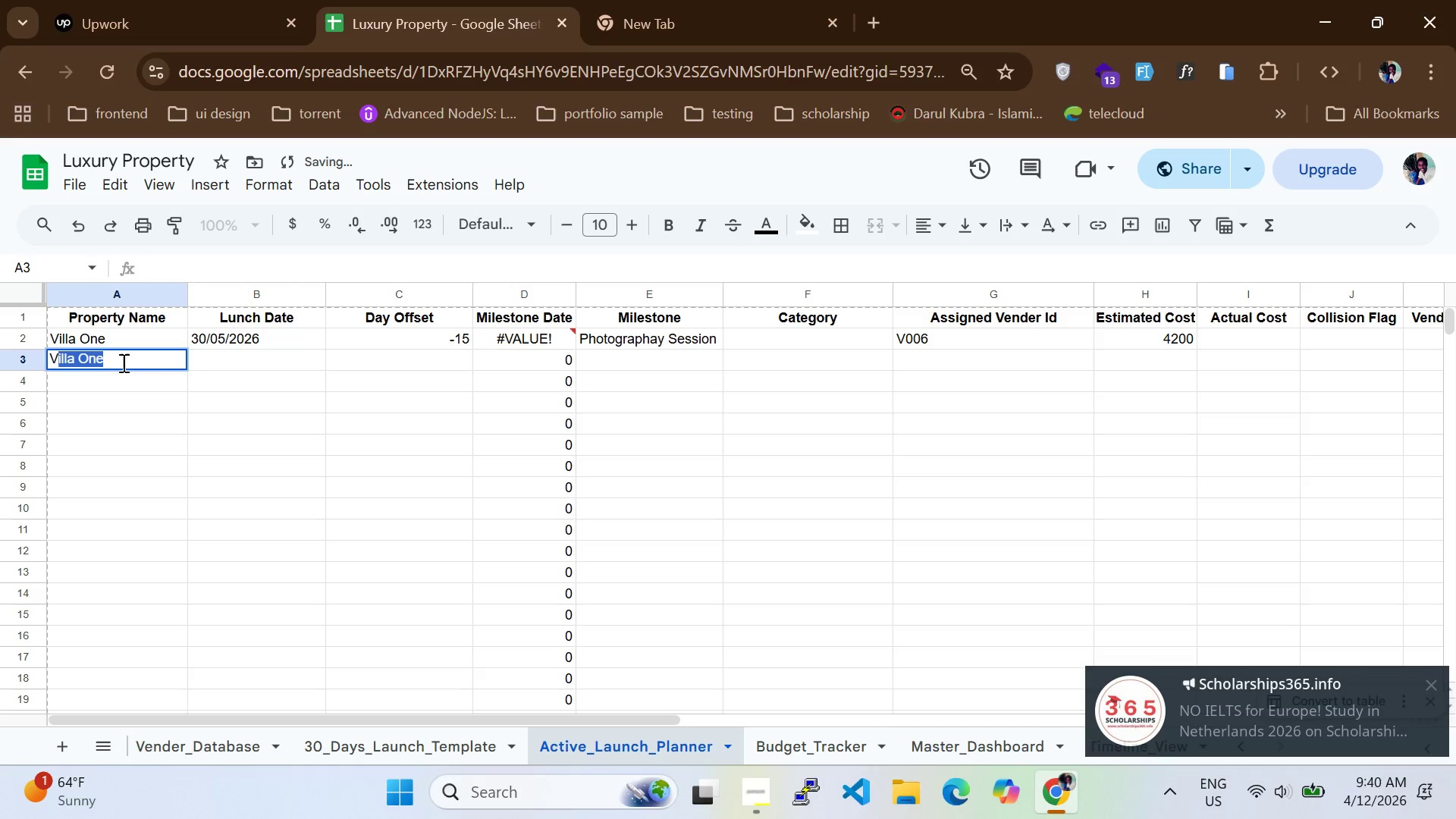 
key(CapsLock)
 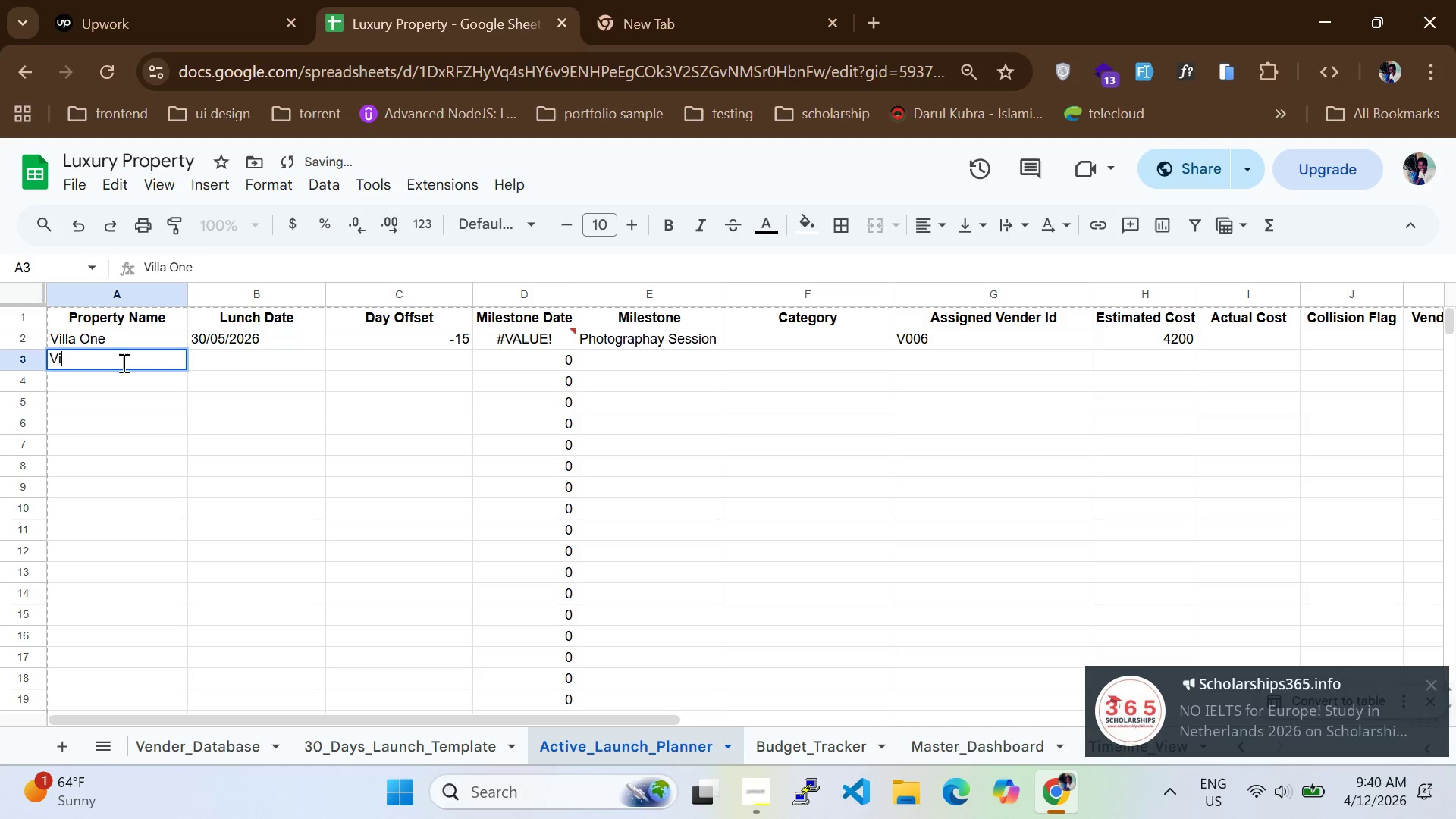 
key(I)
 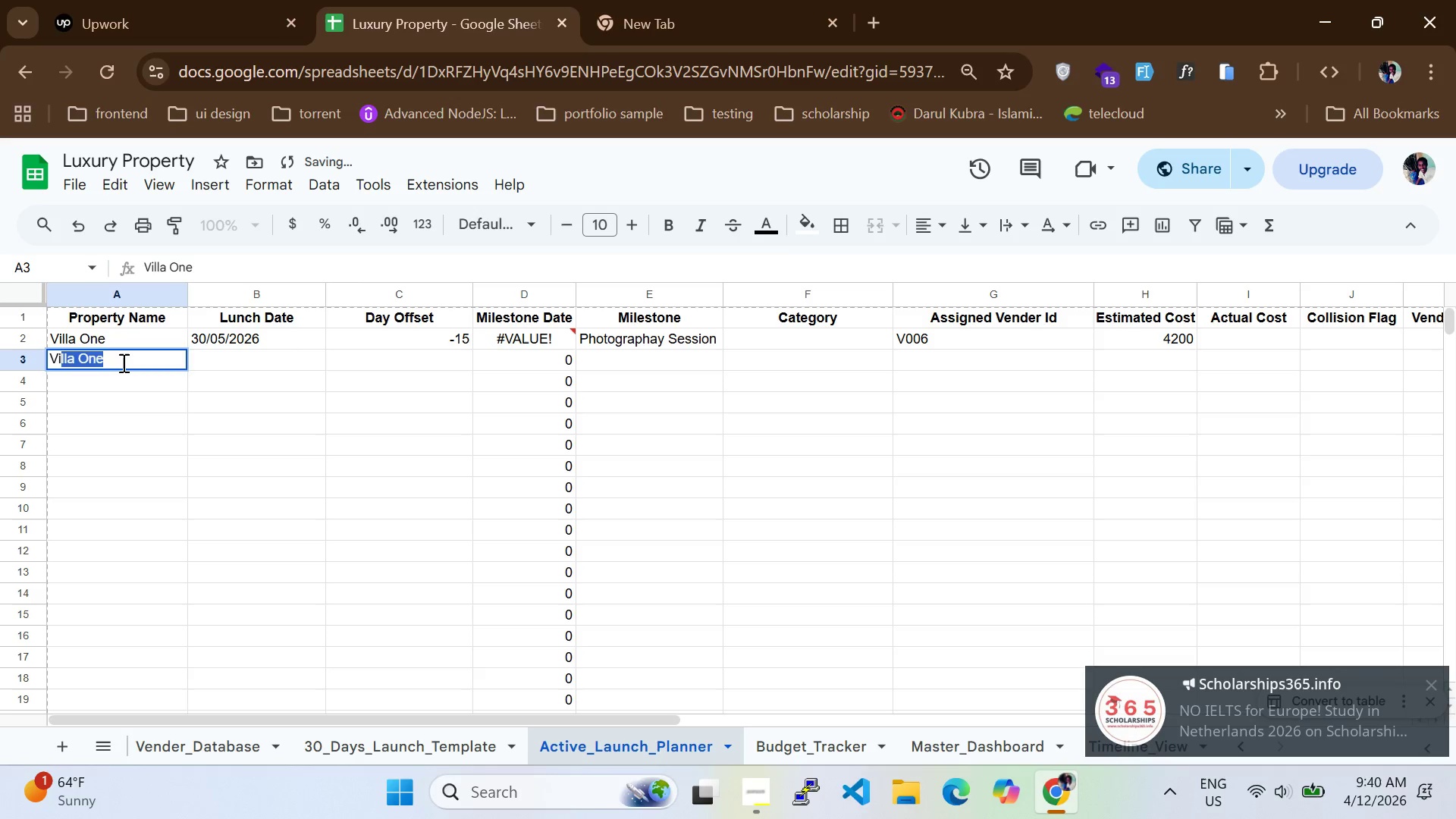 
key(Tab)
 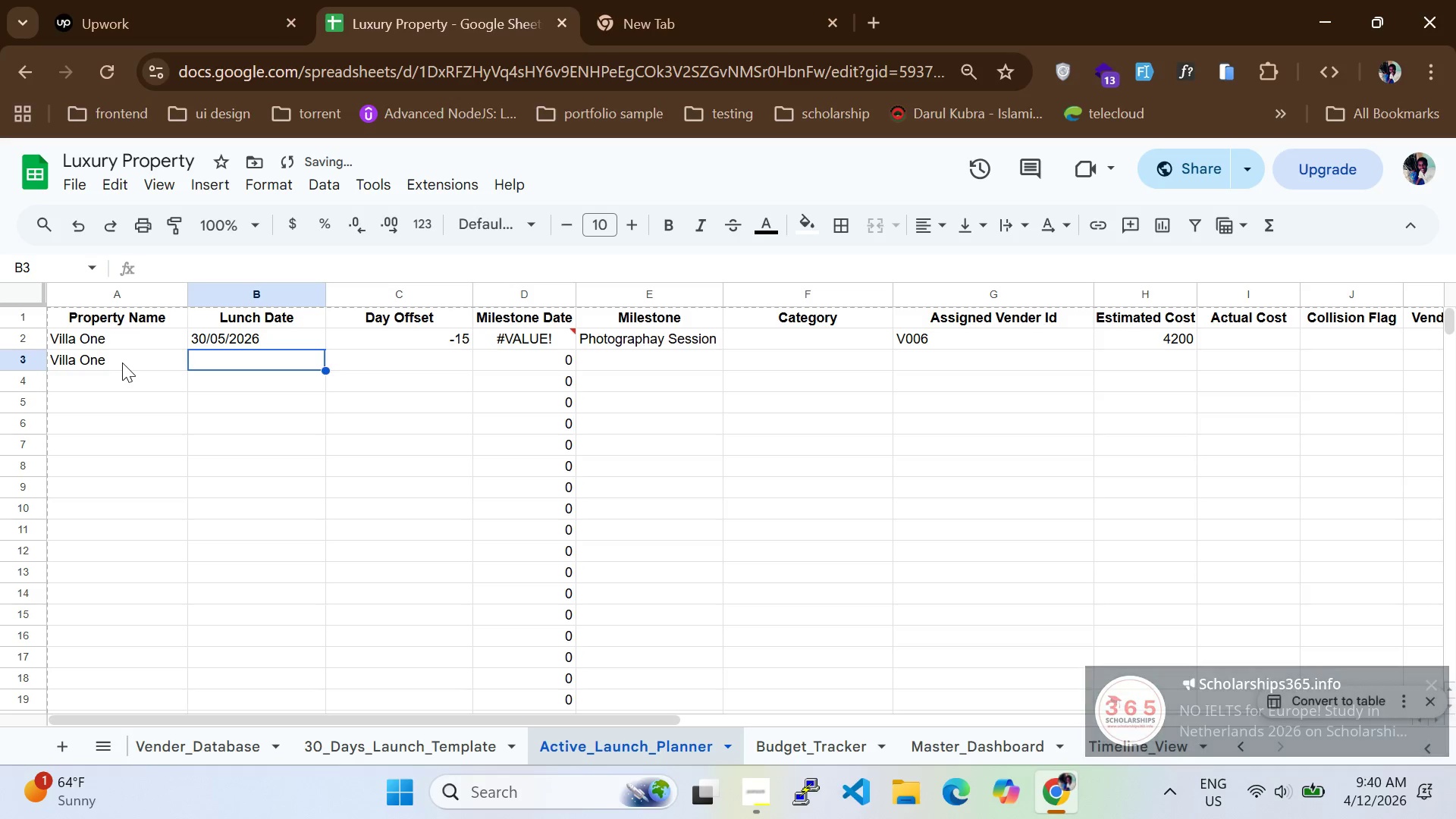 
double_click([122, 362])
 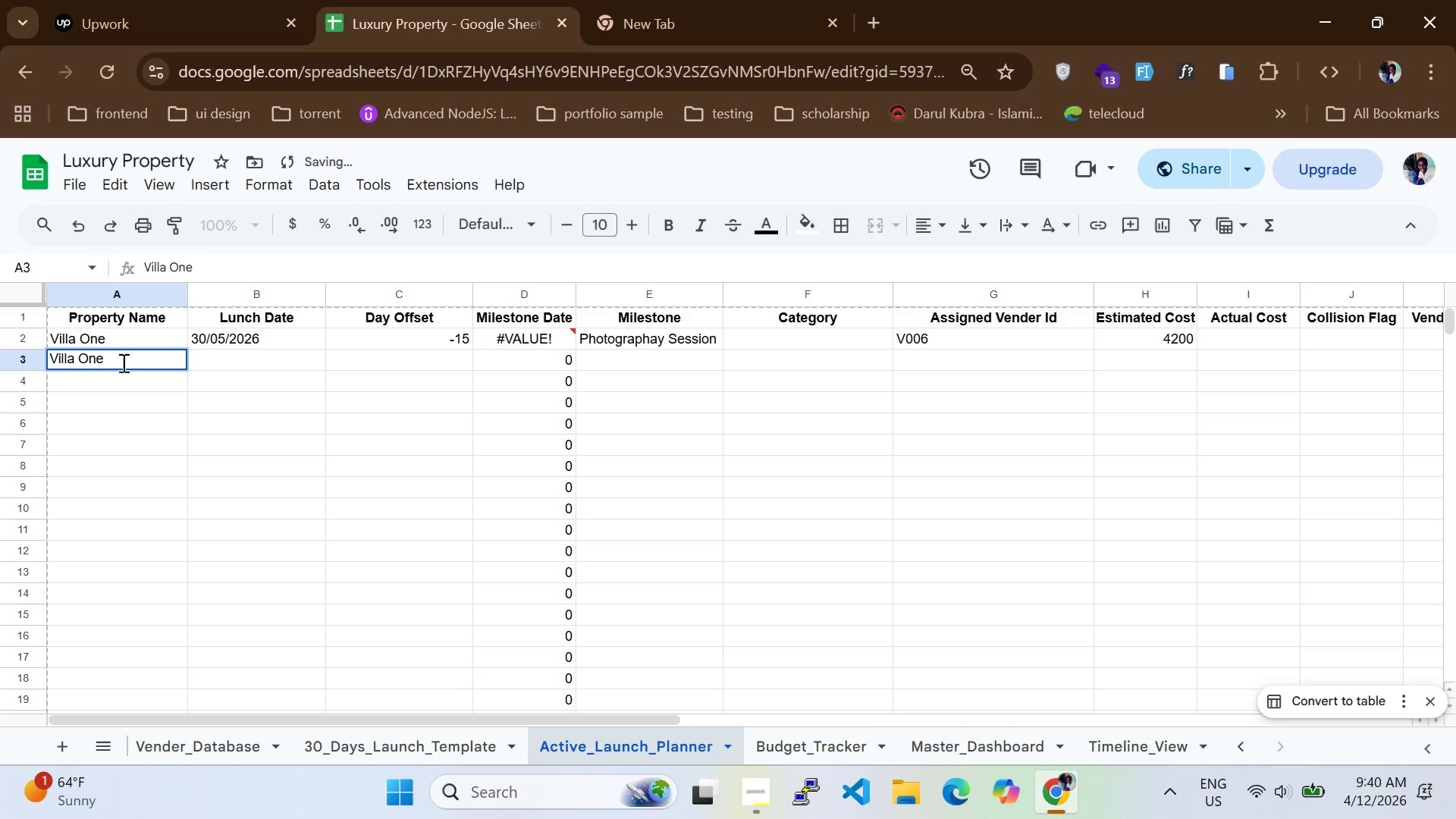 
key(Backspace)
key(Backspace)
key(Backspace)
type(Two)
 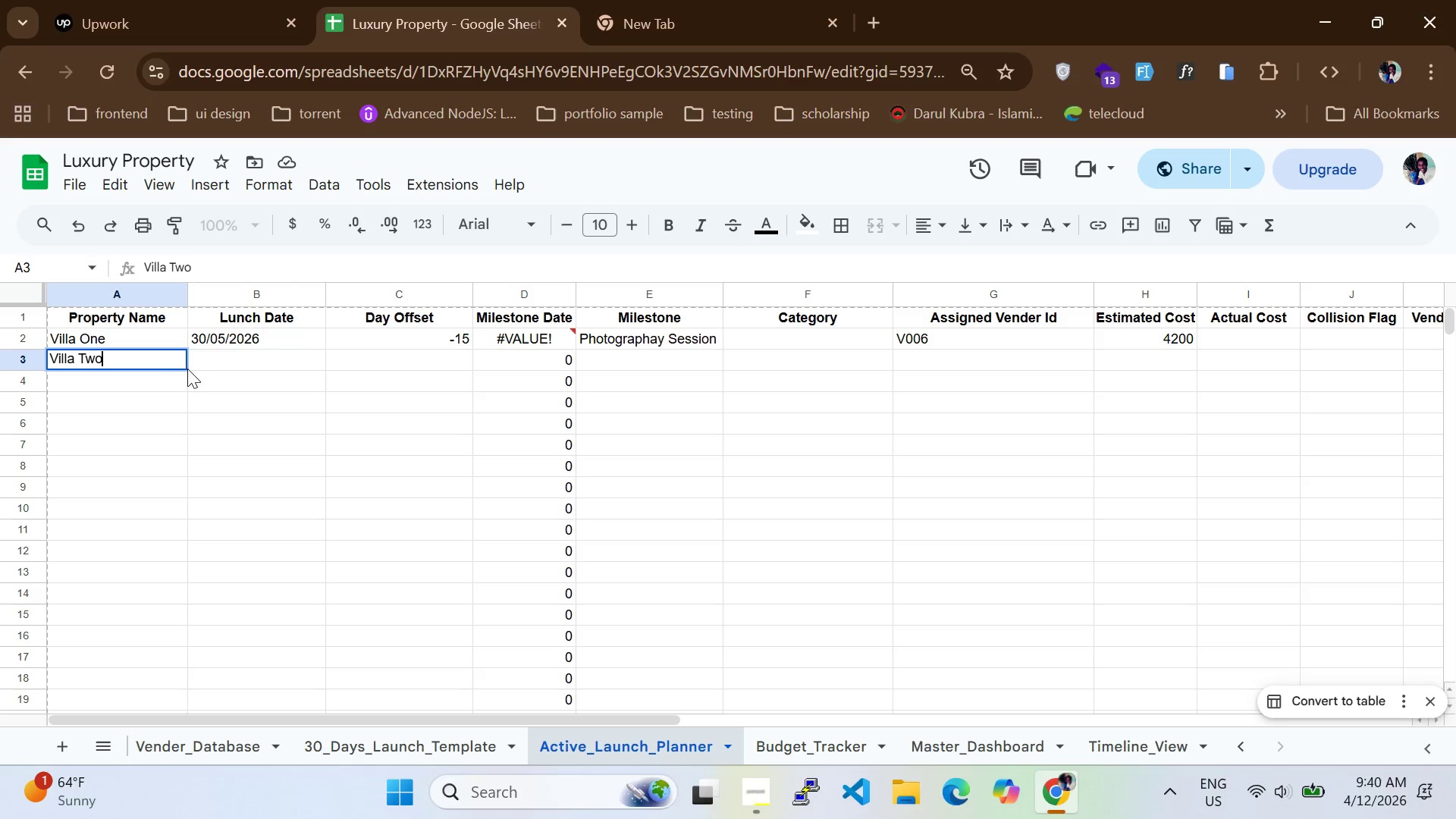 
left_click([201, 369])
 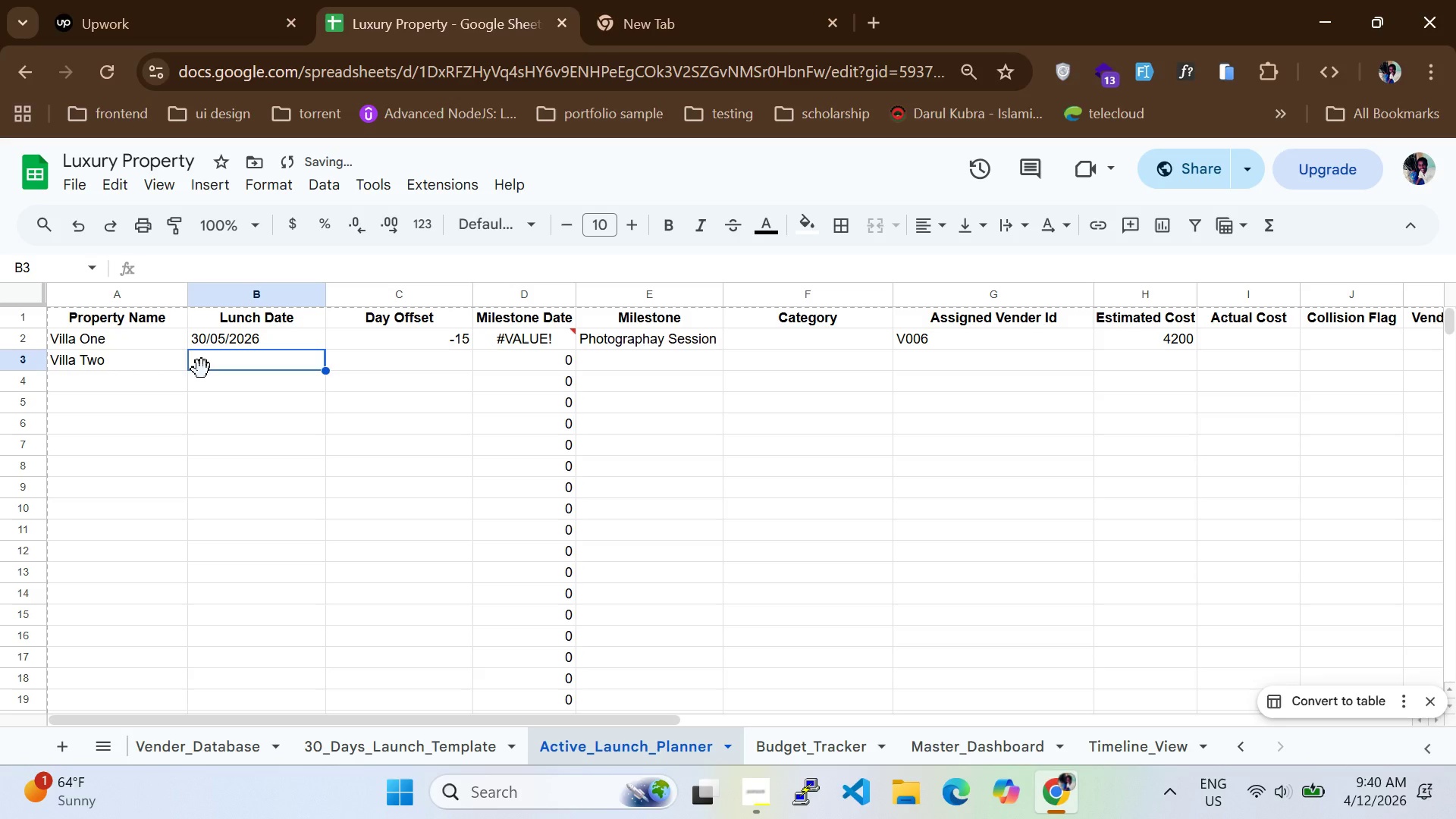 
type(30/05/2026)
 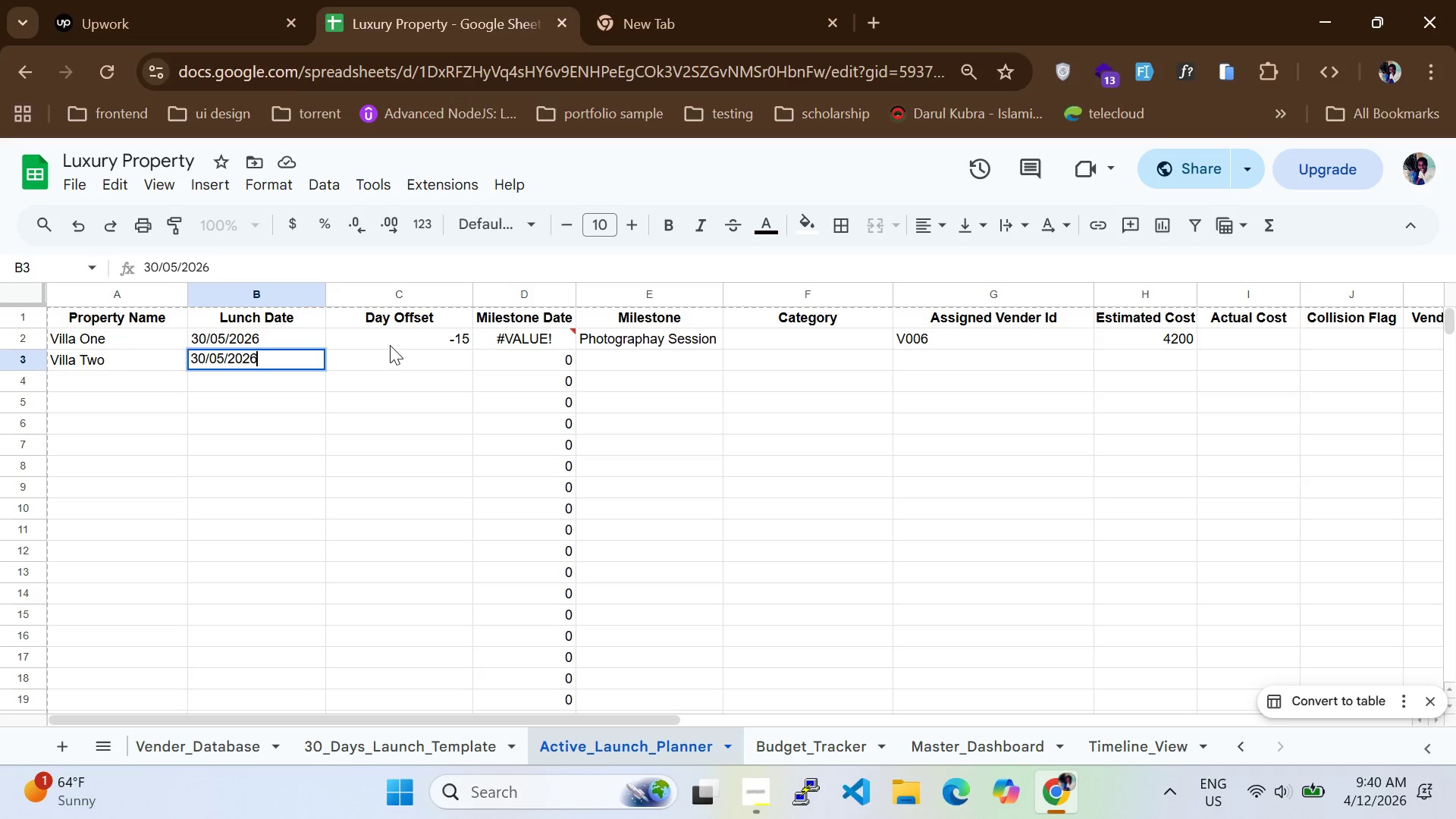 
left_click([403, 365])
 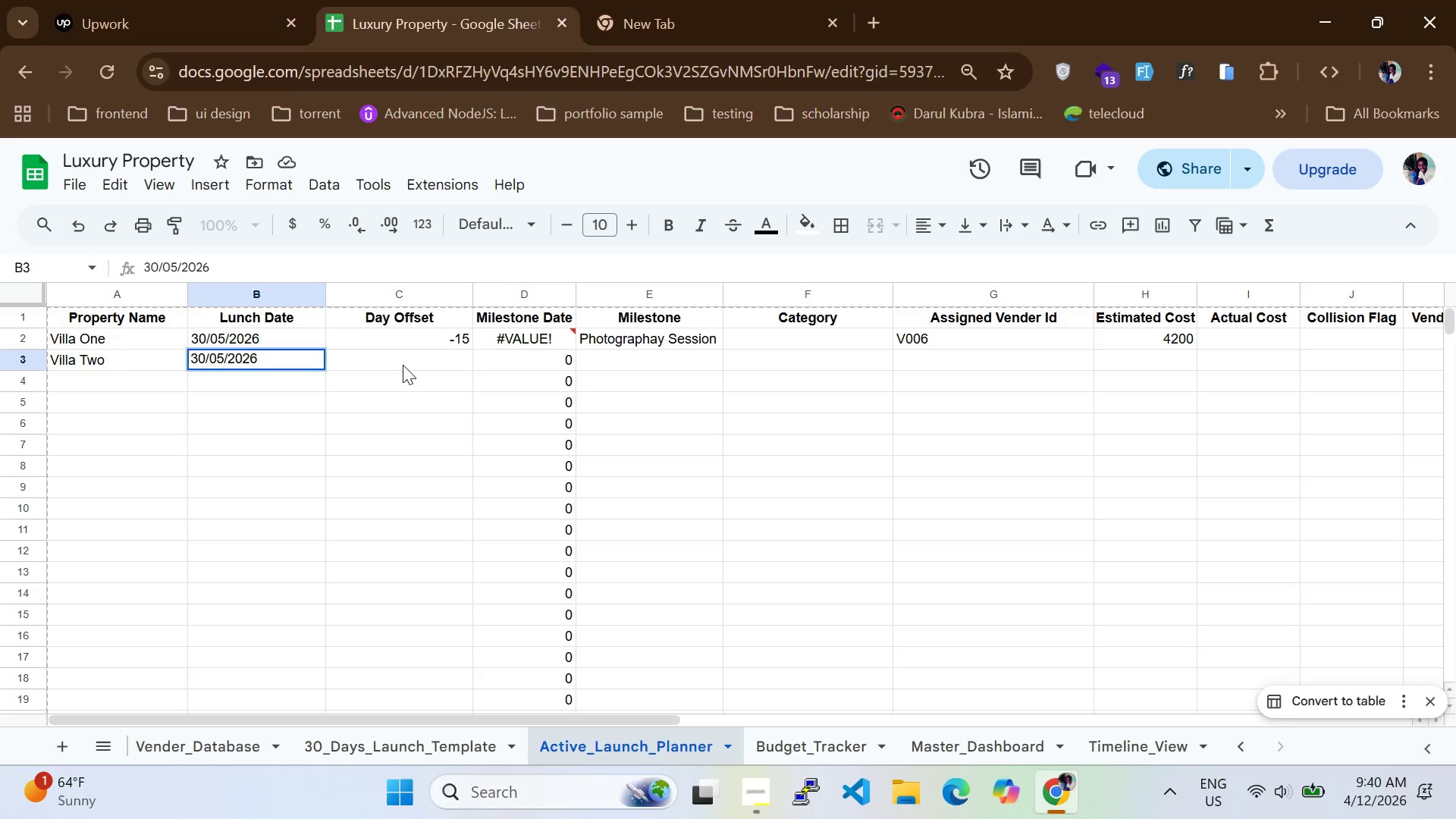 
left_click([403, 365])
 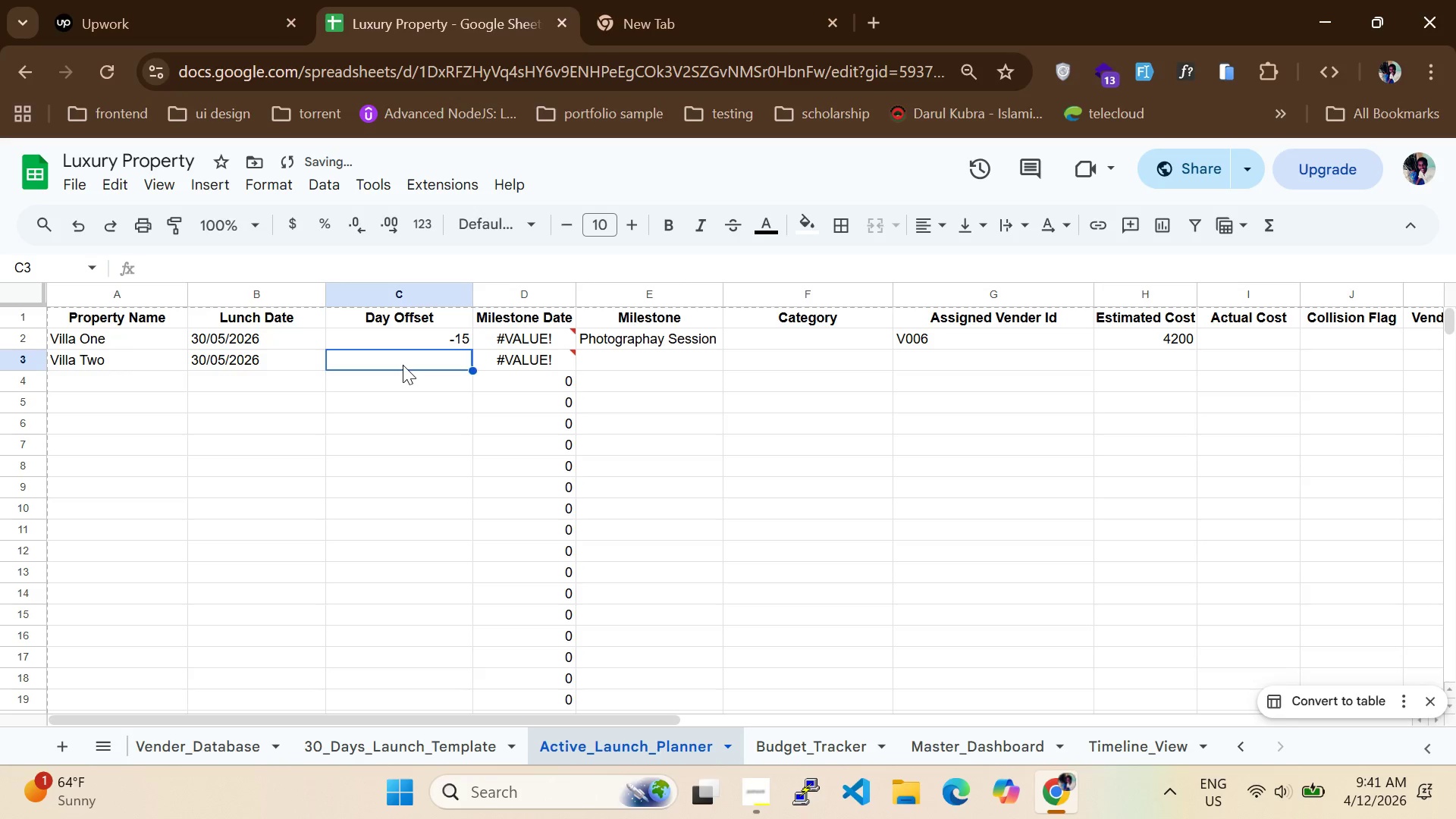 
type(-15)
 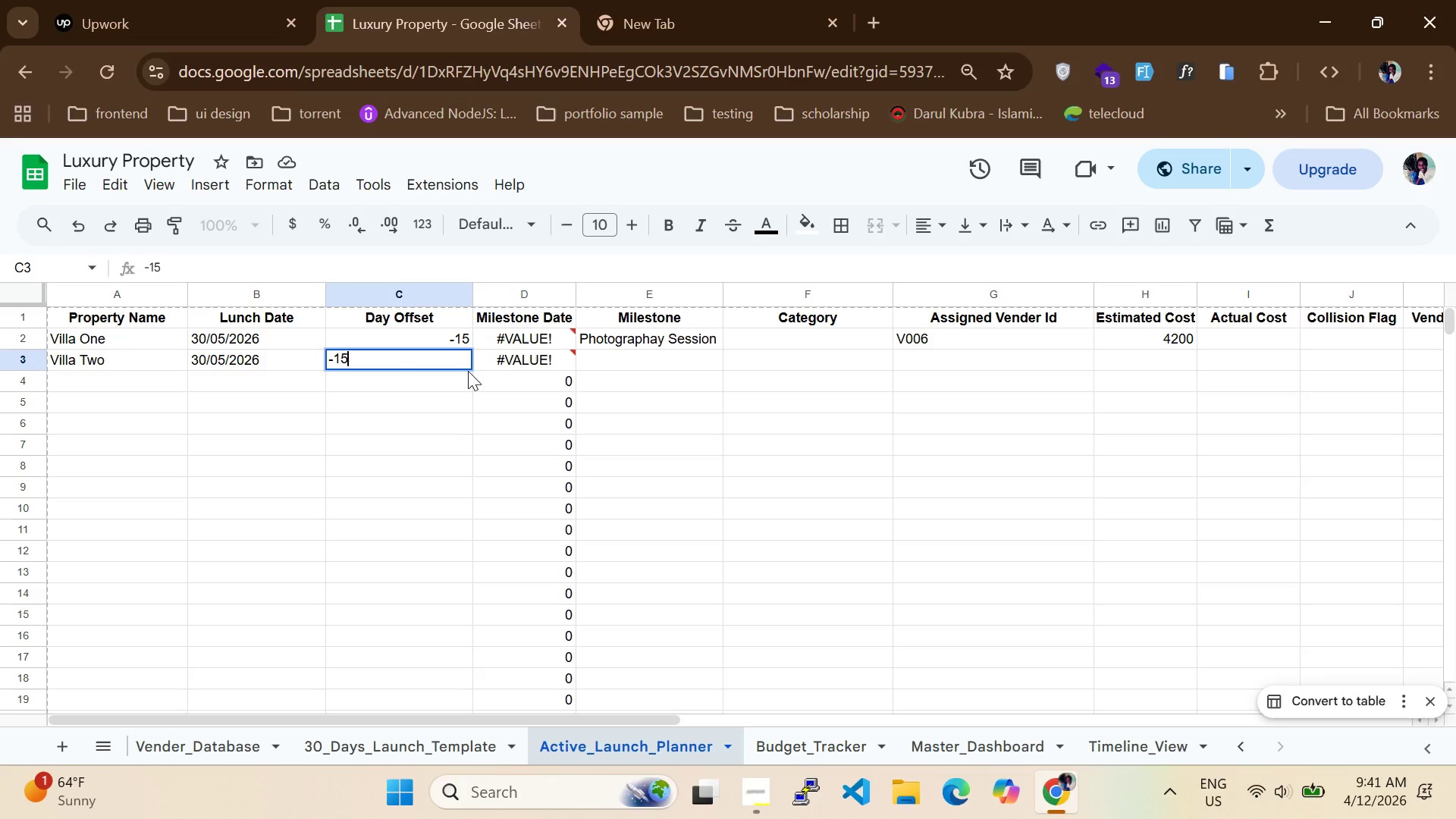 
double_click([610, 361])
 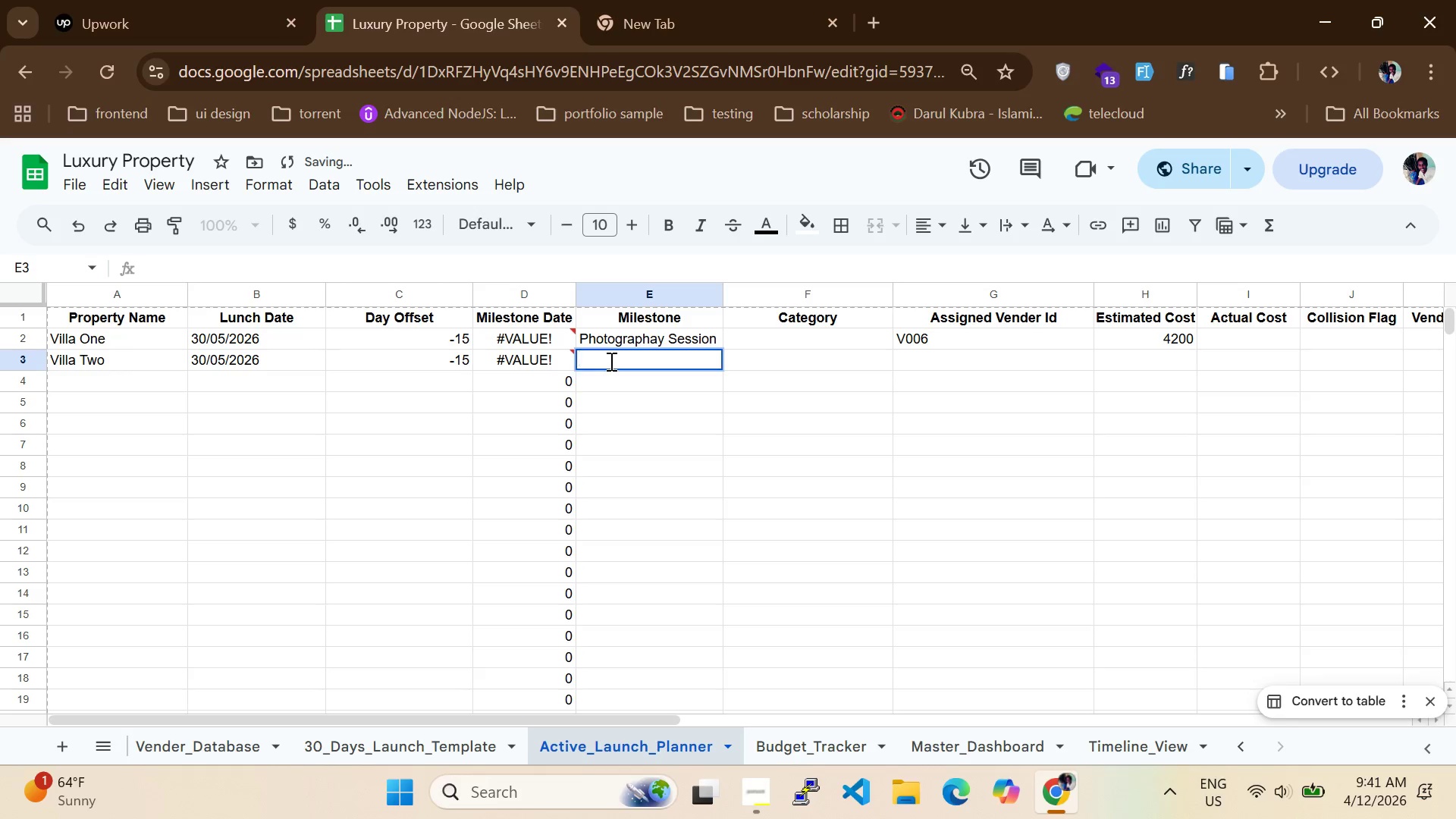 
left_click([610, 361])
 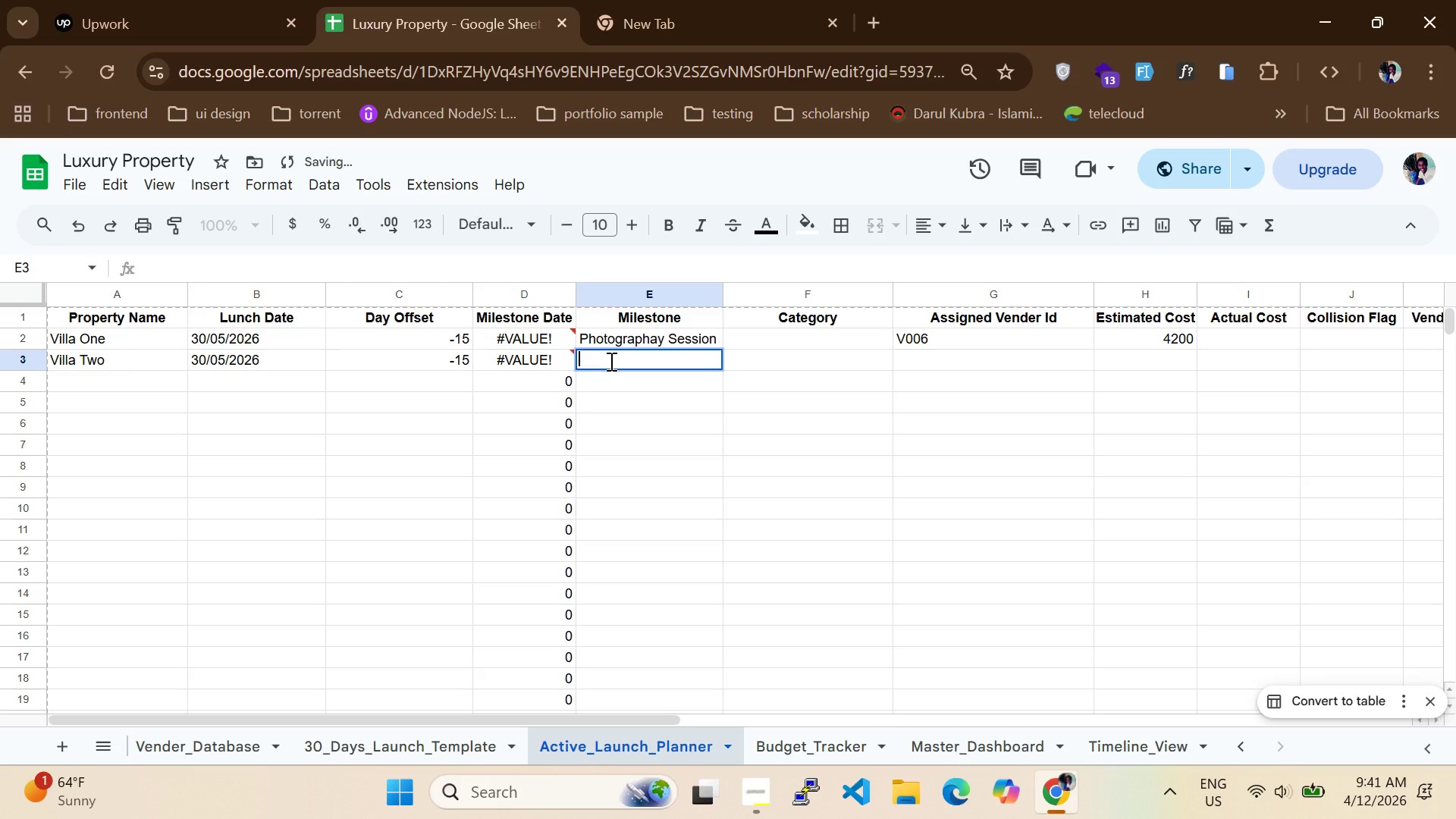 
type(Phot)
key(Tab)
 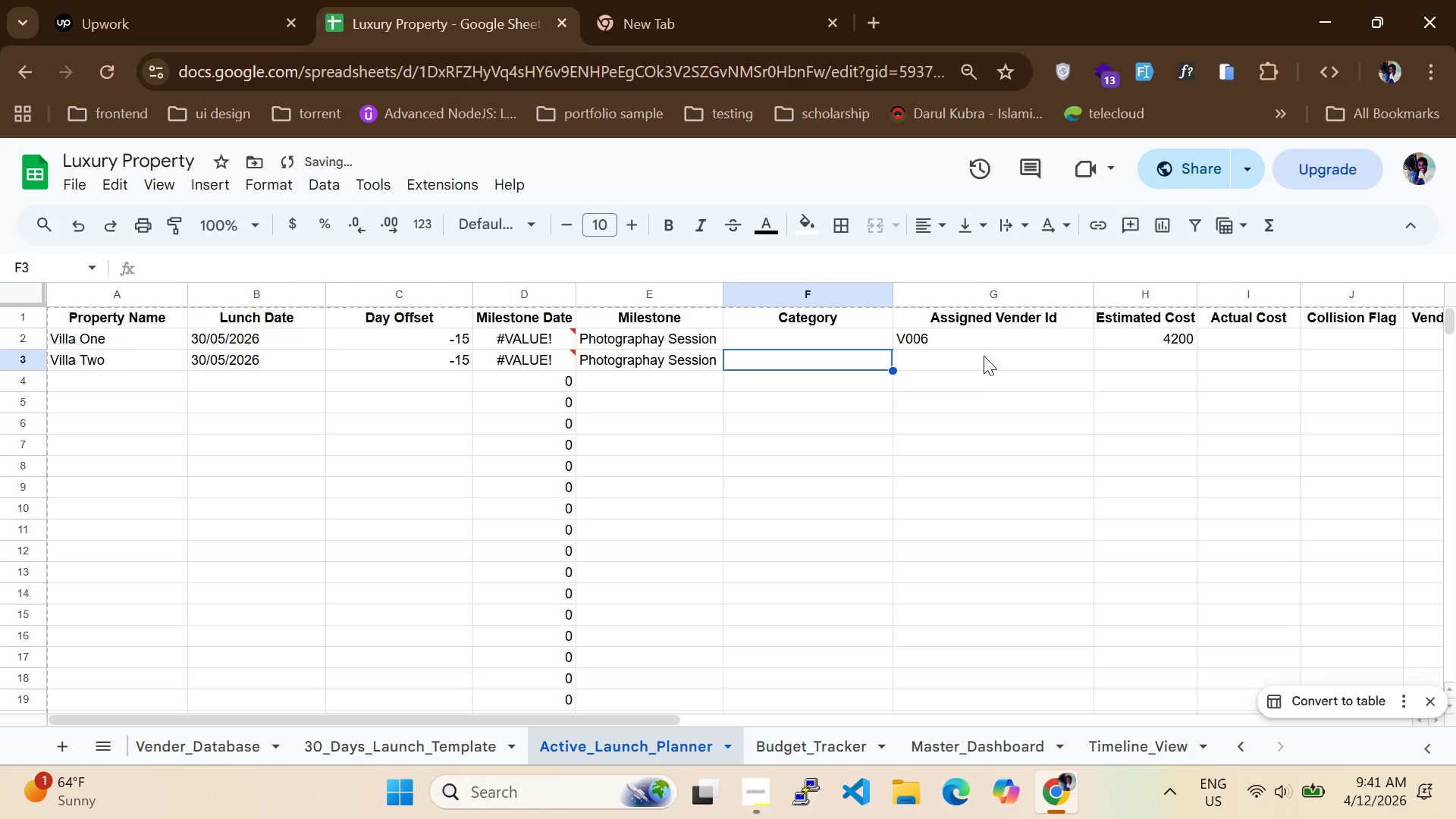 
left_click([972, 370])
 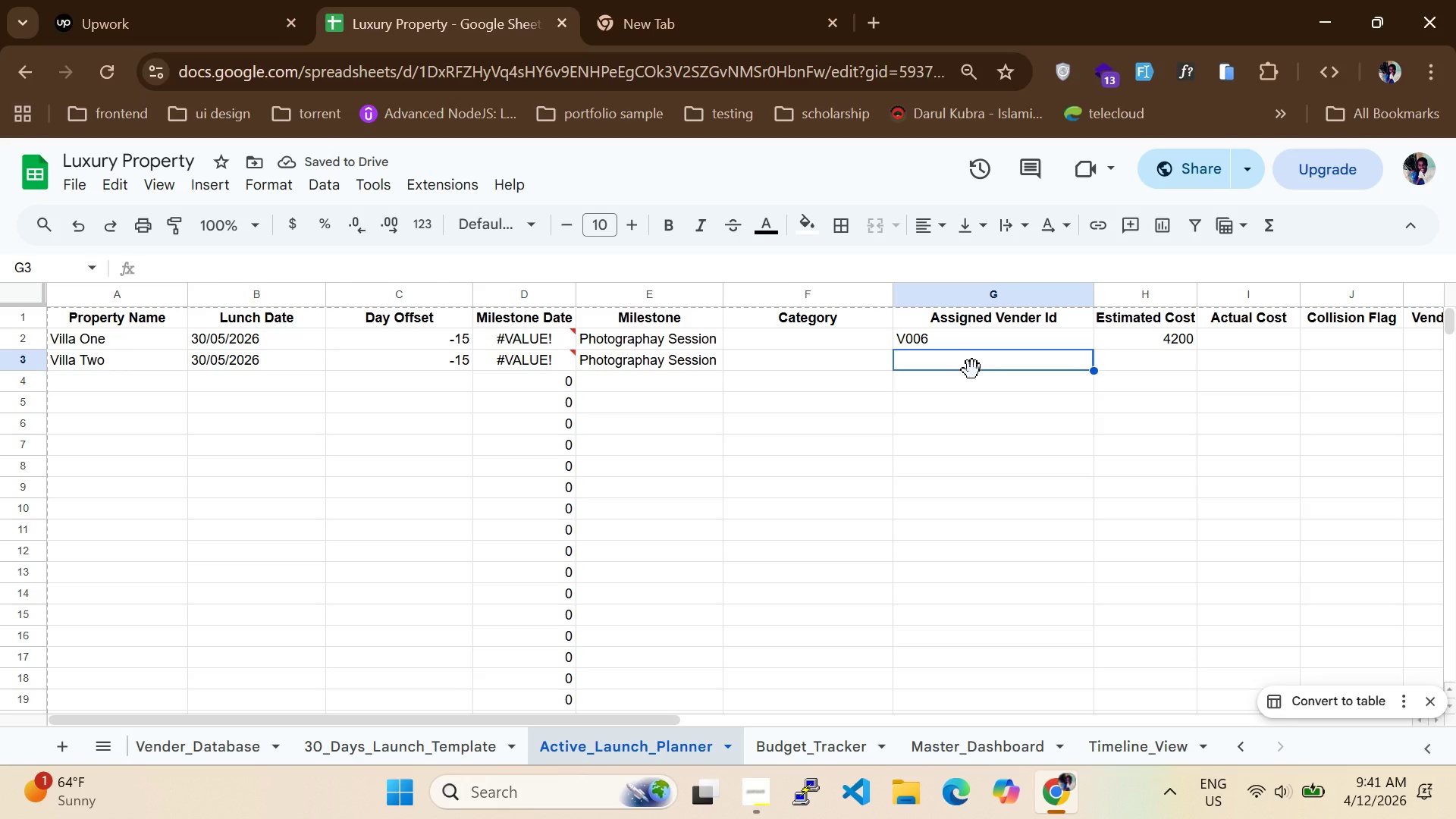 
key(V)
 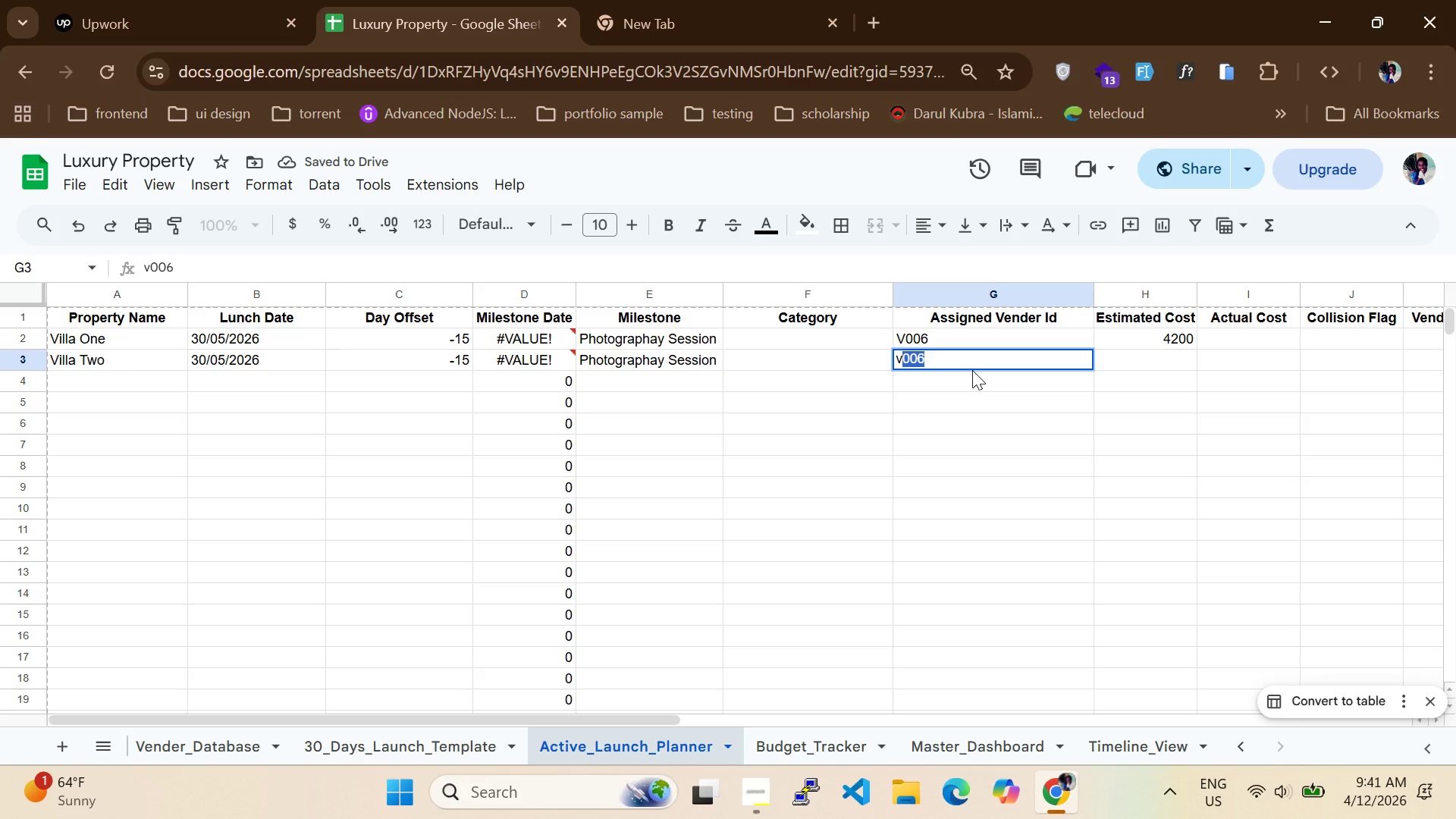 
key(Tab)
 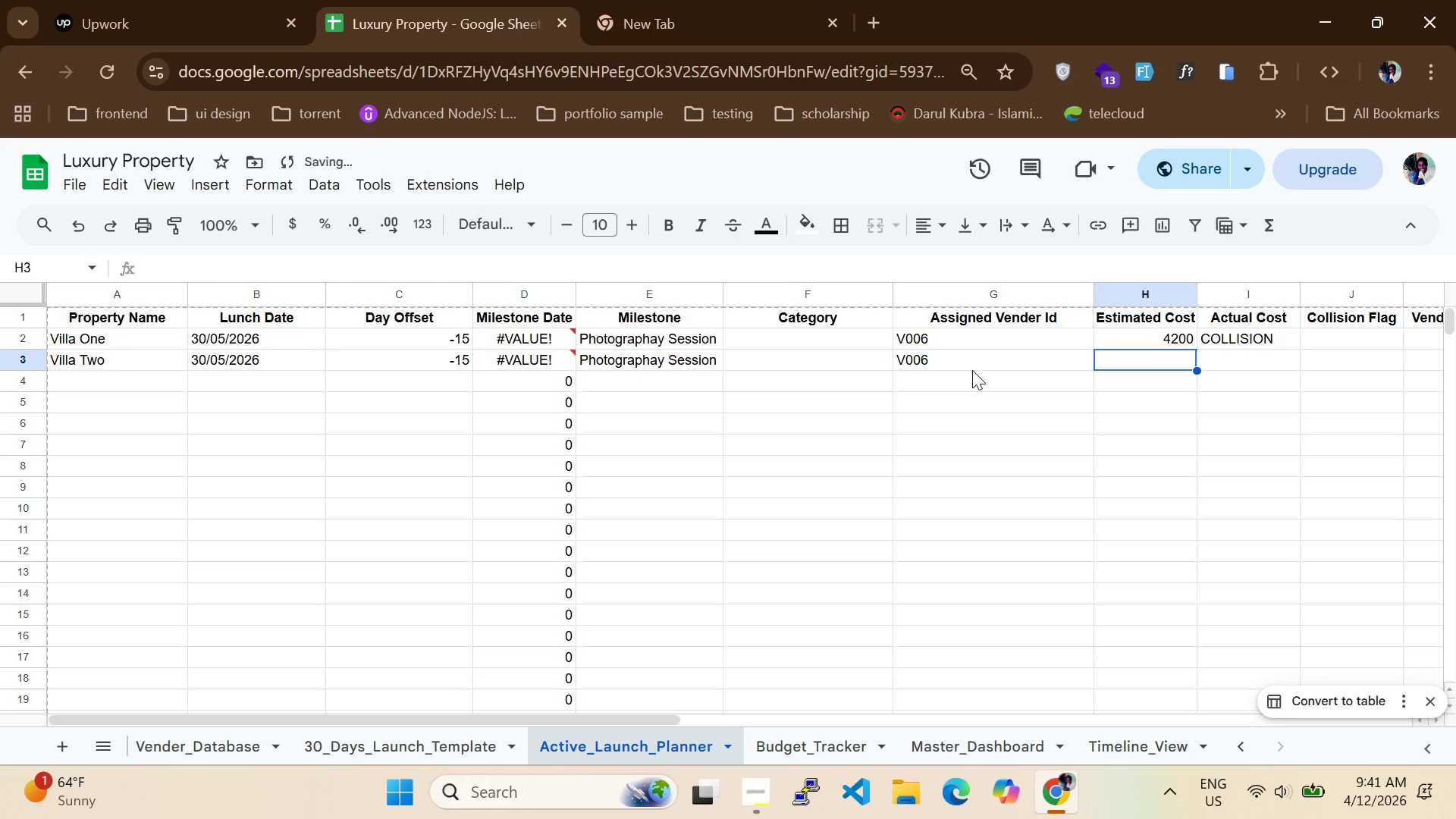 
left_click([972, 370])
 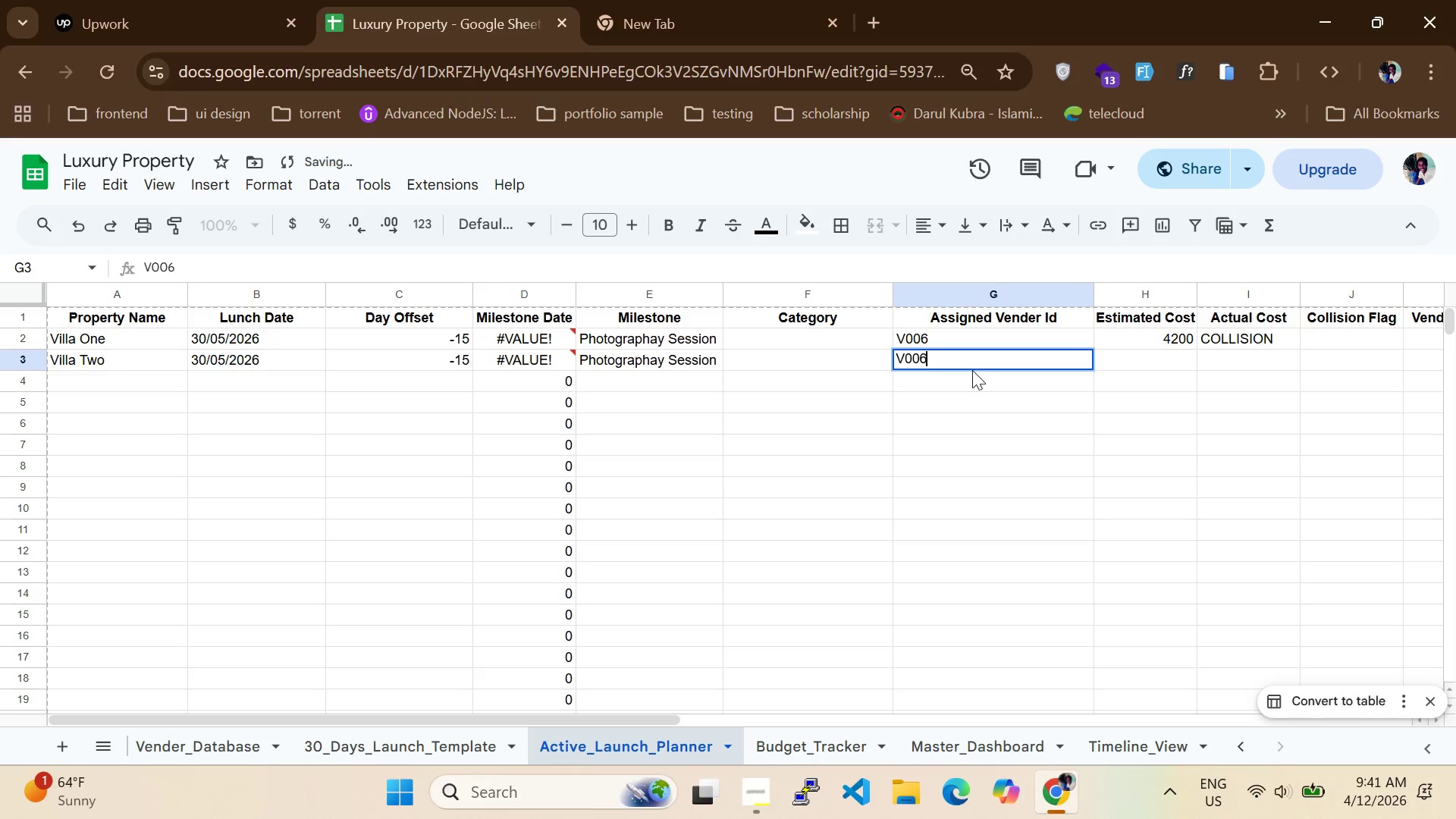 
double_click([972, 370])
 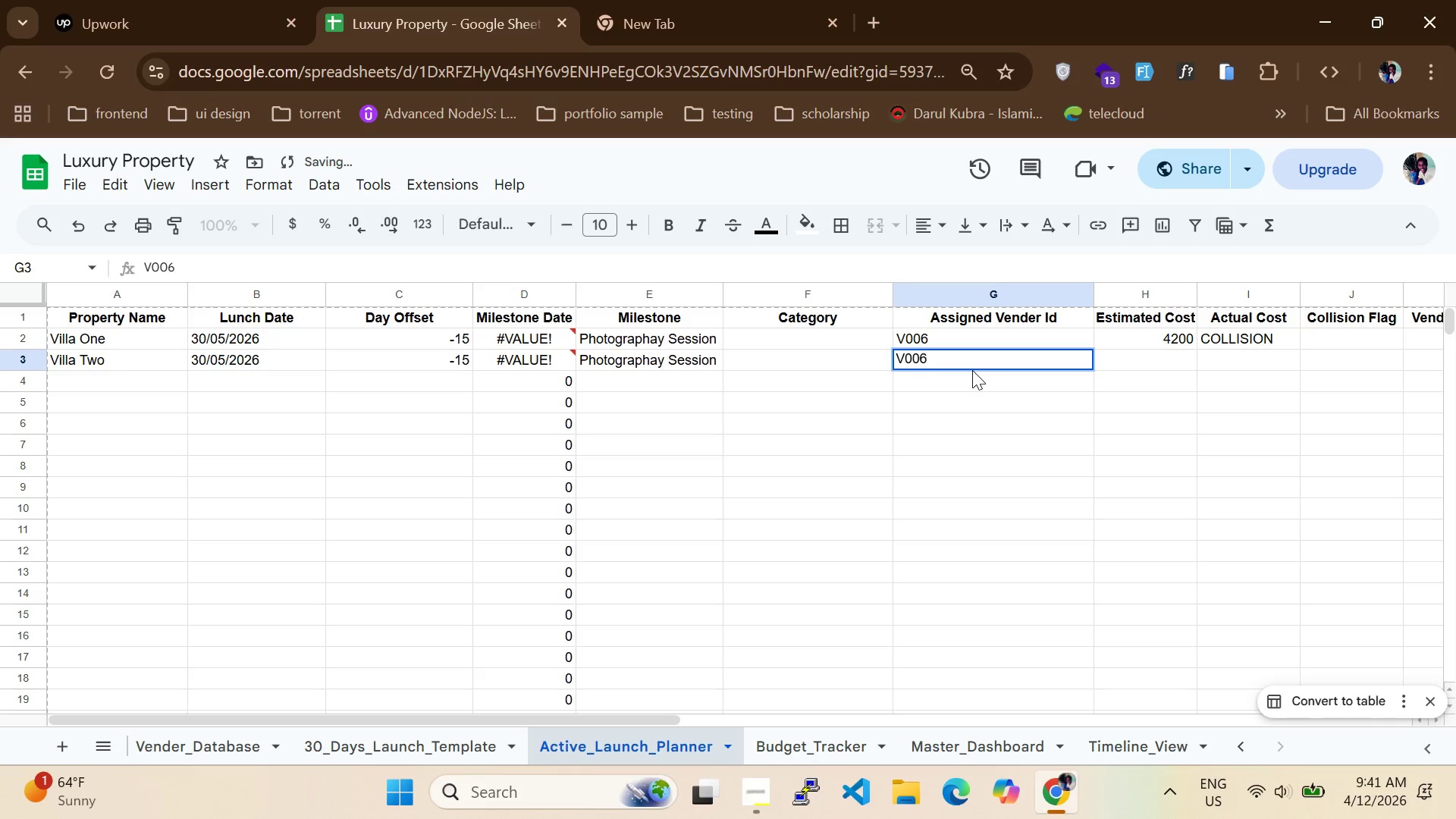 
key(Enter)
 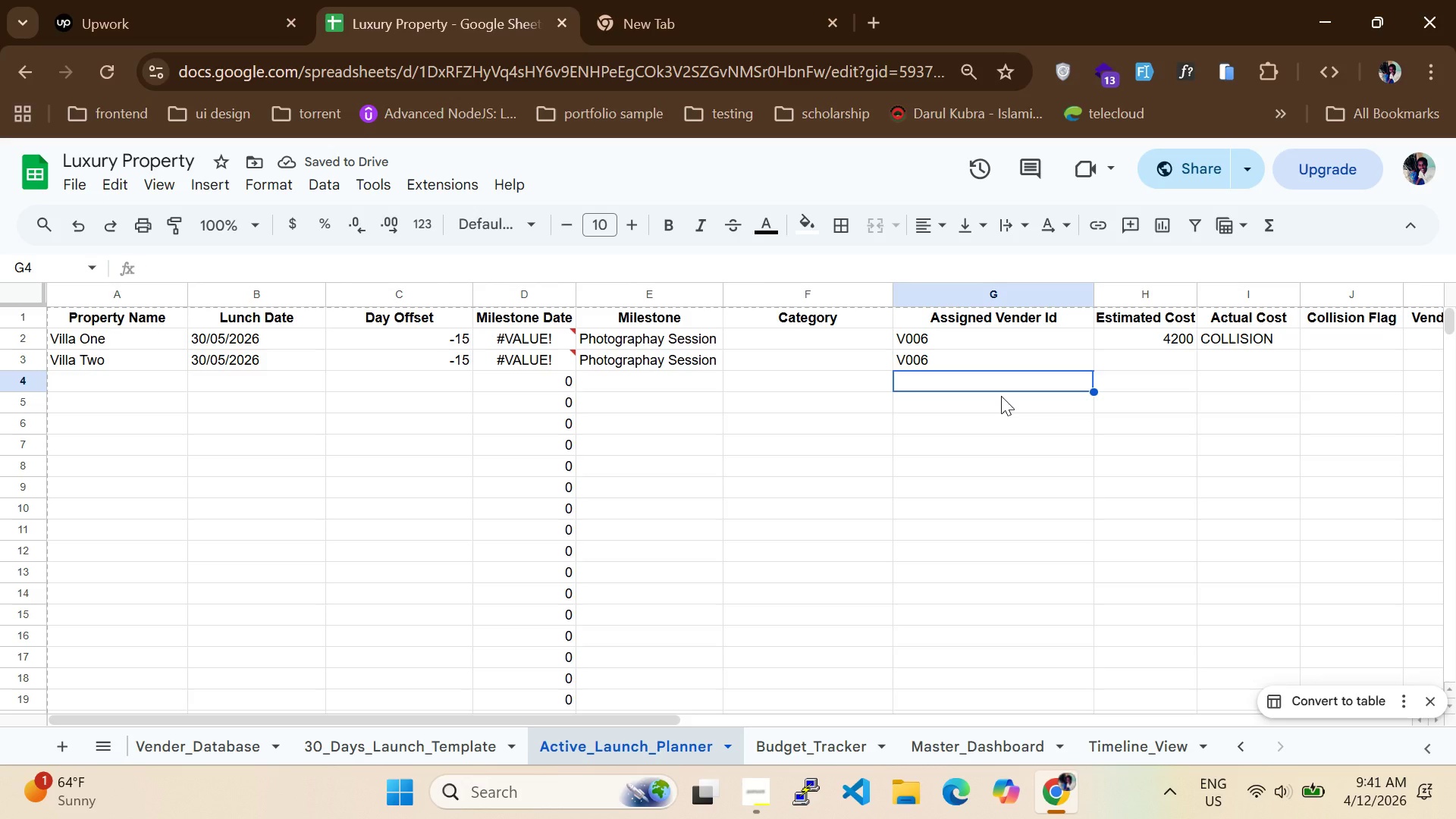 
scroll: coordinate [1001, 396], scroll_direction: down, amount: 2.0
 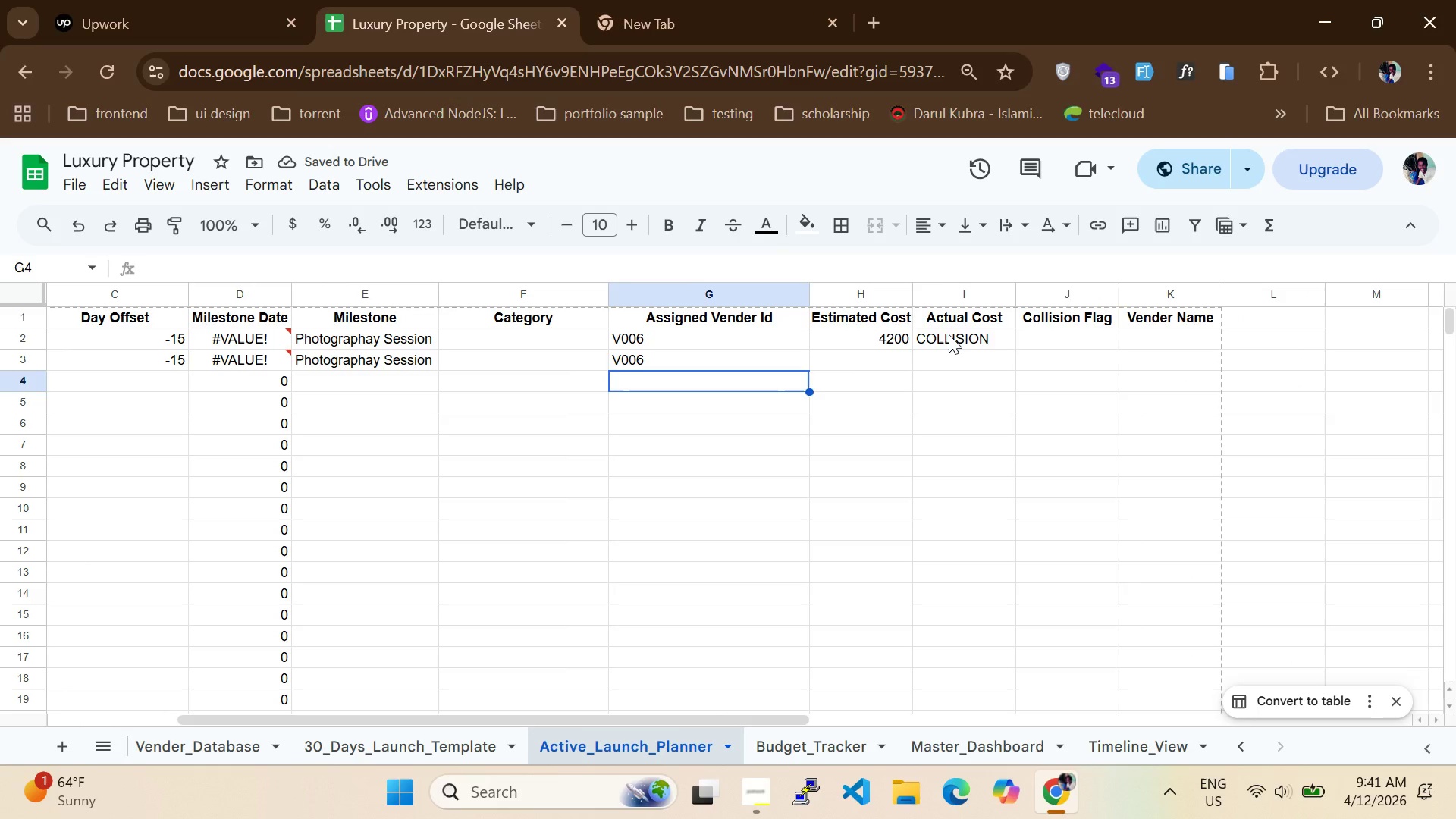 
left_click([949, 334])
 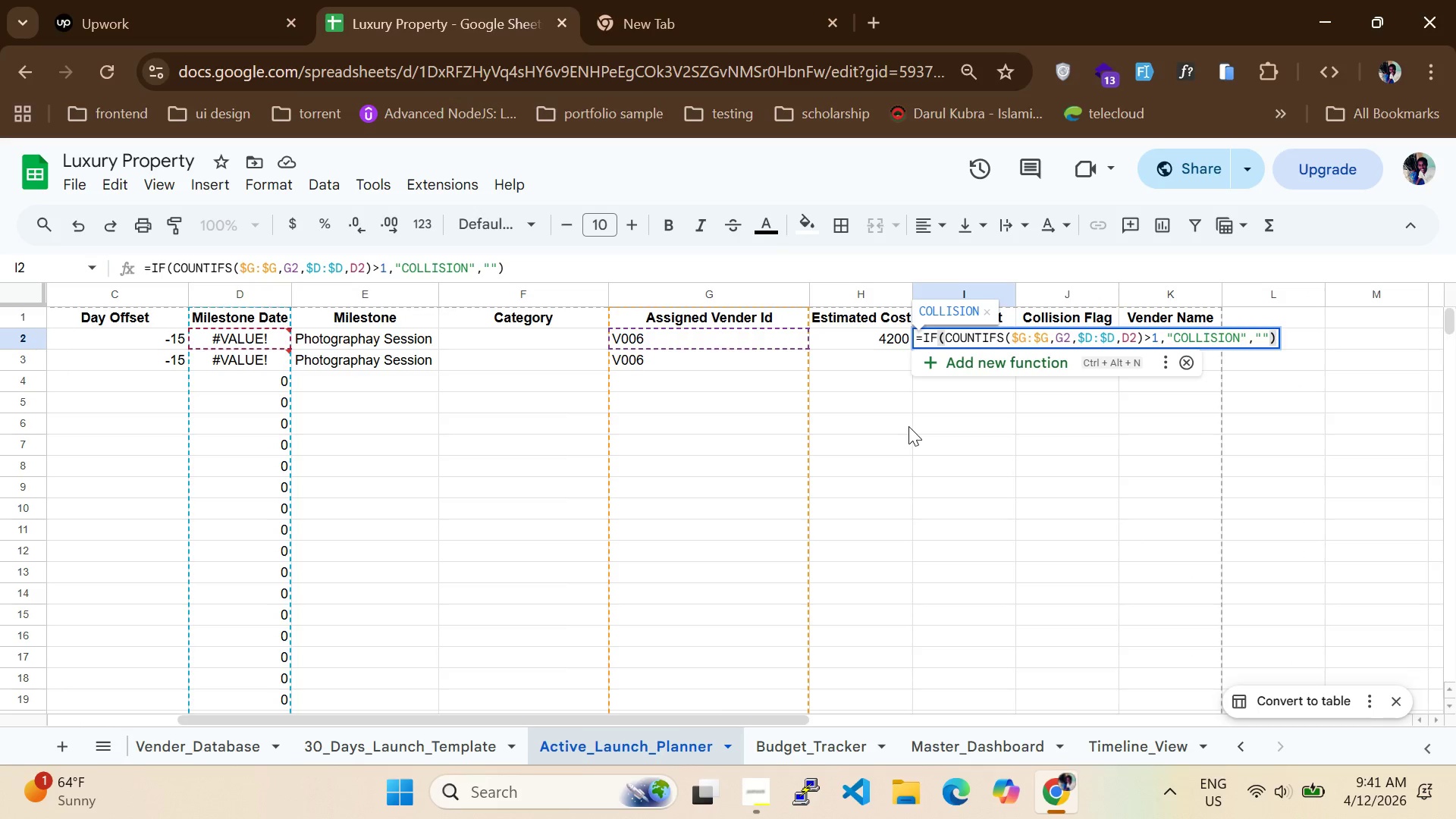 
double_click([949, 334])
 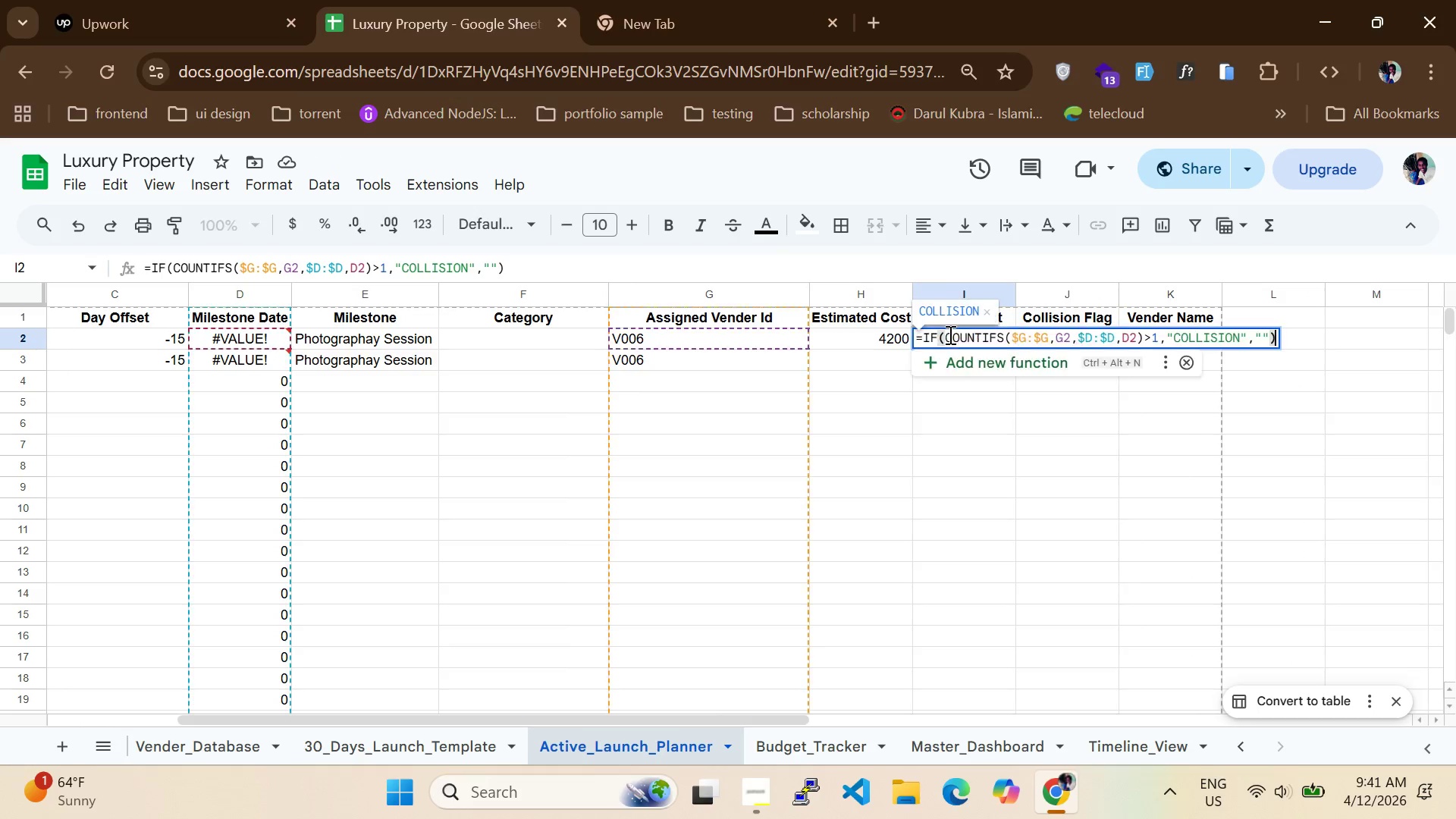 
left_click([908, 426])
 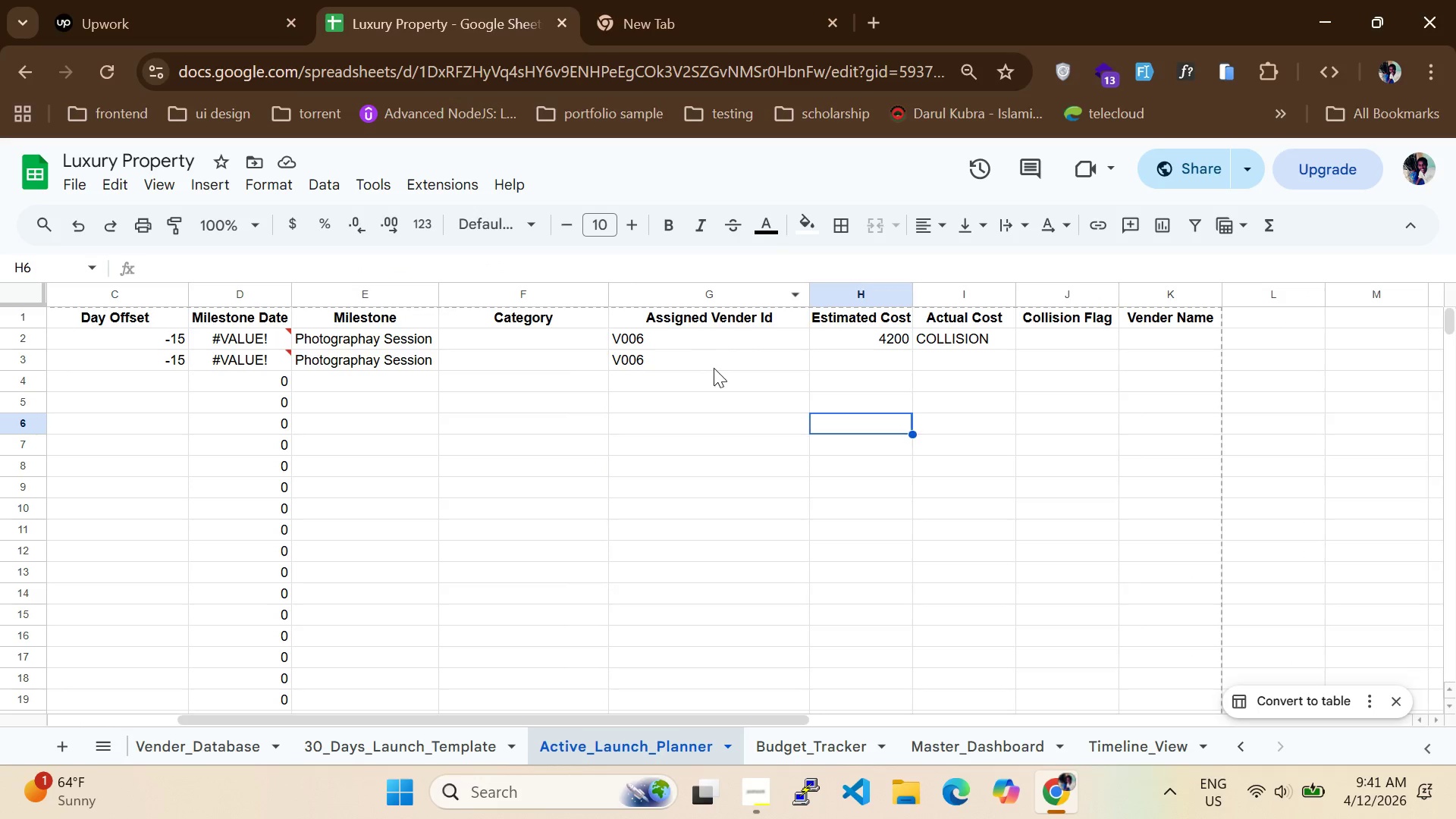 
scroll: coordinate [715, 370], scroll_direction: none, amount: 0.0
 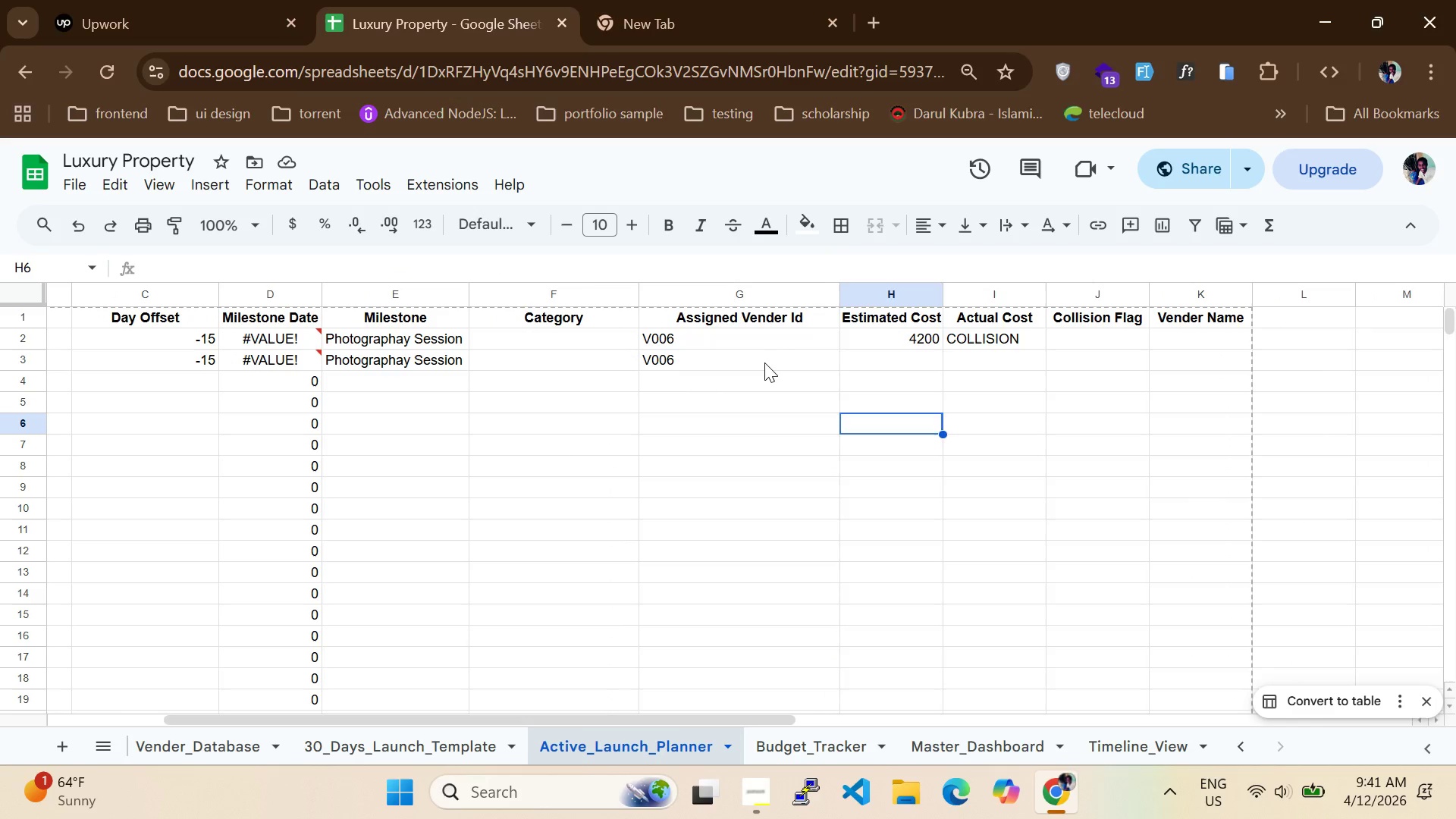 
left_click([764, 362])
 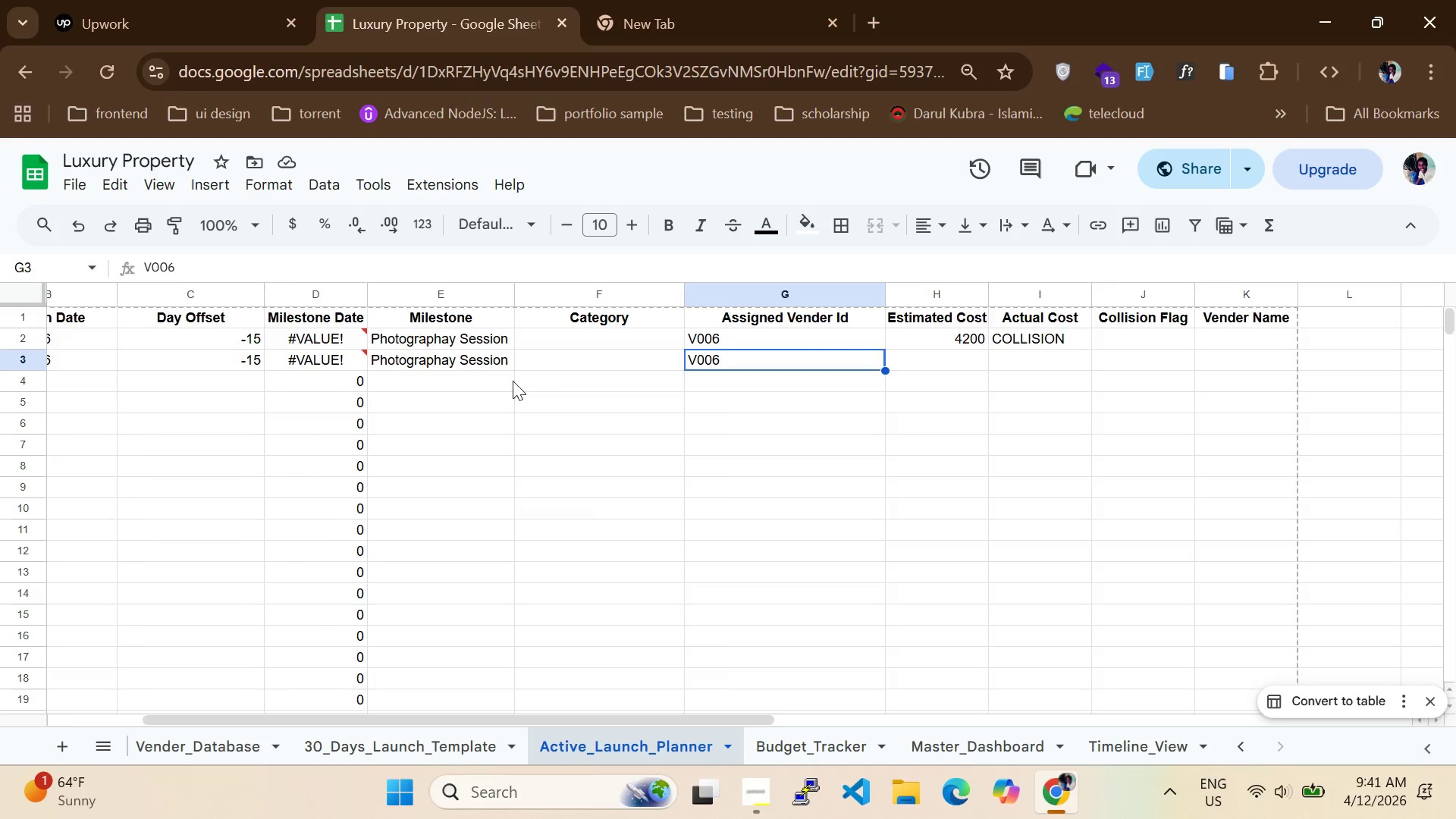 
scroll: coordinate [513, 381], scroll_direction: up, amount: 1.0
 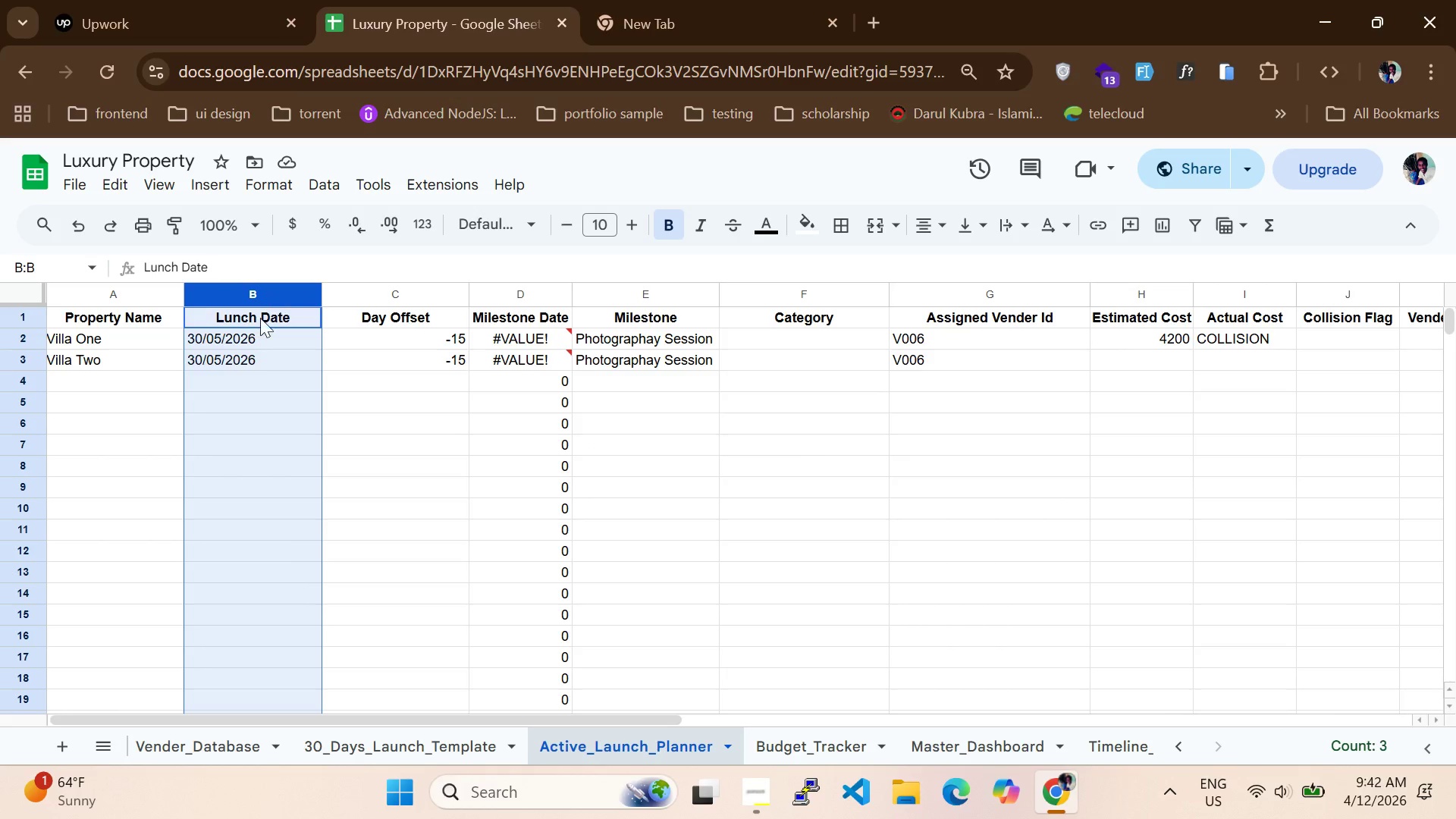 
wait(86.57)
 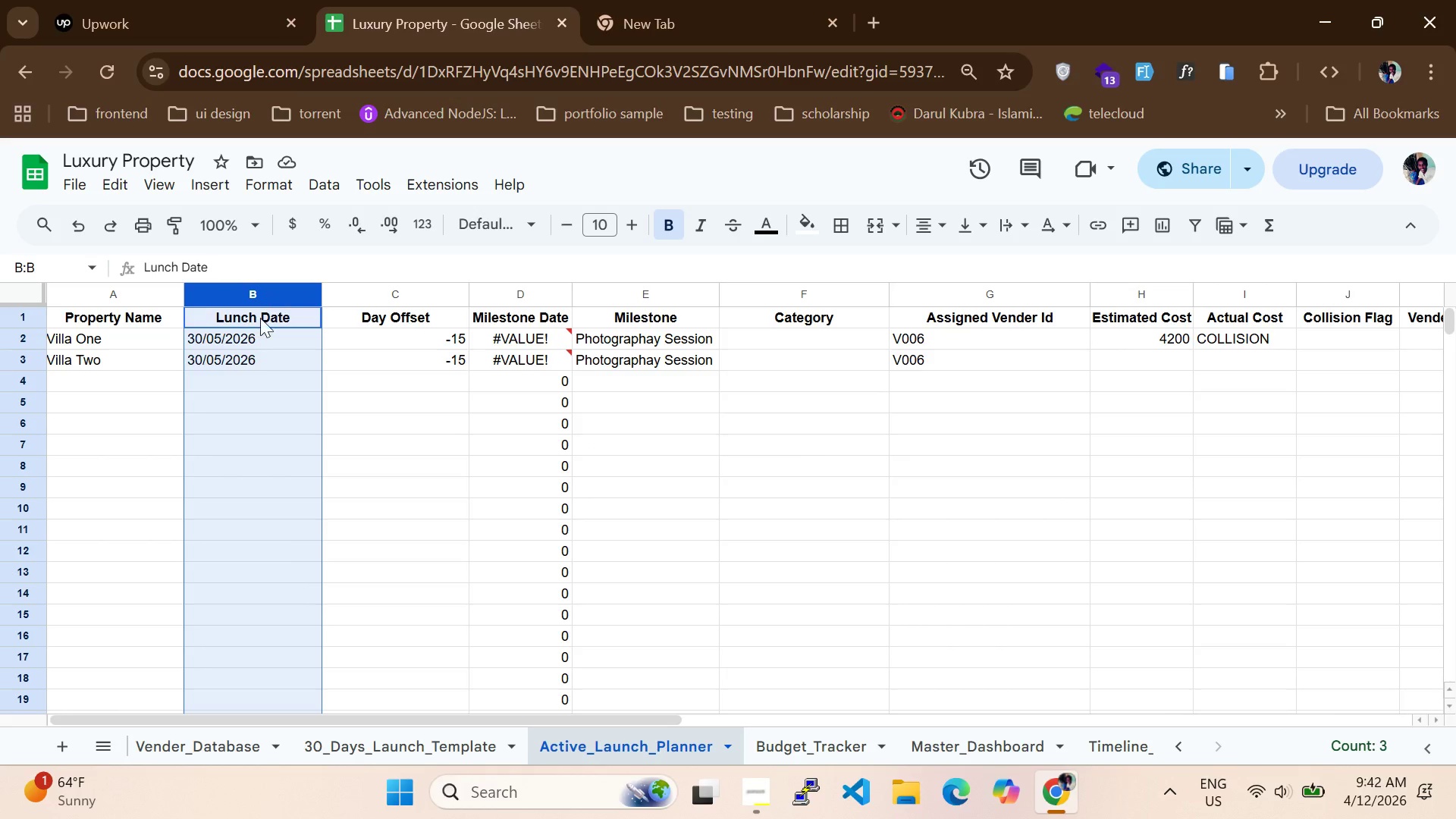 
left_click([268, 179])
 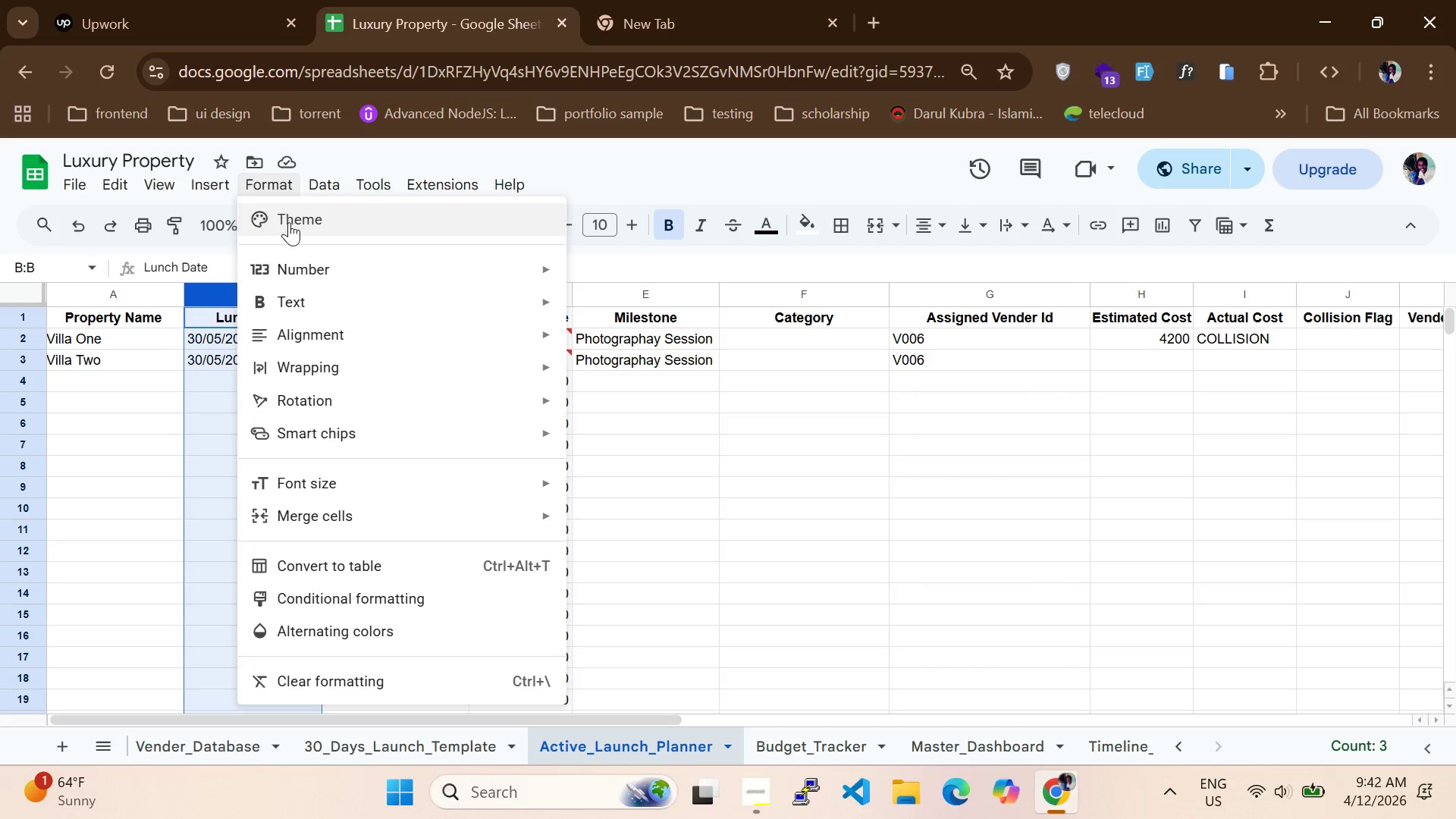 
left_click([306, 262])
 